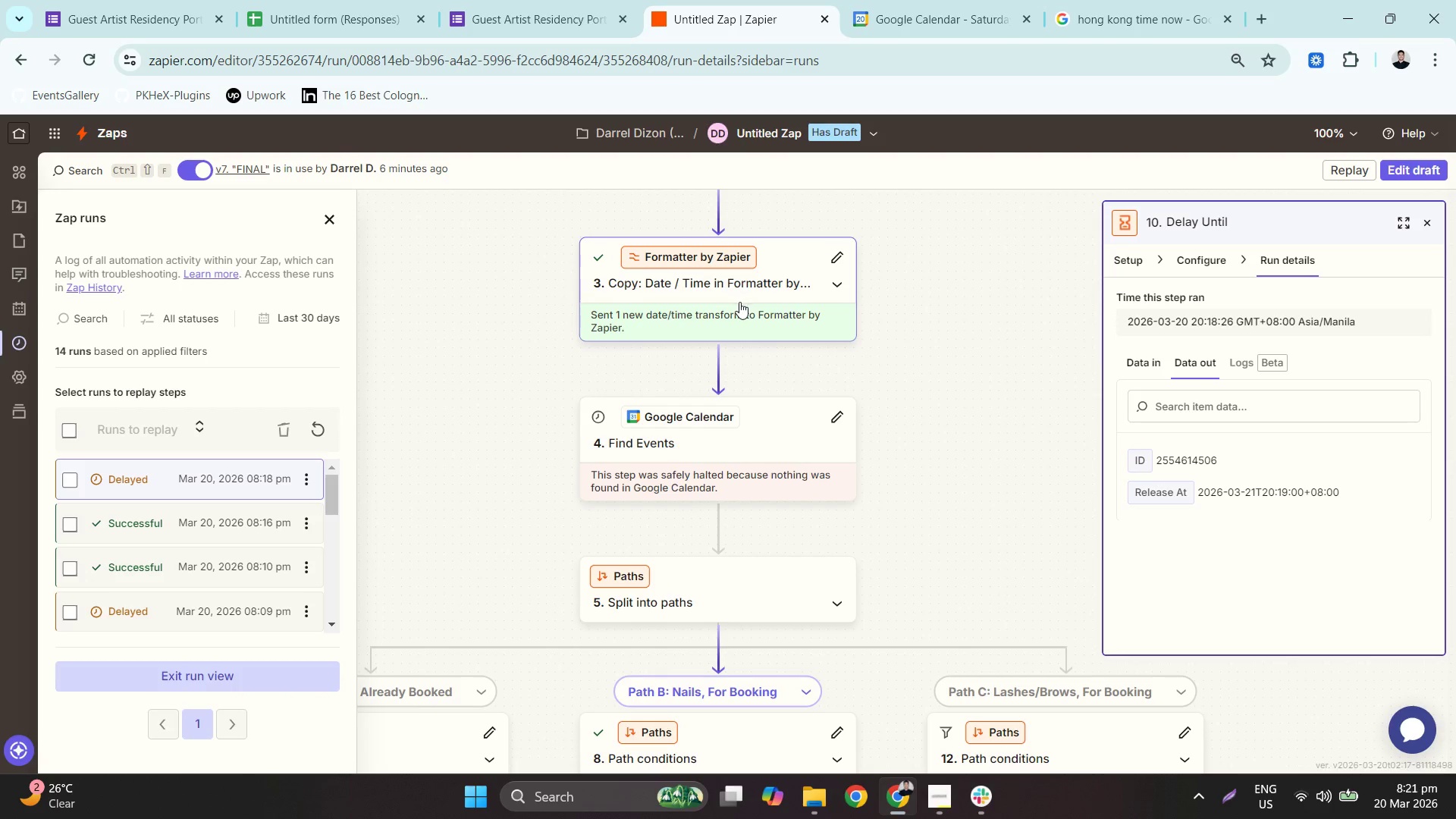 
left_click([743, 446])
 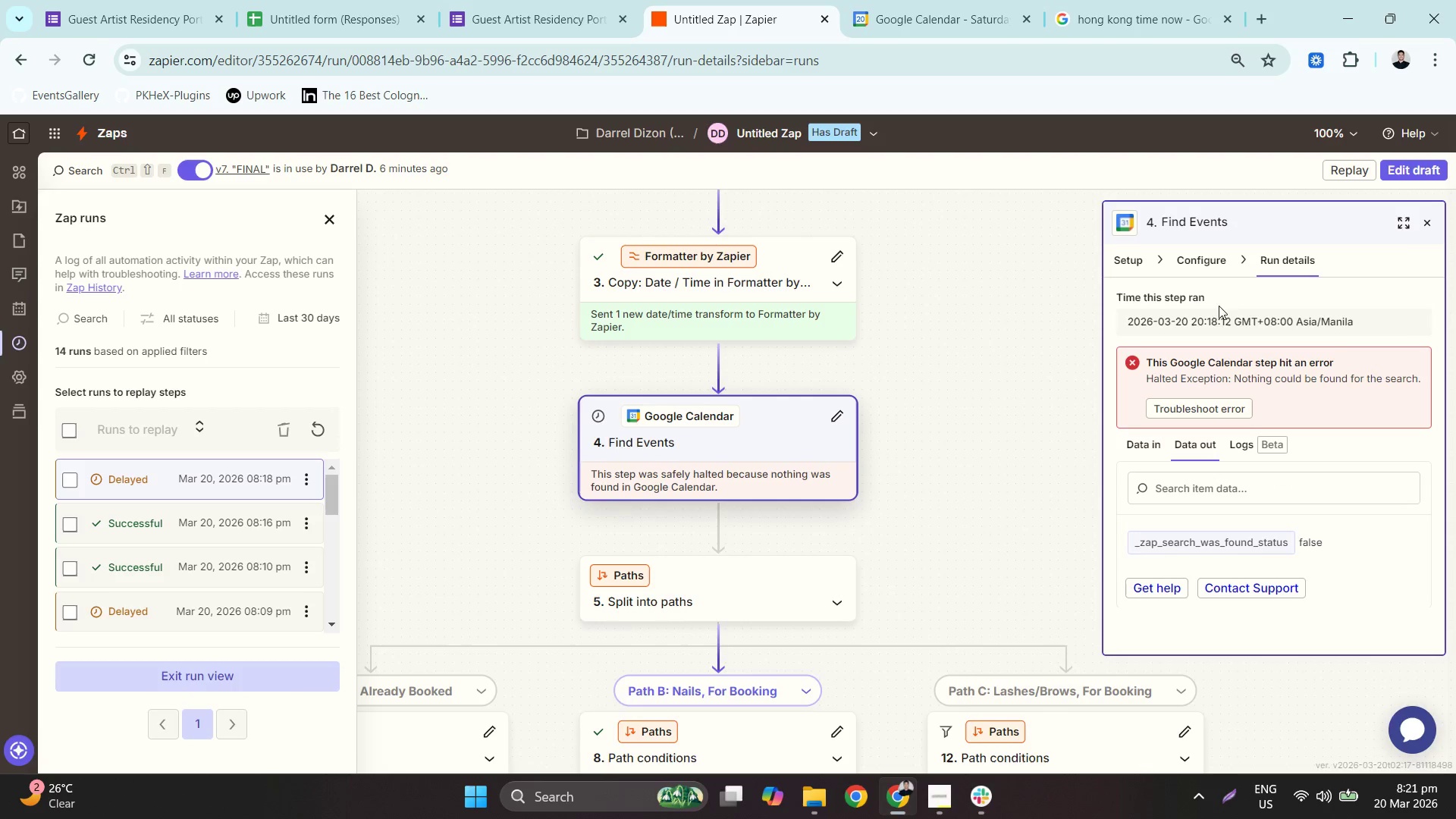 
double_click([1210, 253])
 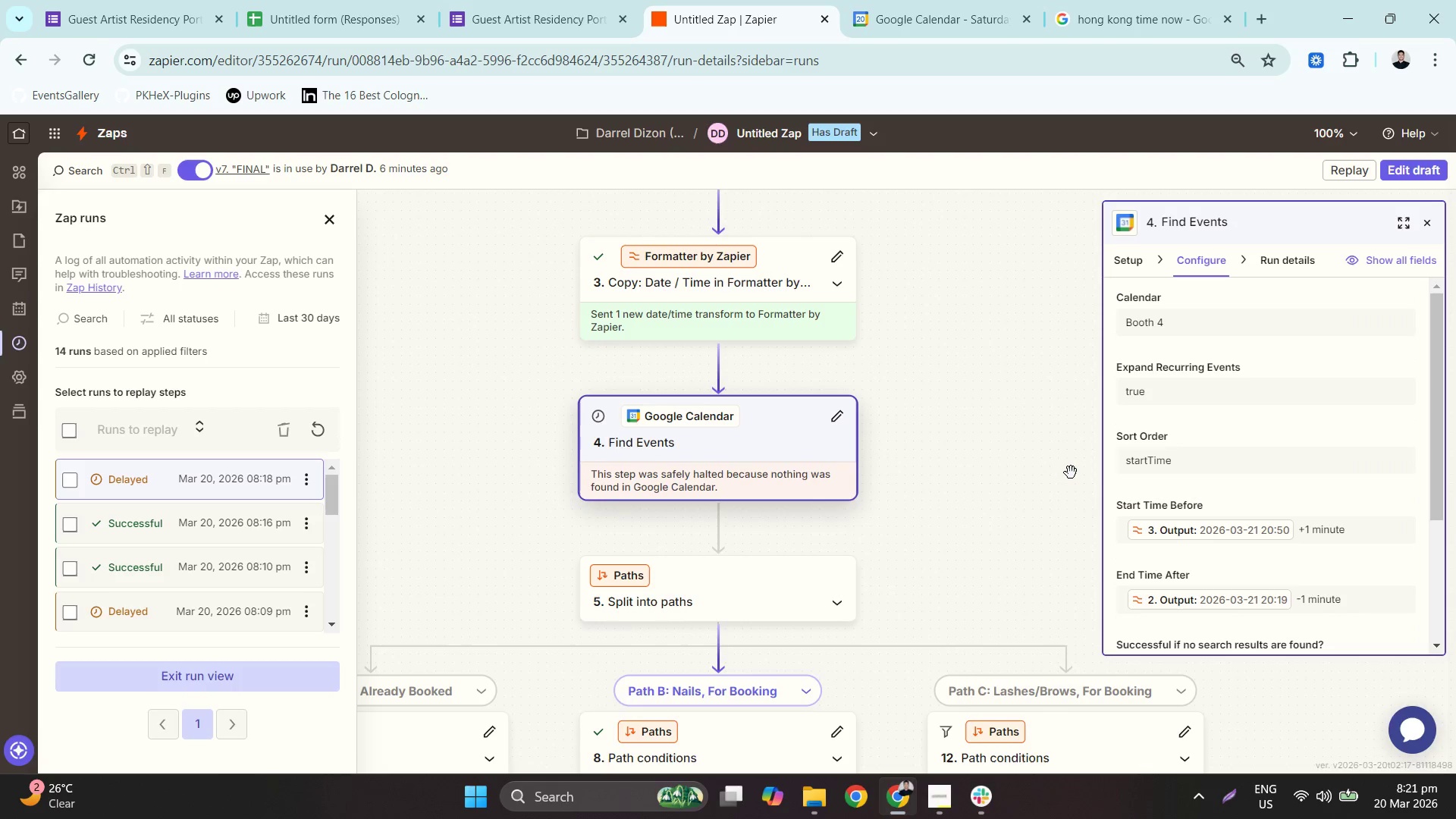 
scroll: coordinate [1148, 457], scroll_direction: down, amount: 2.0
 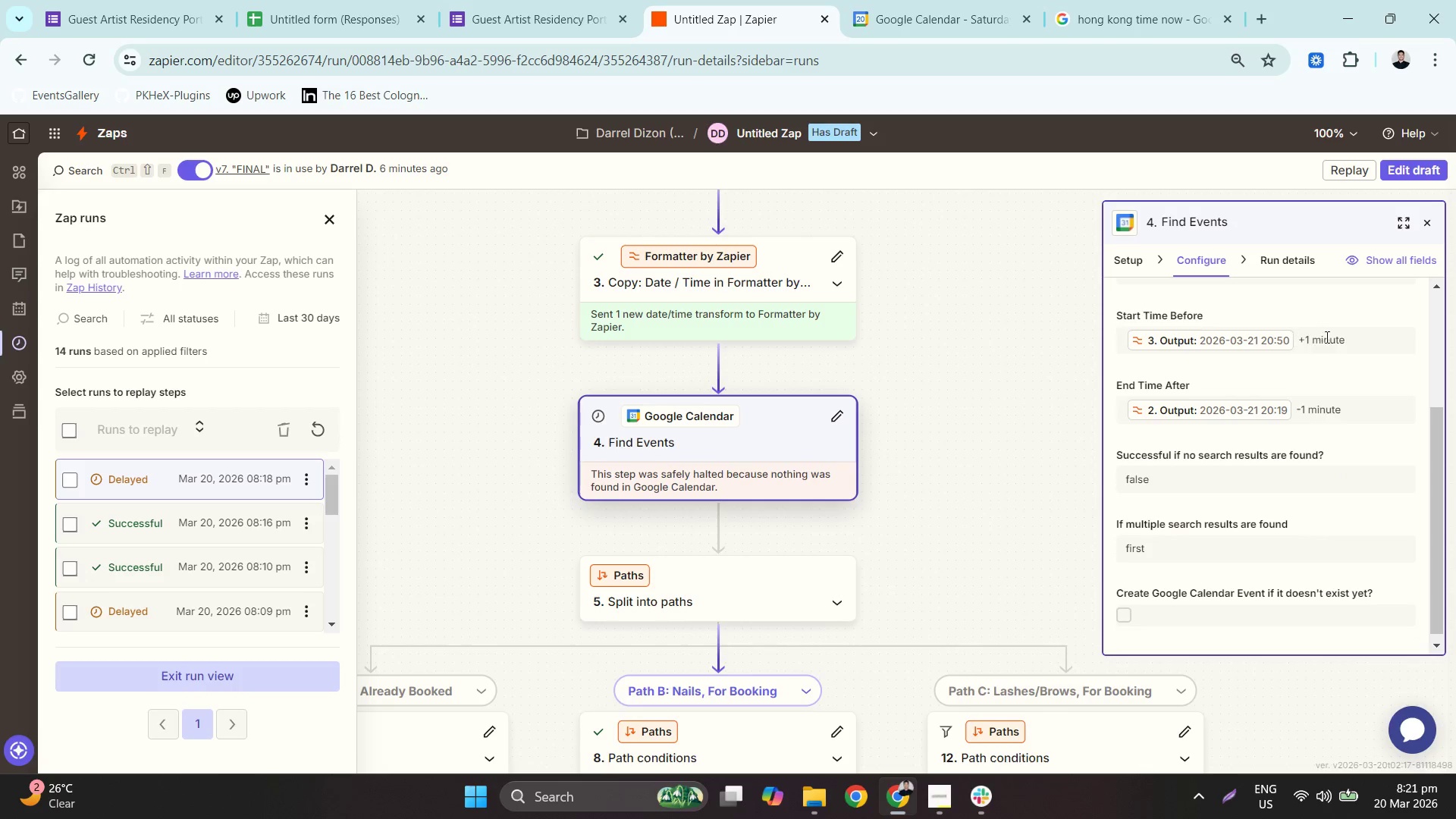 
left_click([1334, 338])
 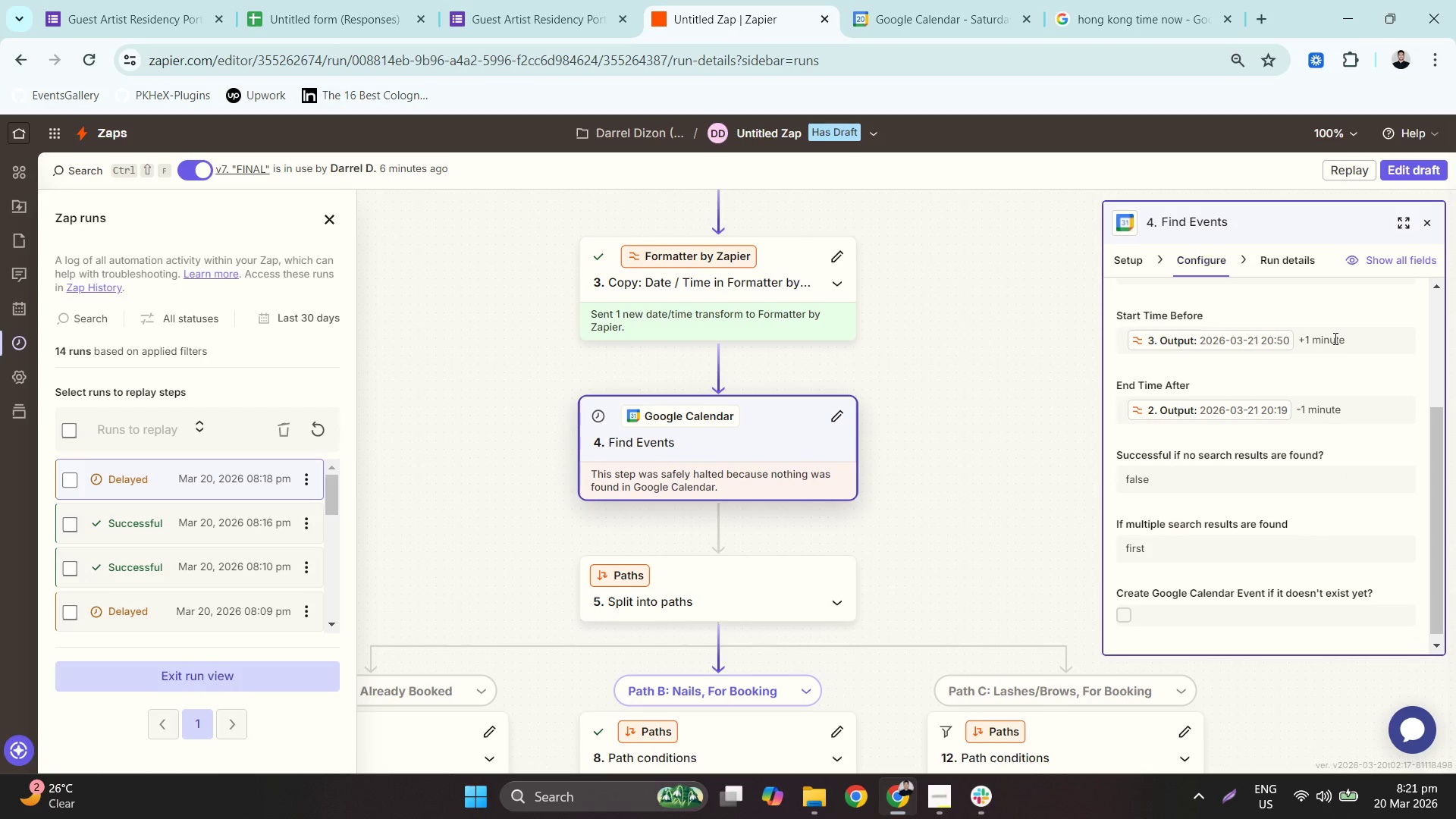 
key(Control+A)
 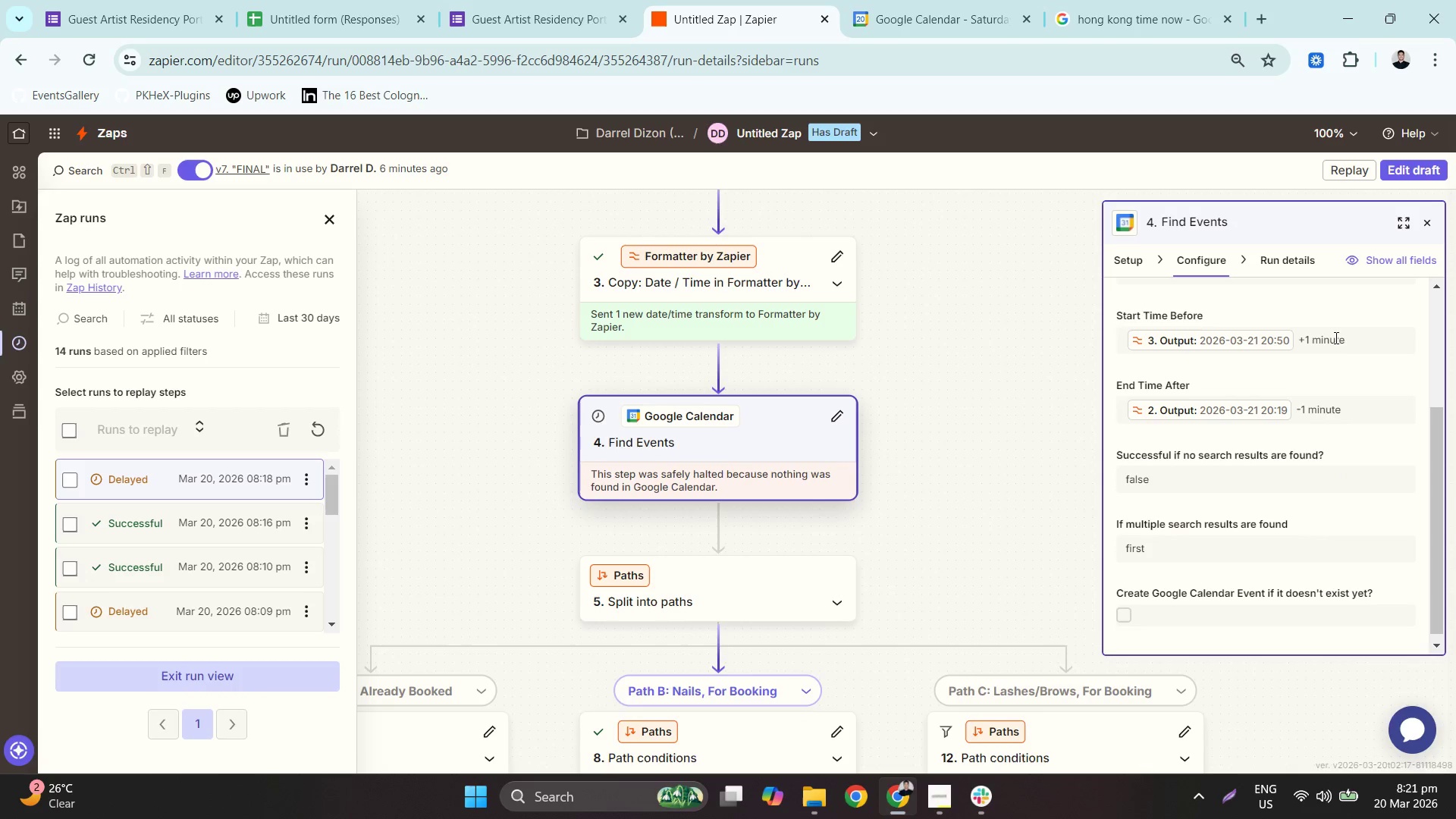 
double_click([1335, 337])
 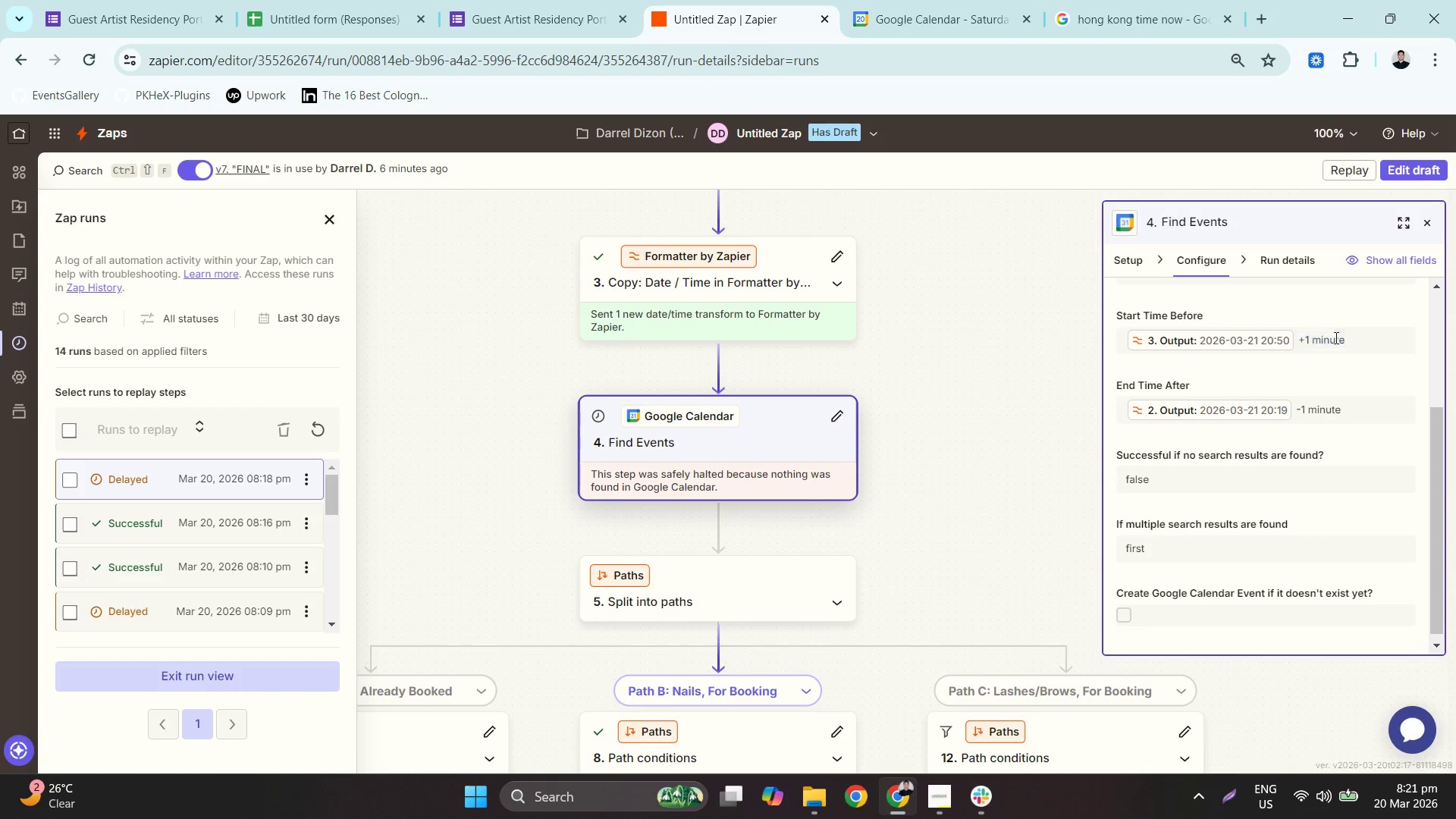 
triple_click([1335, 337])
 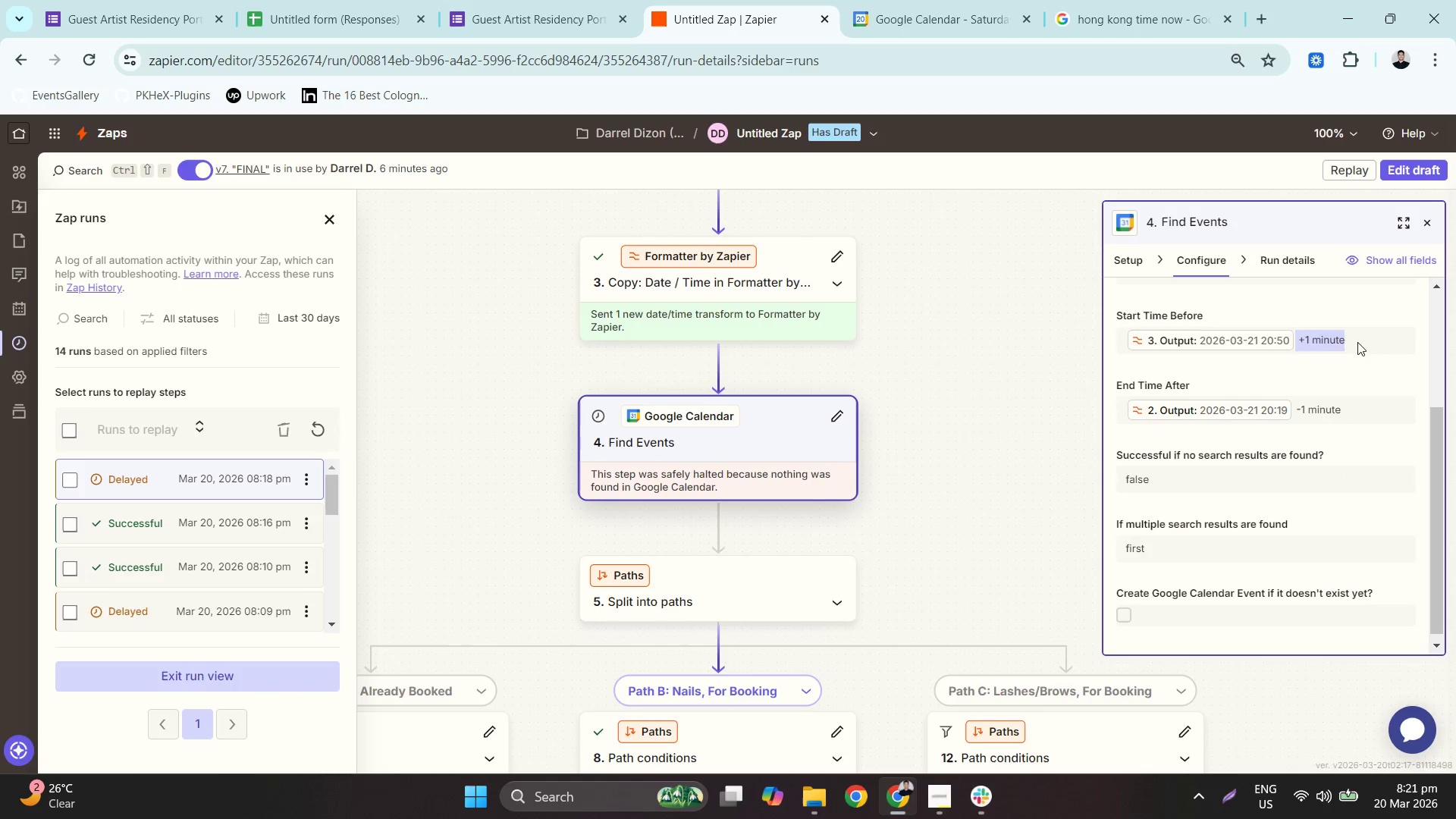 
left_click([1367, 343])
 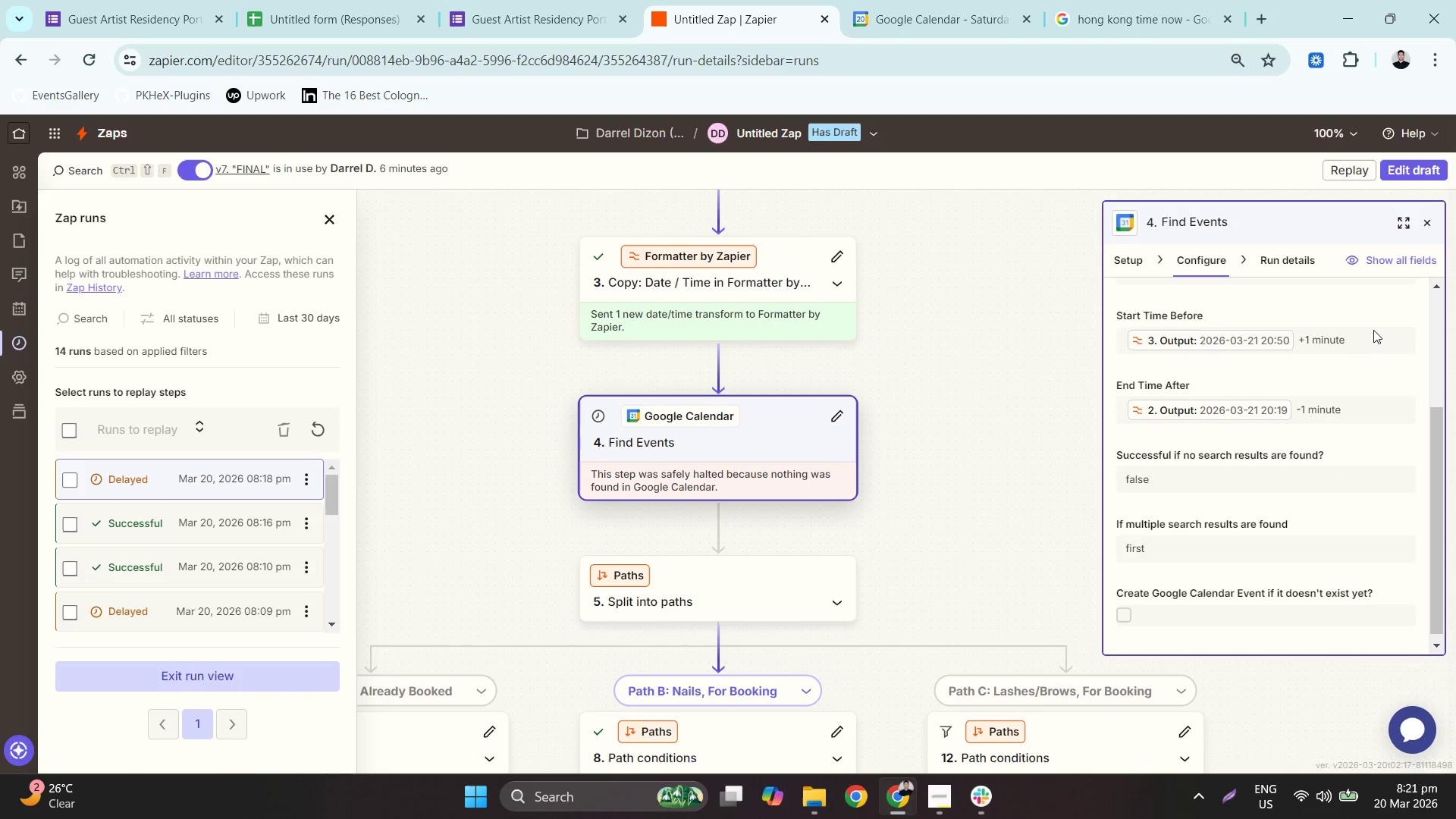 
left_click_drag(start_coordinate=[1373, 330], to_coordinate=[1364, 329])
 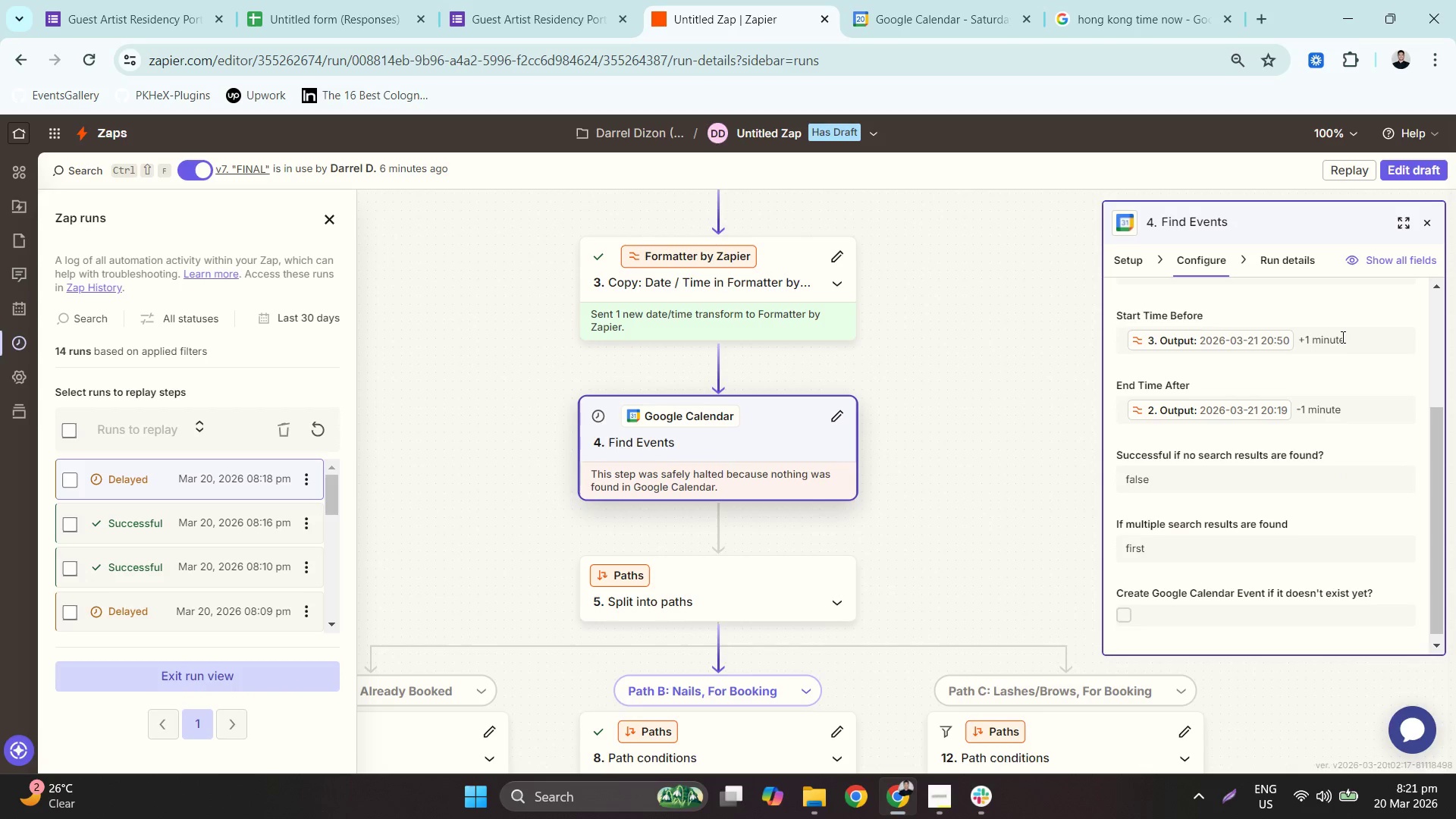 
left_click_drag(start_coordinate=[1341, 337], to_coordinate=[1139, 343])
 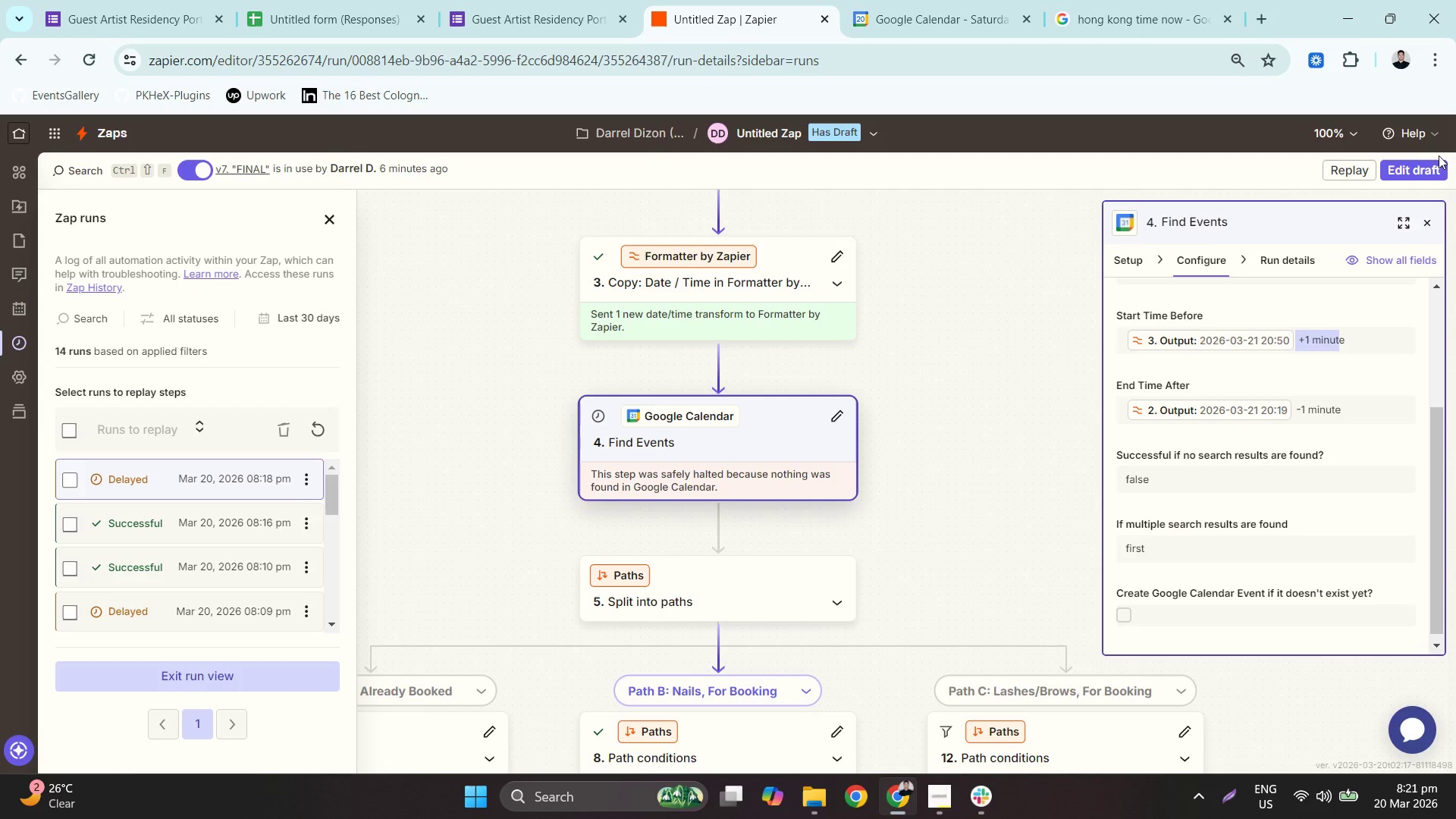 
left_click([1416, 150])
 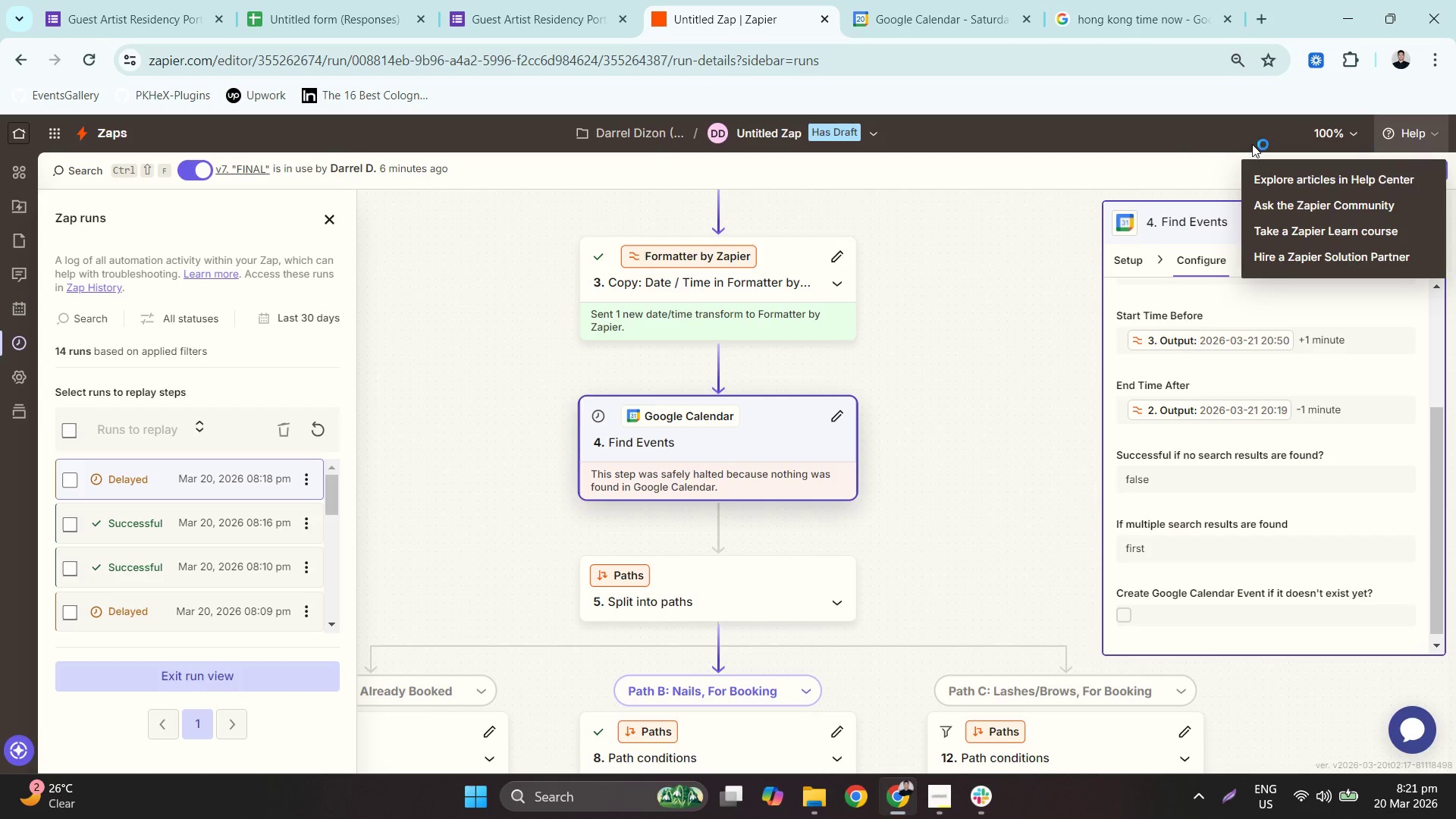 
left_click([1169, 149])
 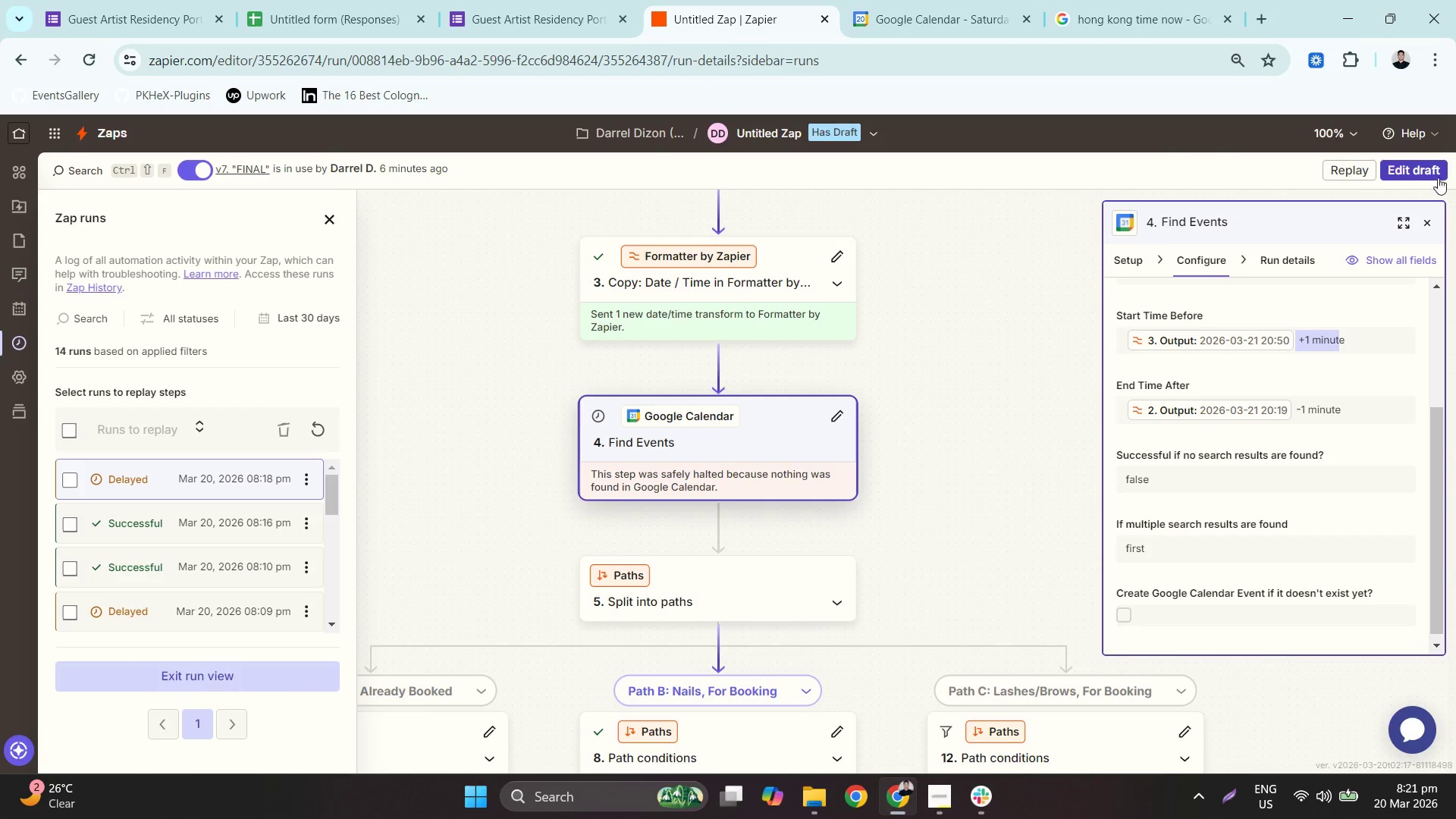 
left_click([1445, 174])
 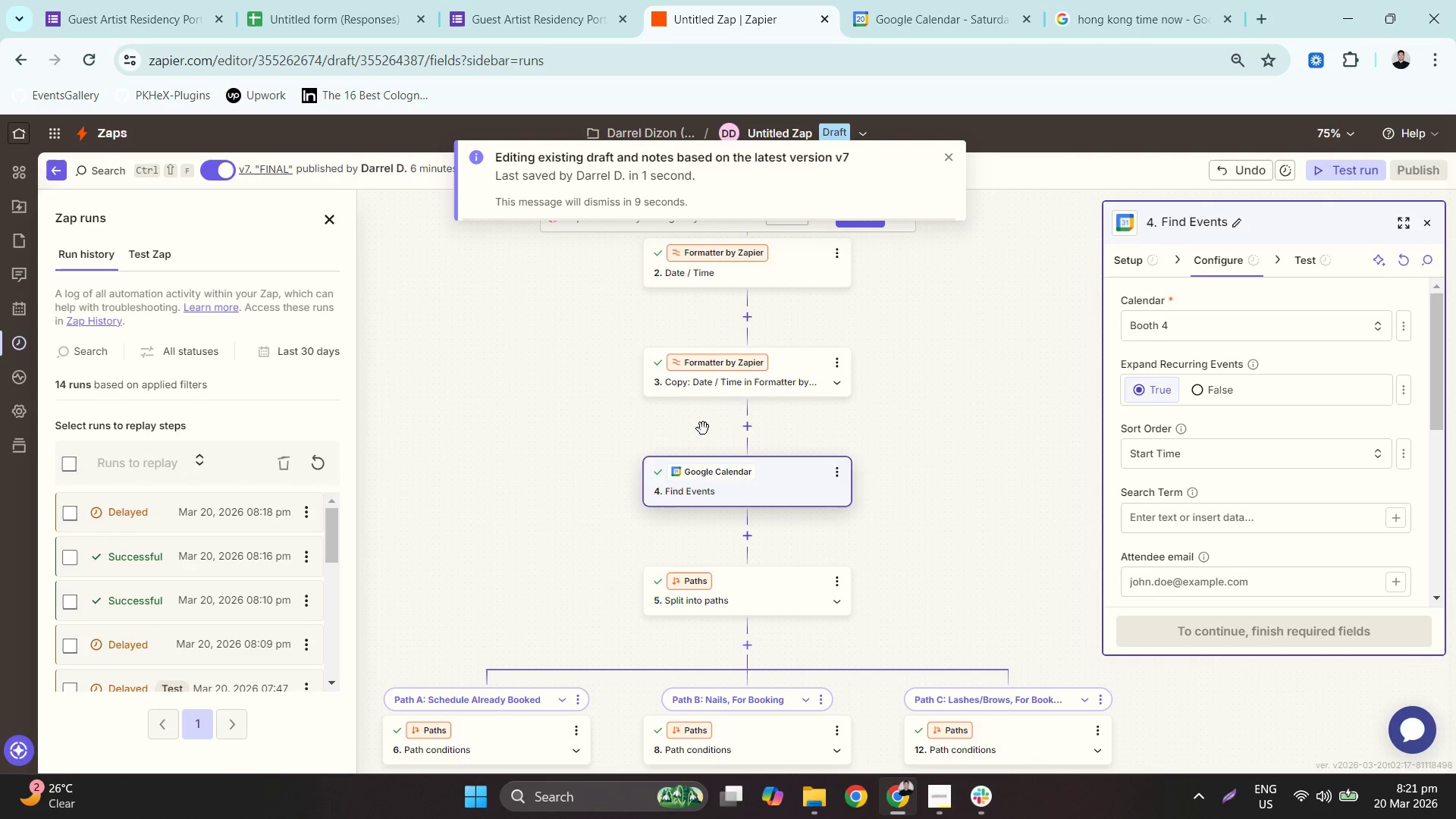 
scroll: coordinate [1247, 440], scroll_direction: up, amount: 1.0
 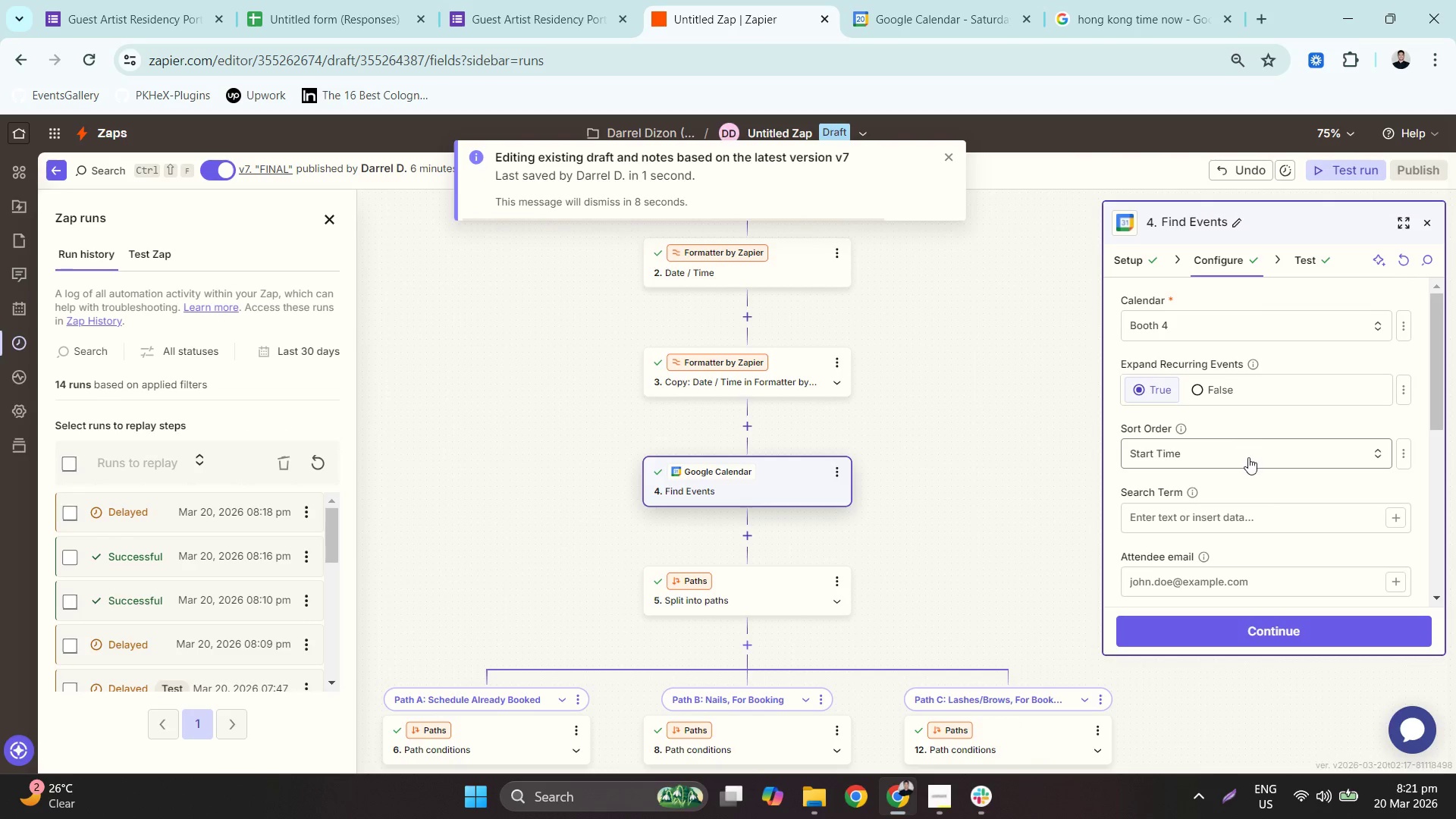 
scroll: coordinate [1248, 457], scroll_direction: down, amount: 3.0
 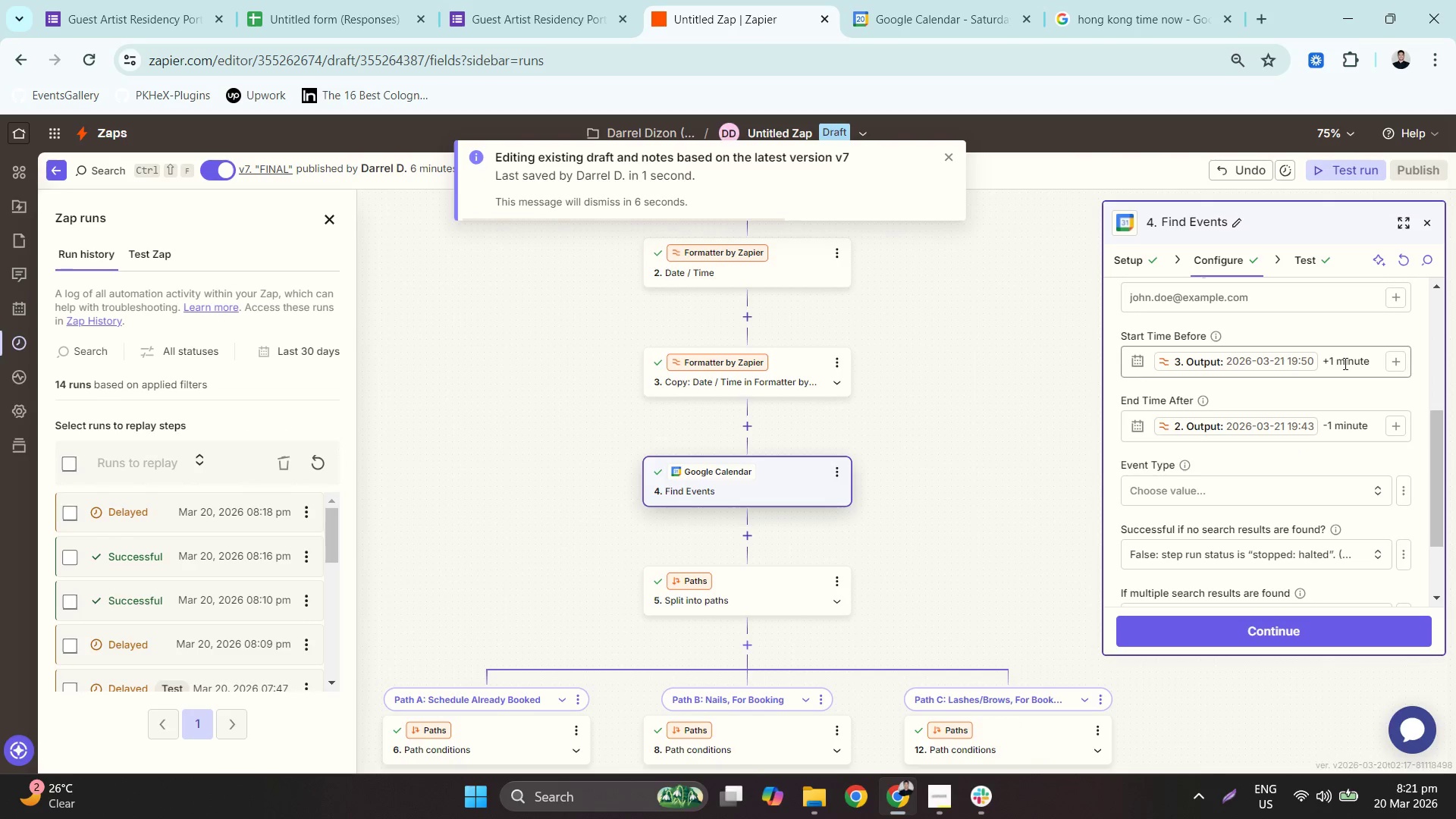 
left_click([1367, 353])
 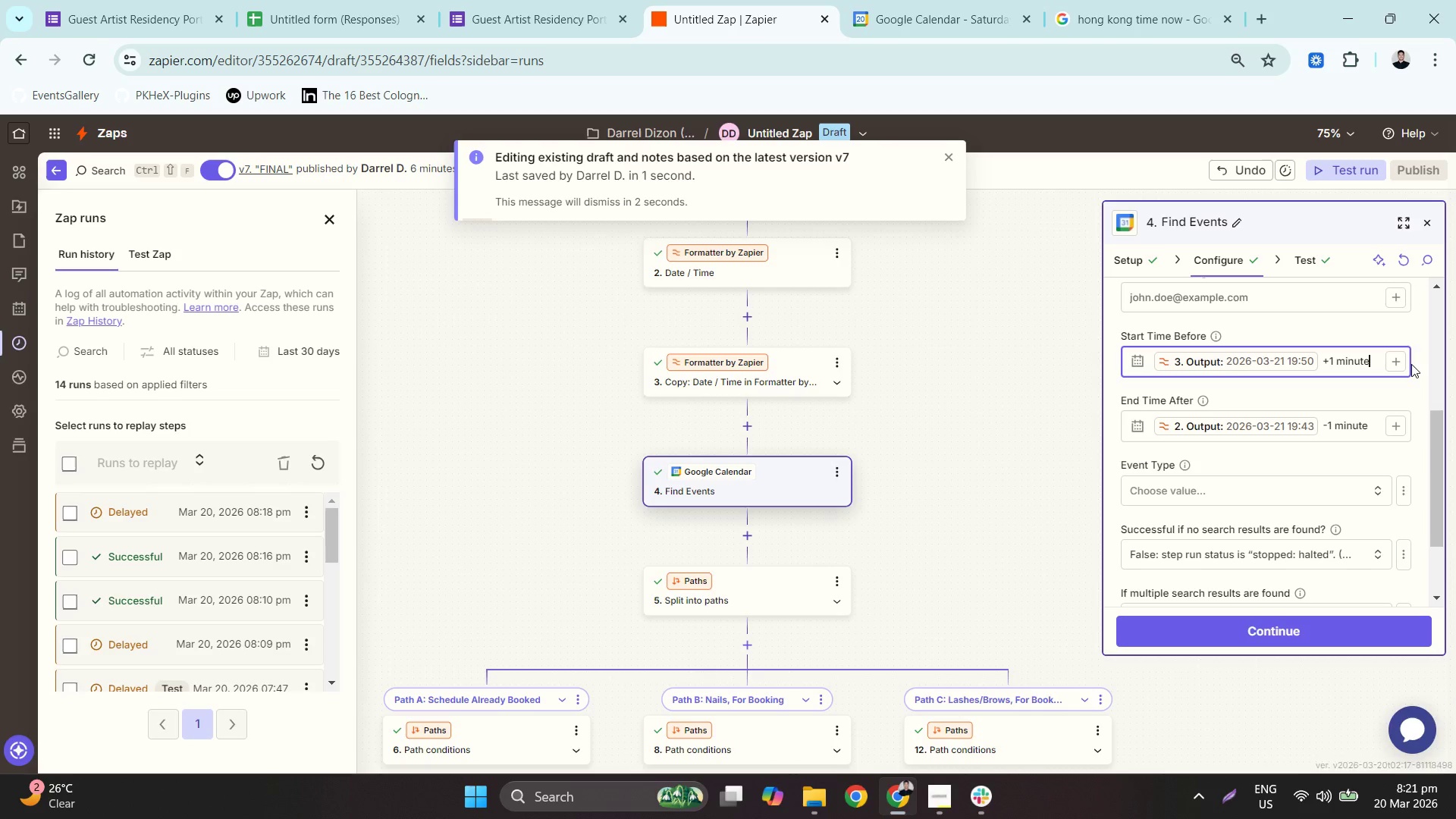 
left_click([1348, 424])
 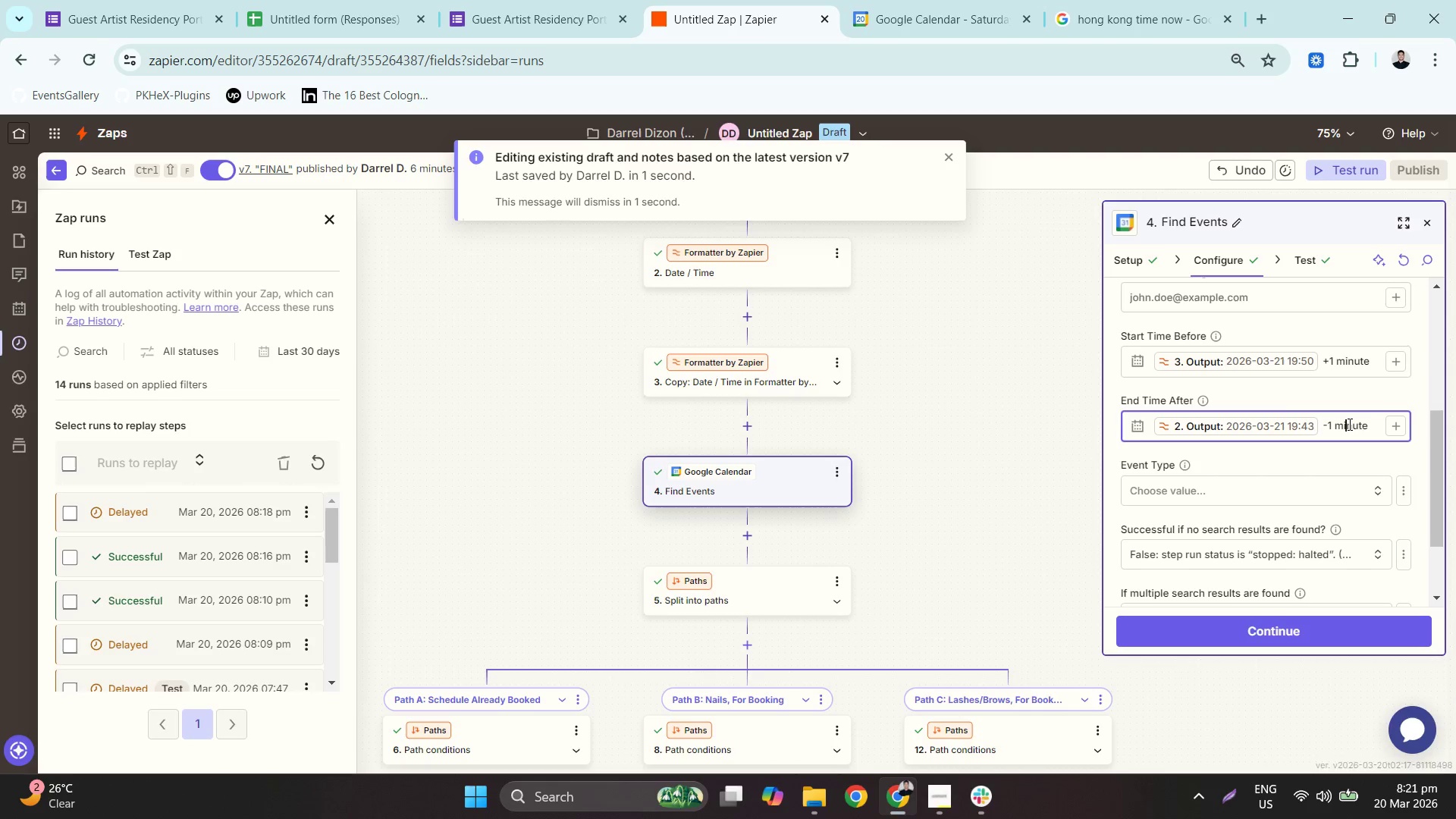 
key(Control+A)
 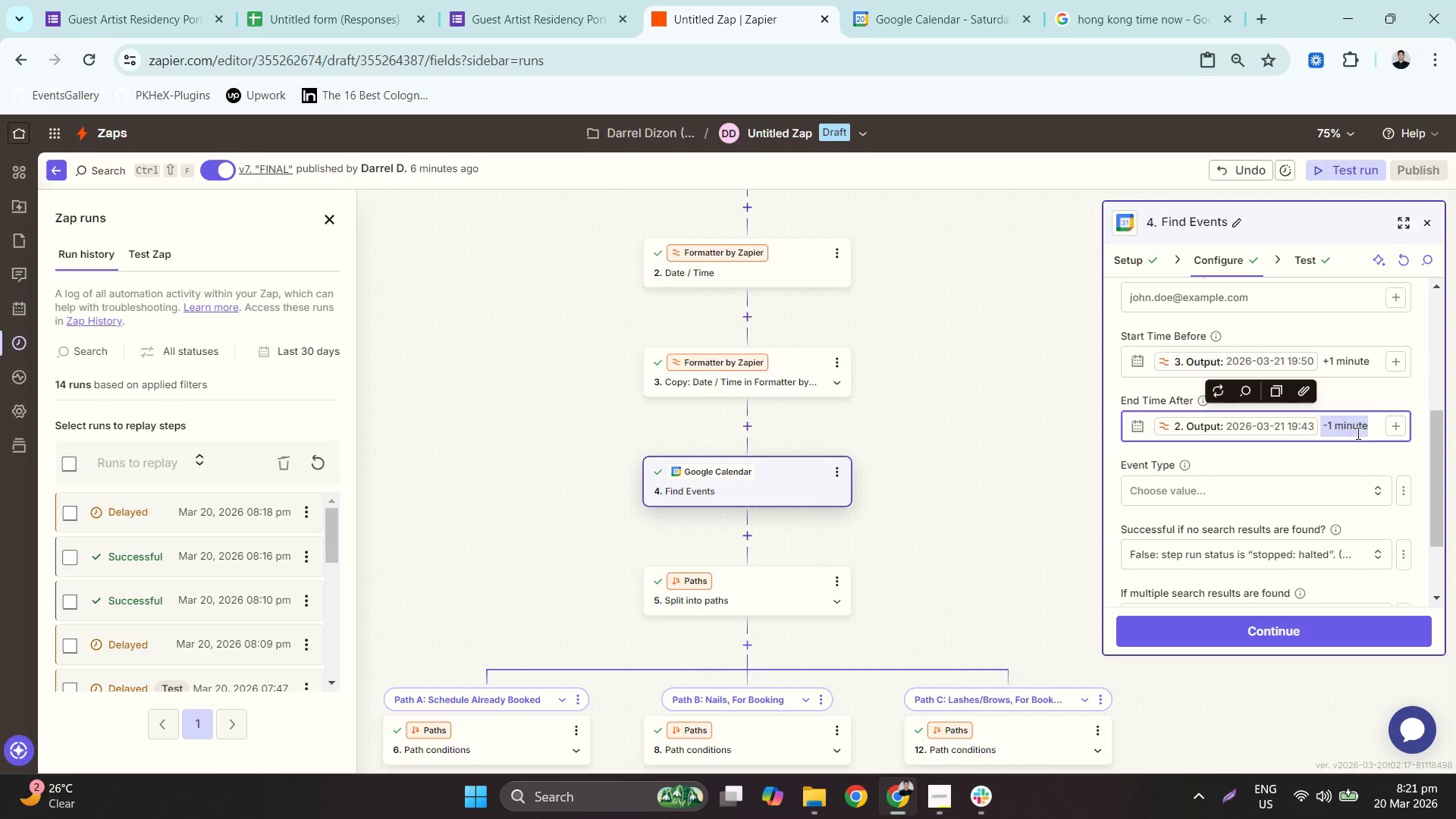 
key(Control+C)
 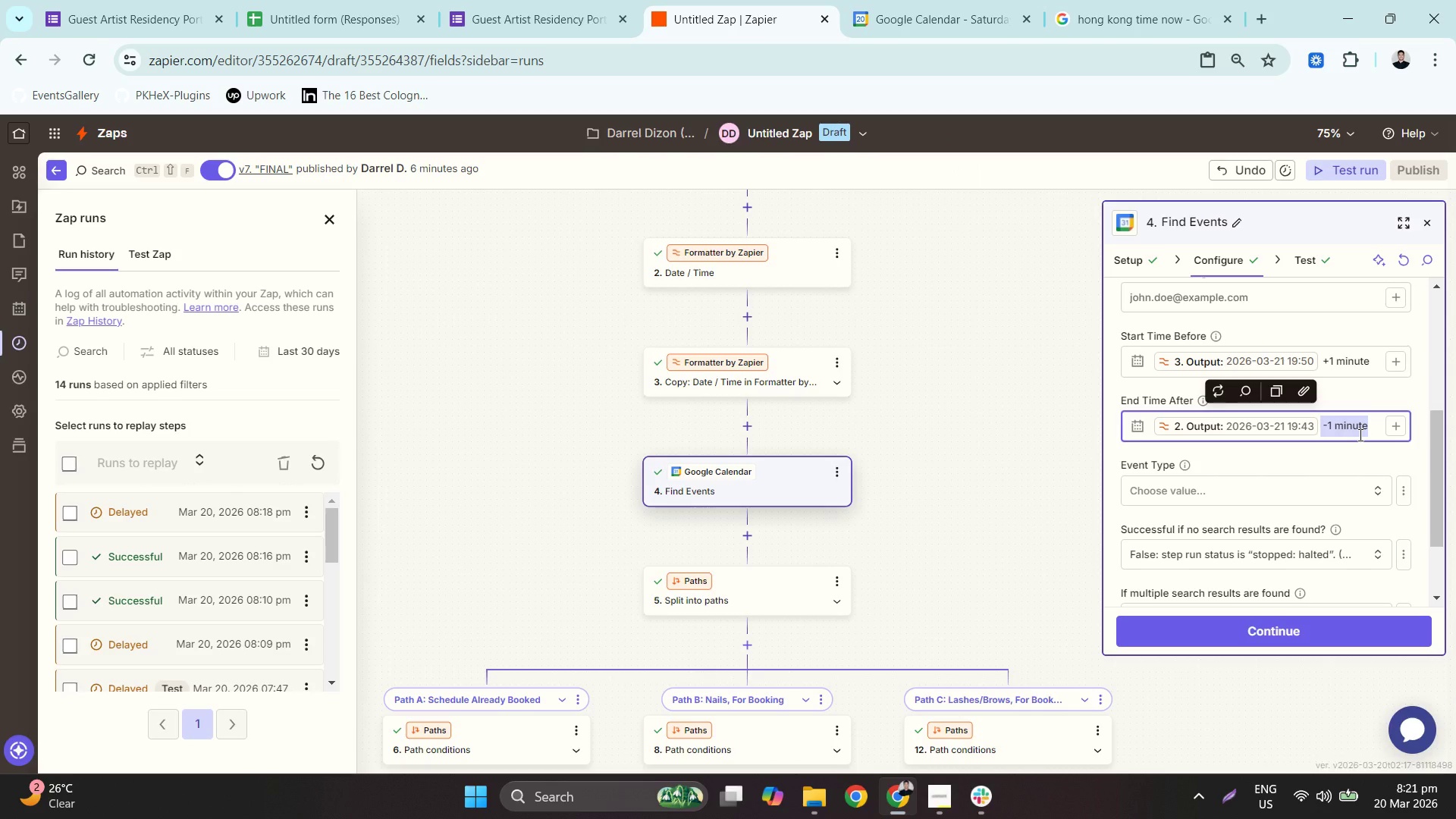 
key(Control+A)
 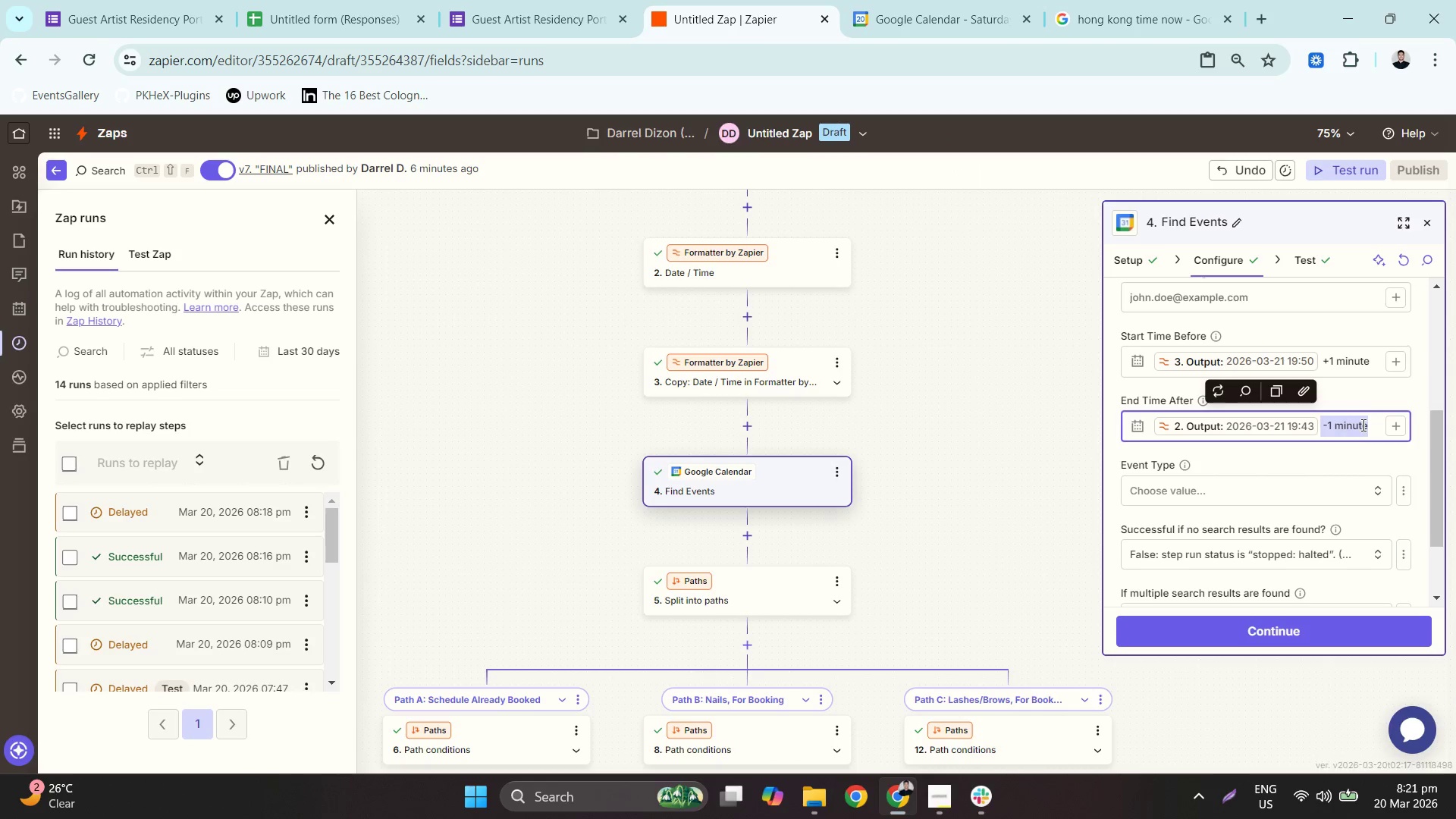 
triple_click([1320, 427])
 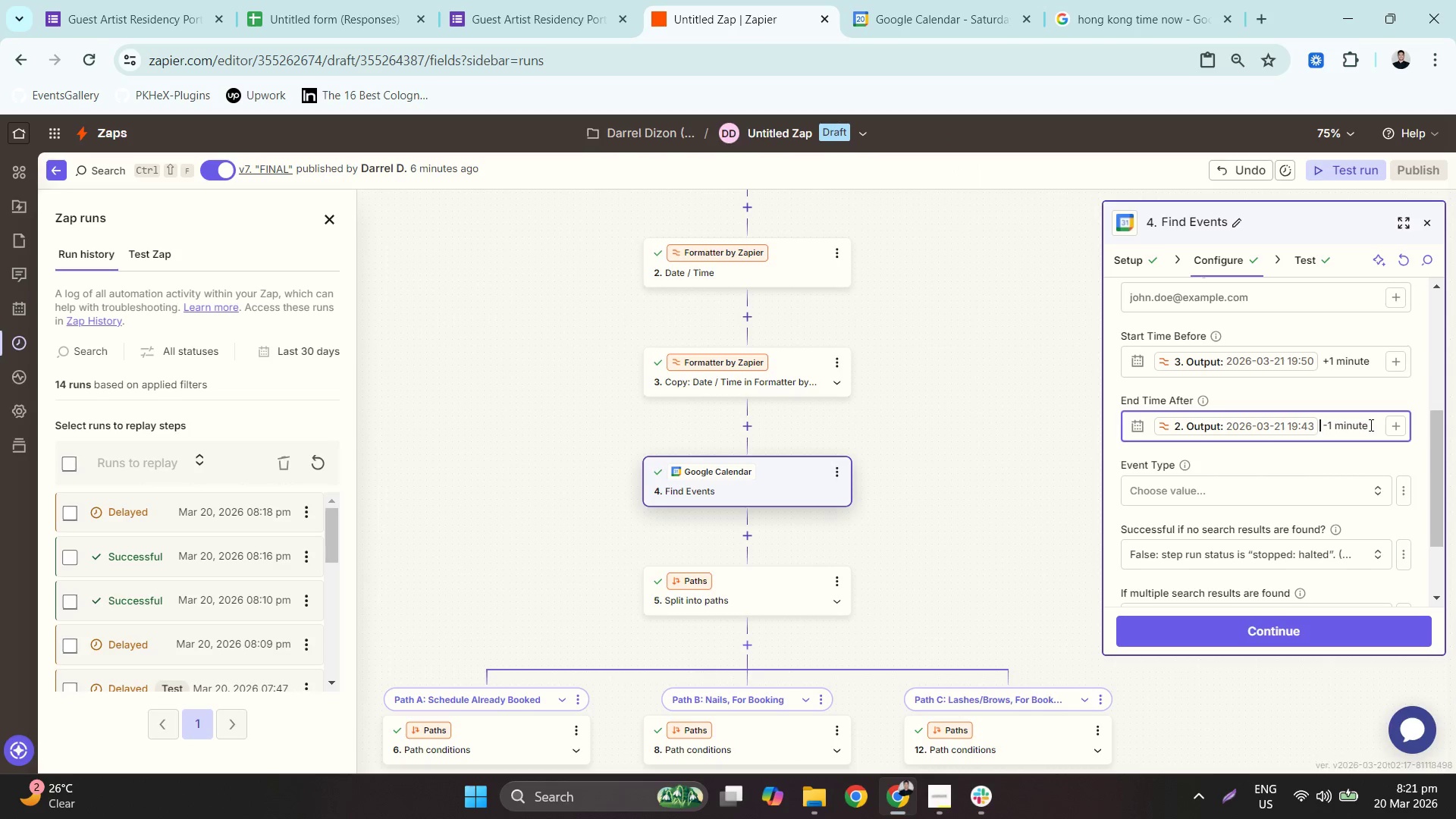 
left_click_drag(start_coordinate=[1374, 425], to_coordinate=[938, 400])
 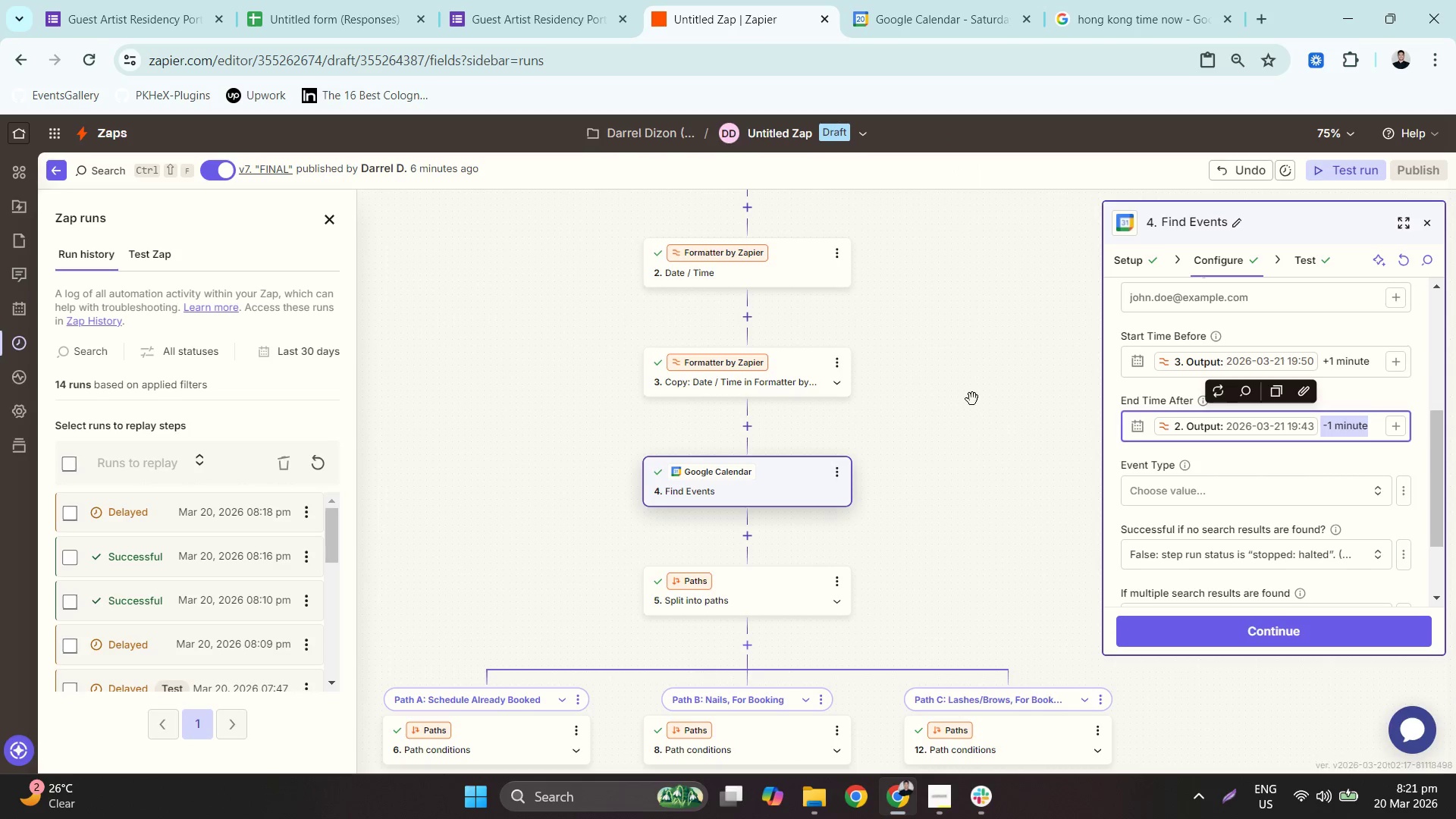 
key(Control+A)
 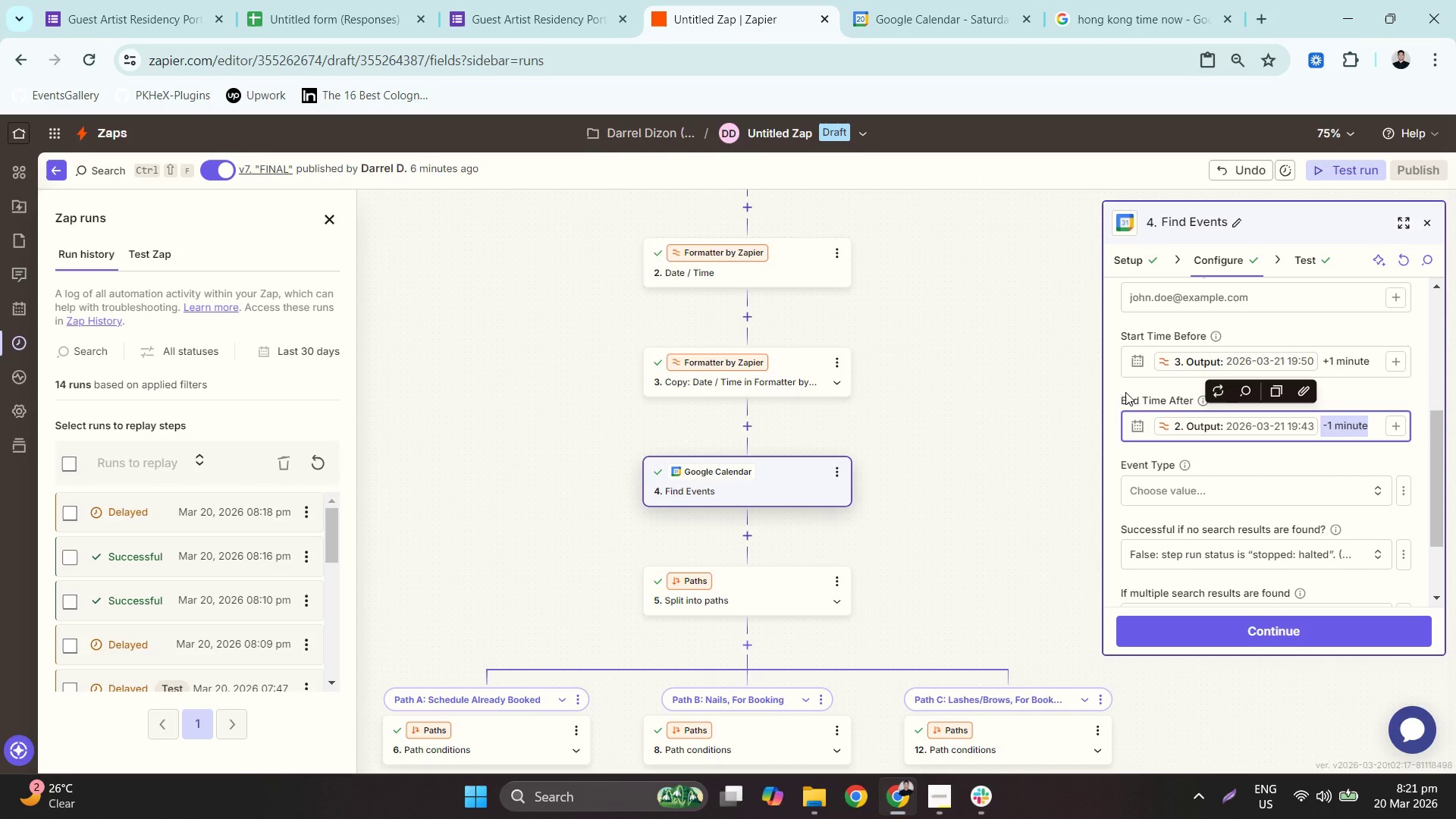 
key(Control+C)
 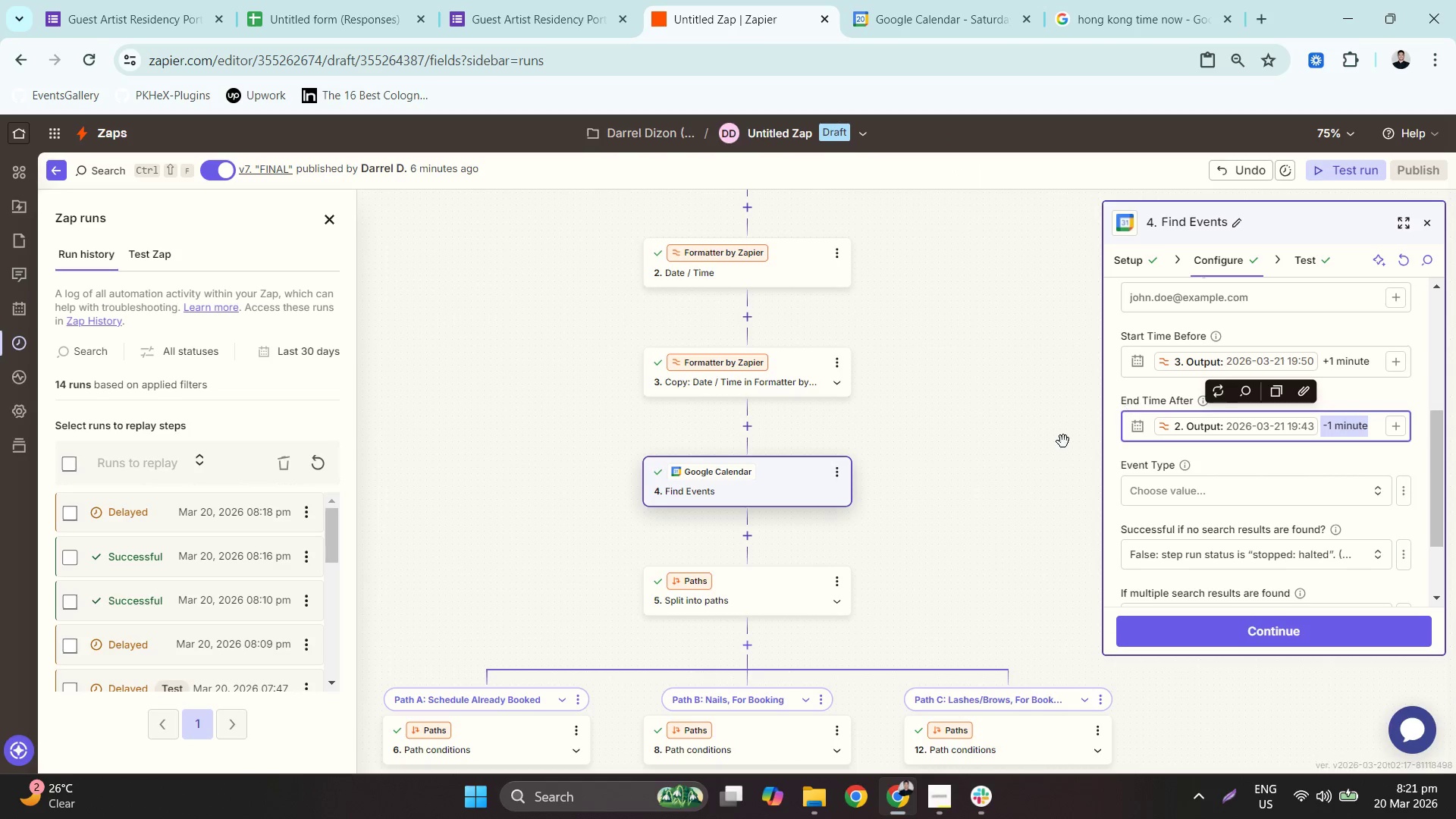 
key(Control+C)
 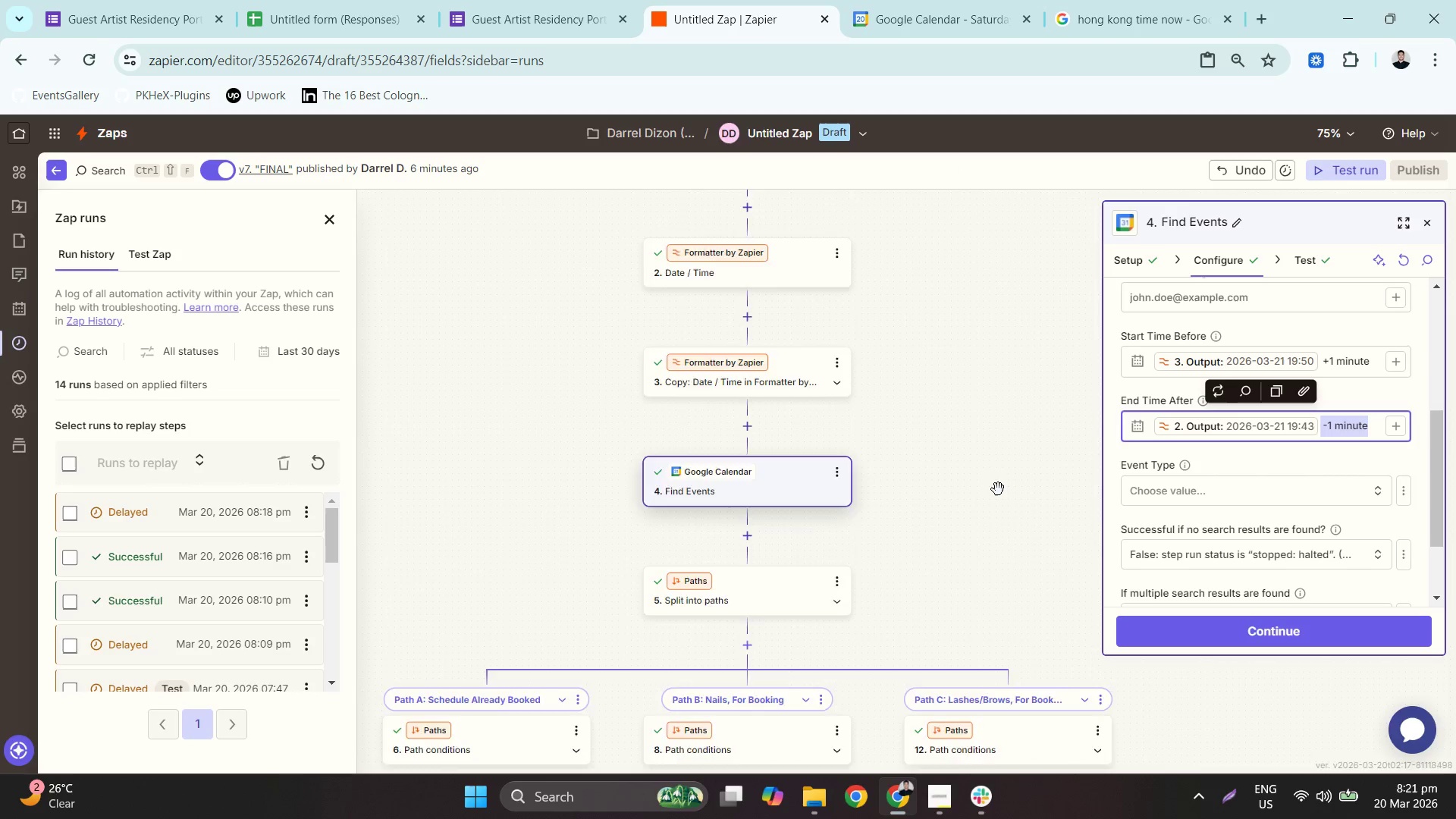 
scroll: coordinate [998, 489], scroll_direction: down, amount: 12.0
 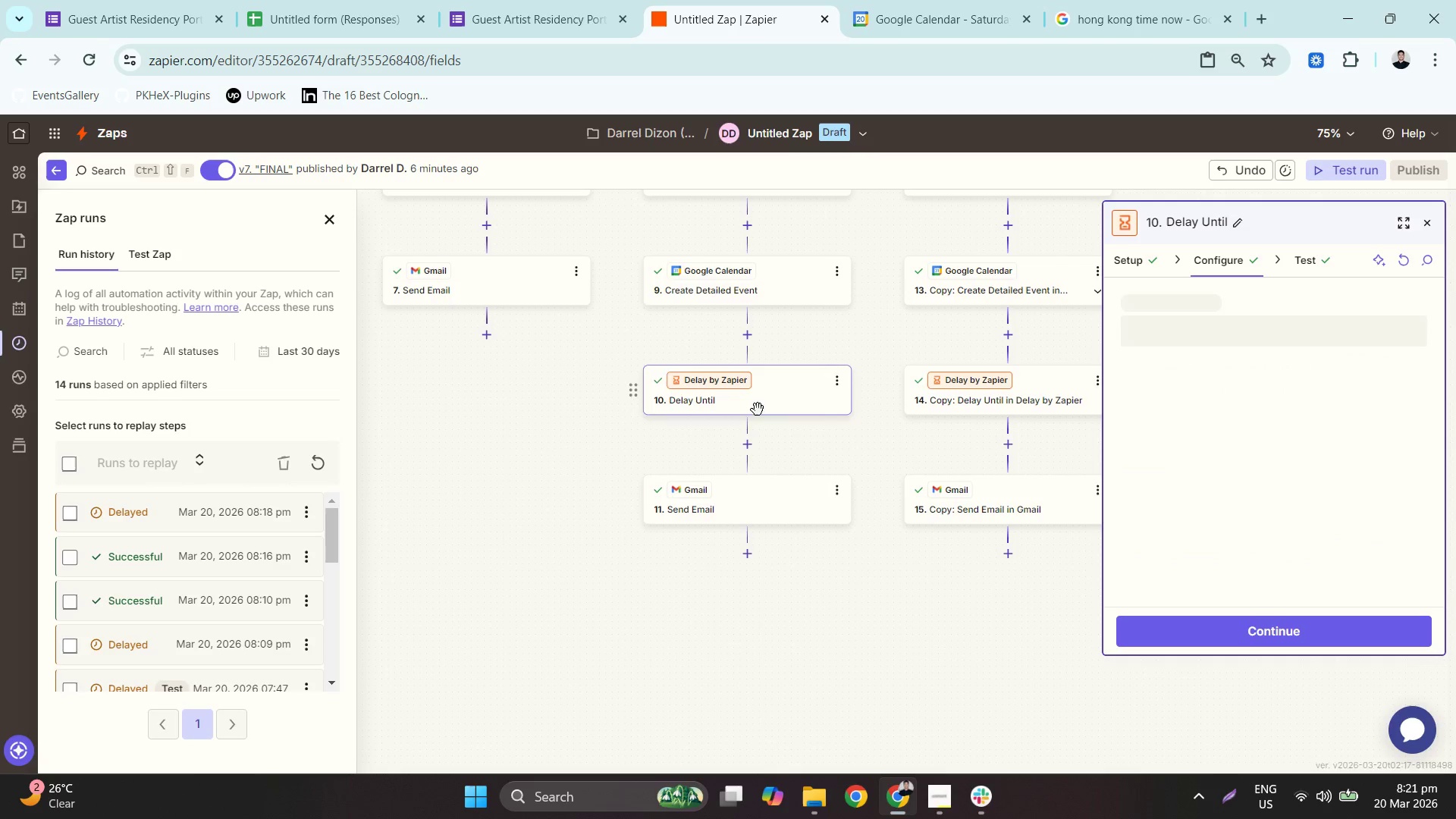 
left_click([1363, 330])
 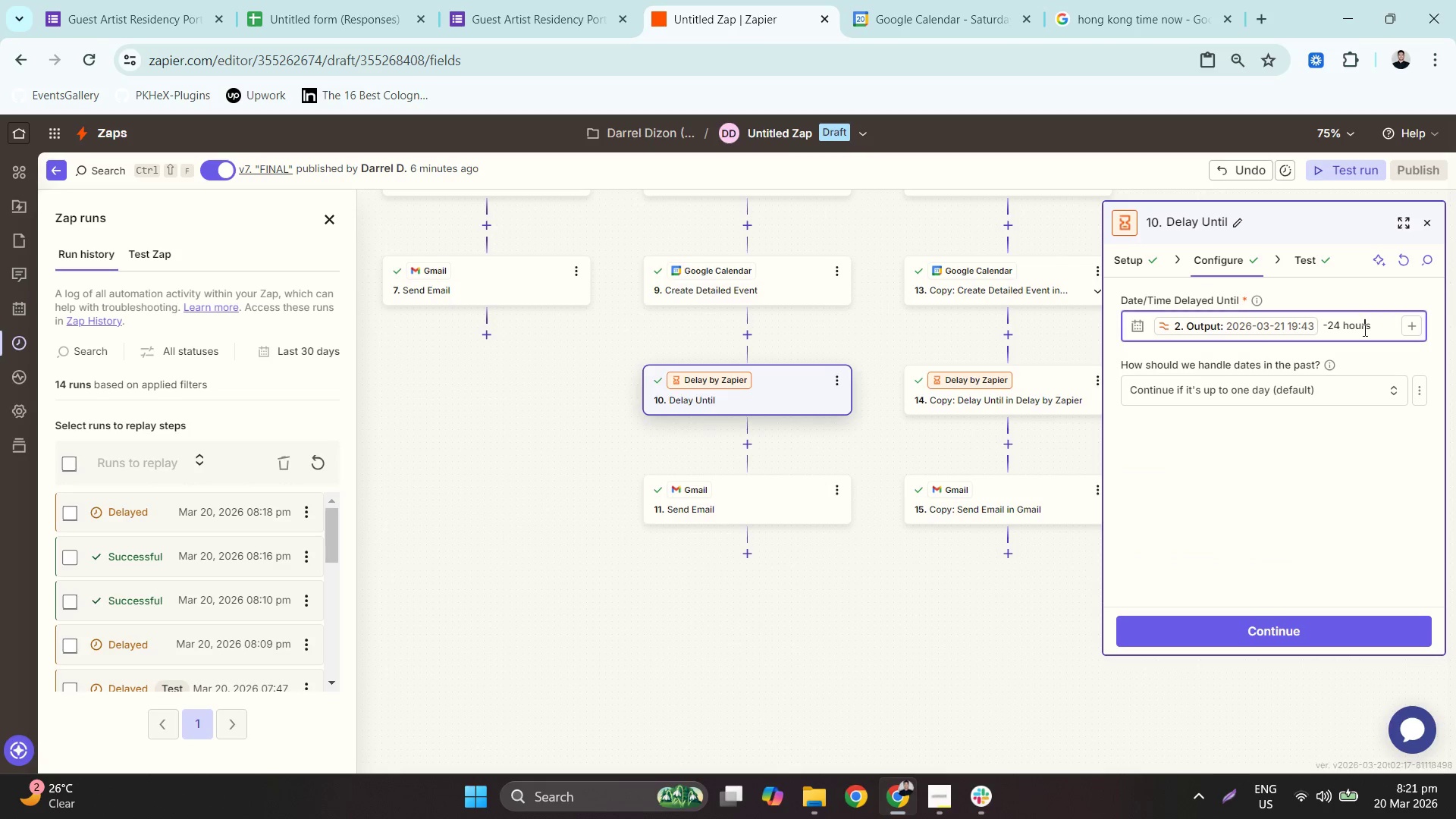 
hold_key(key=ControlLeft, duration=0.83)
 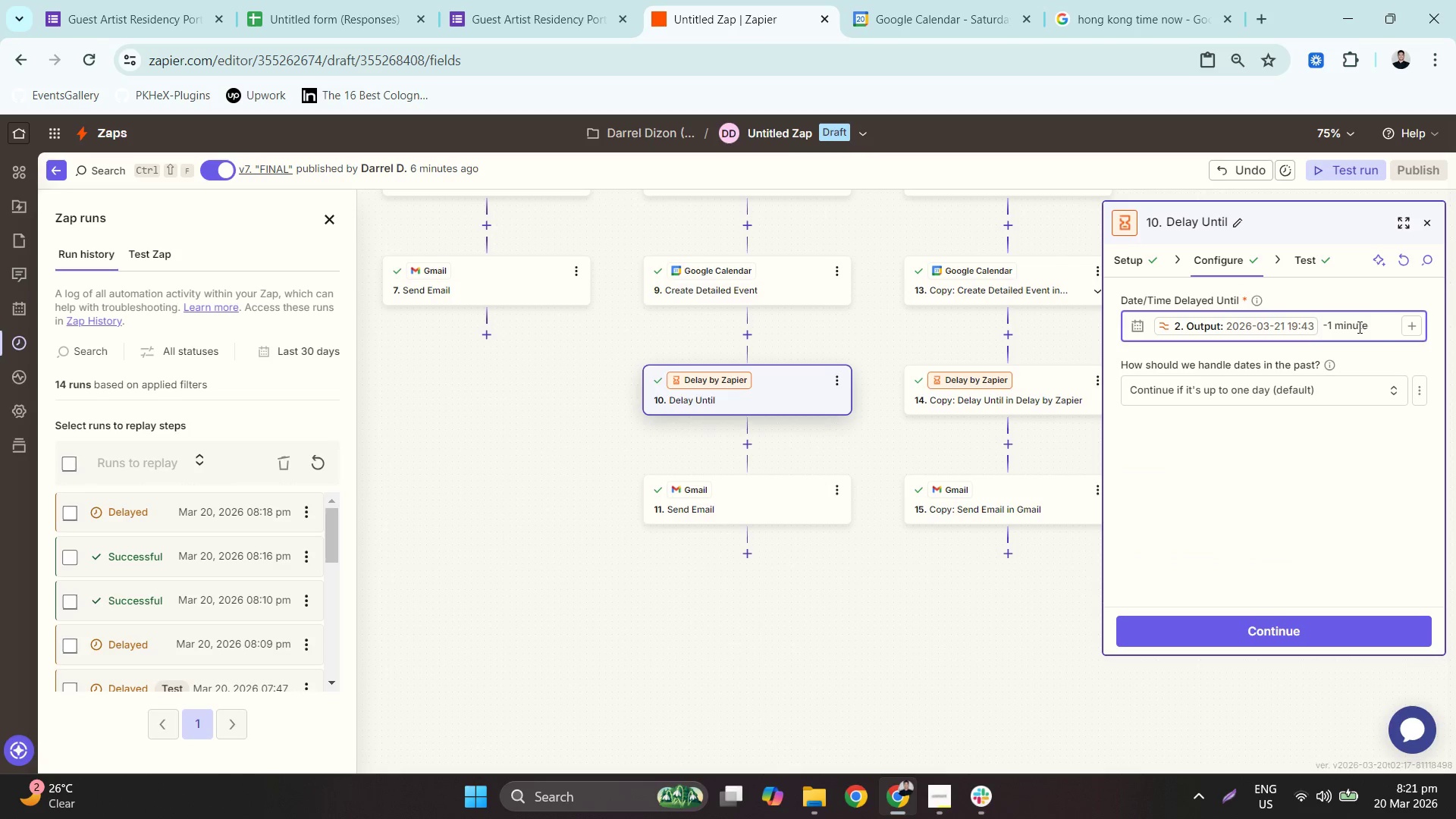 
type(av)
 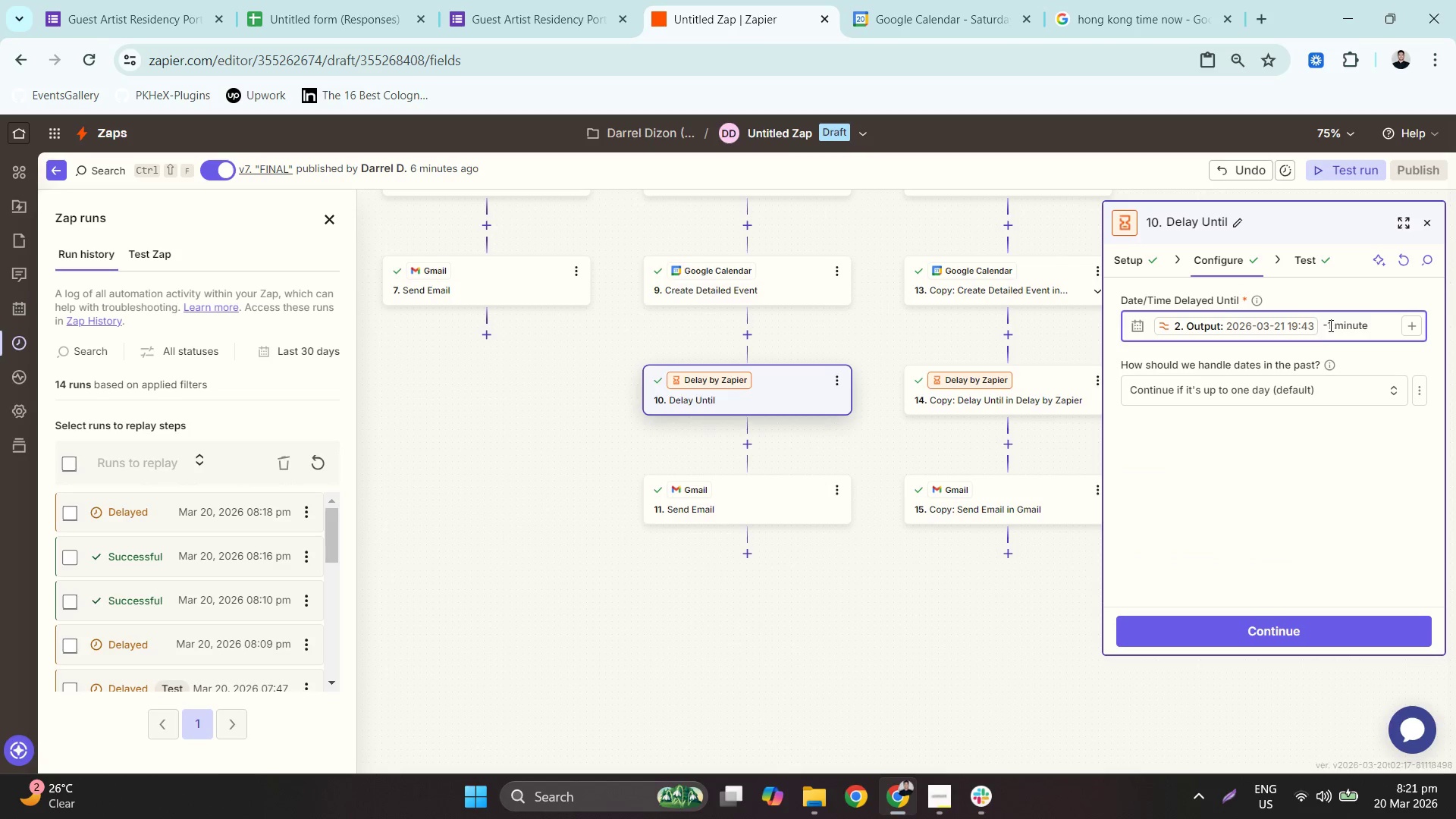 
mouse_move([1390, 372])
 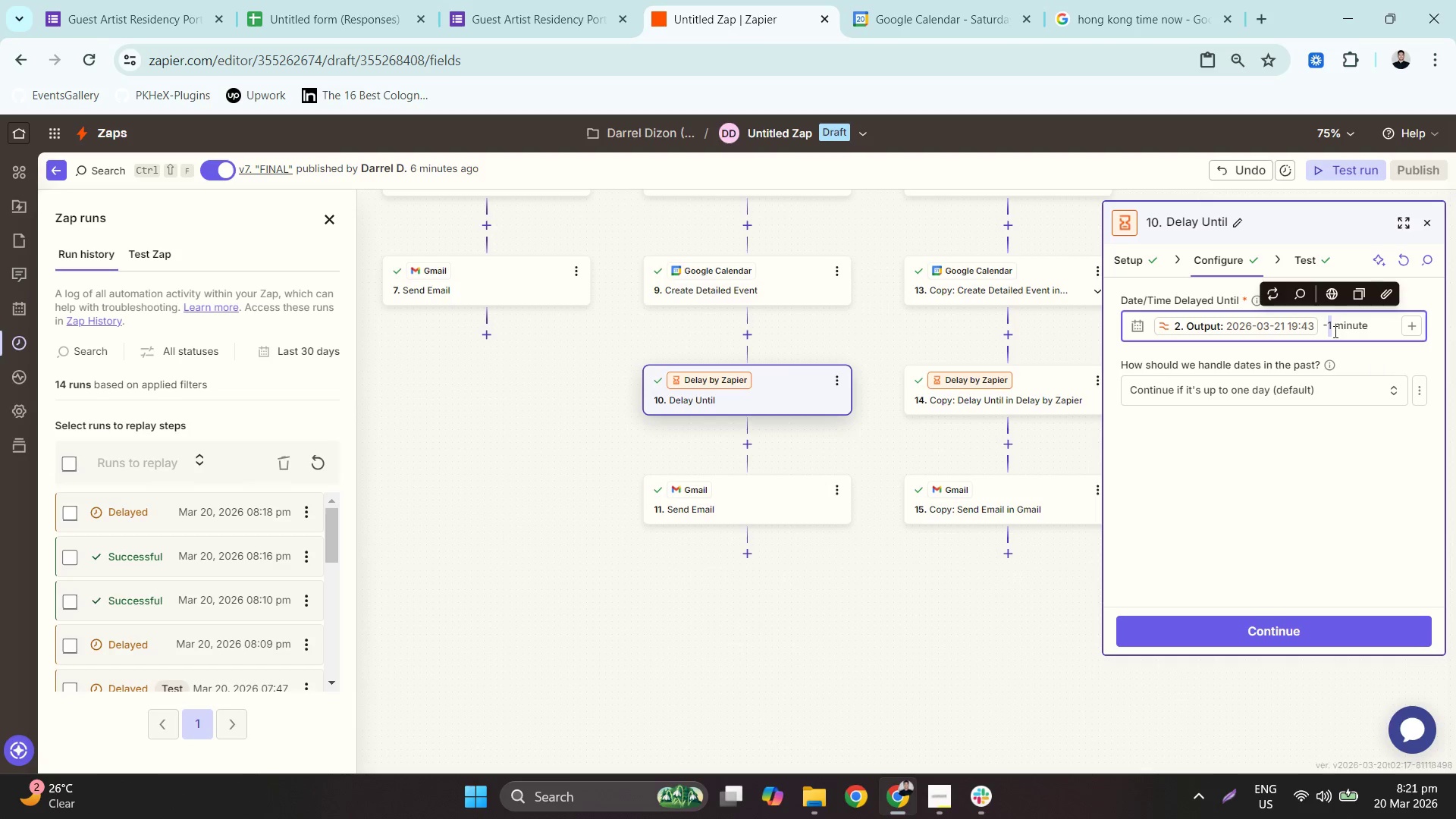 
mouse_move([1310, 328])
 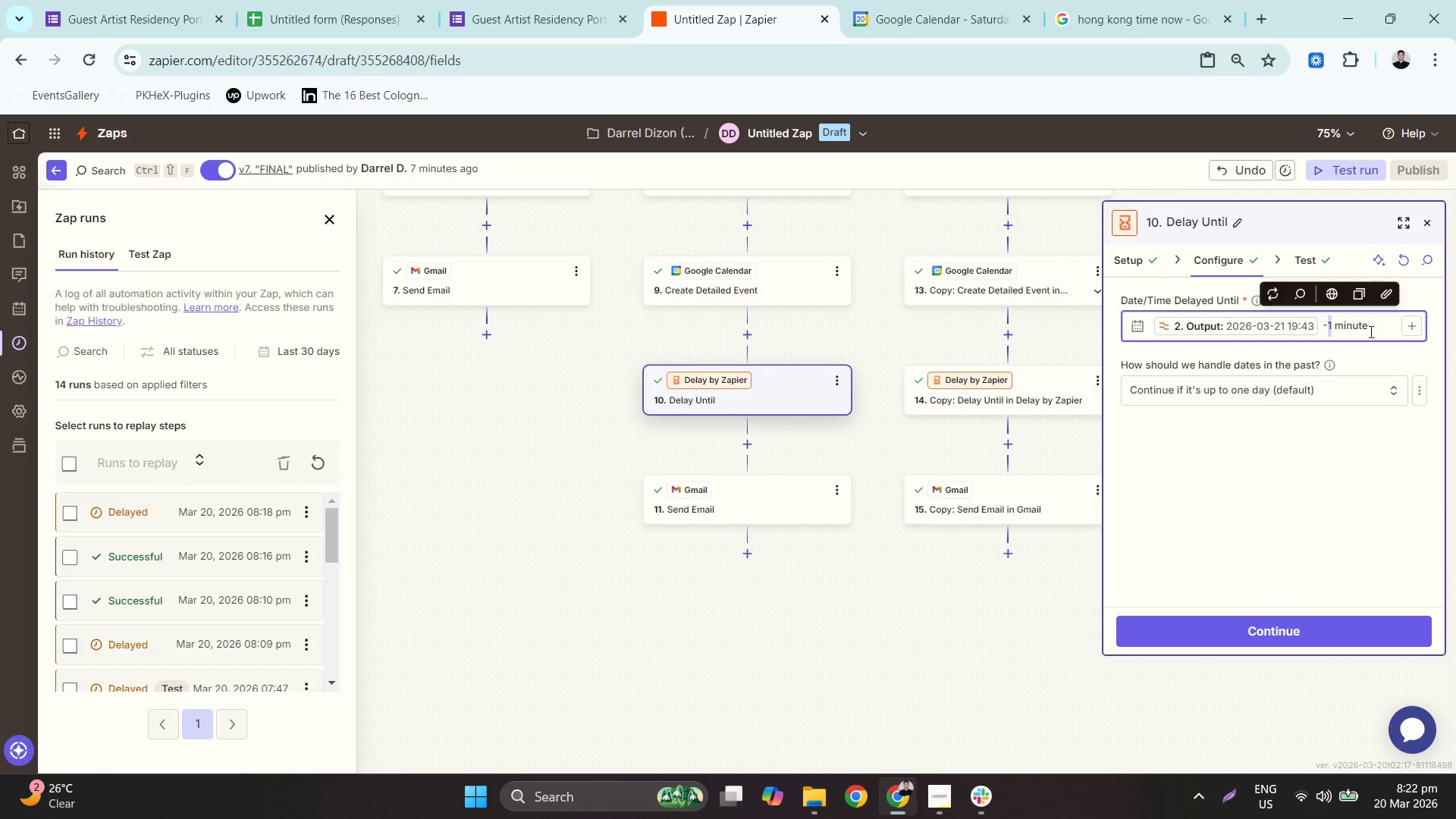 
key(Numpad2)
 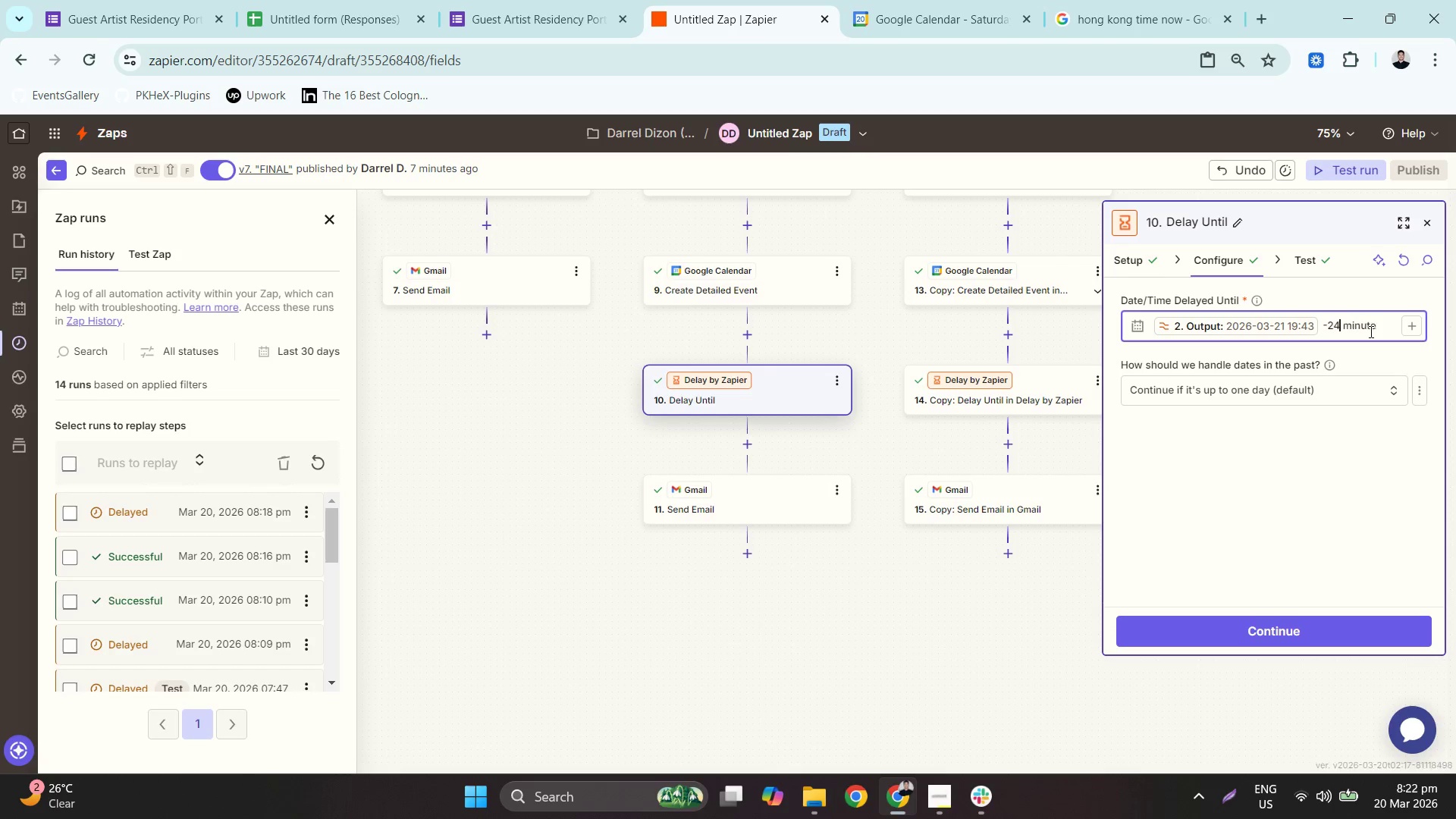 
key(Numpad4)
 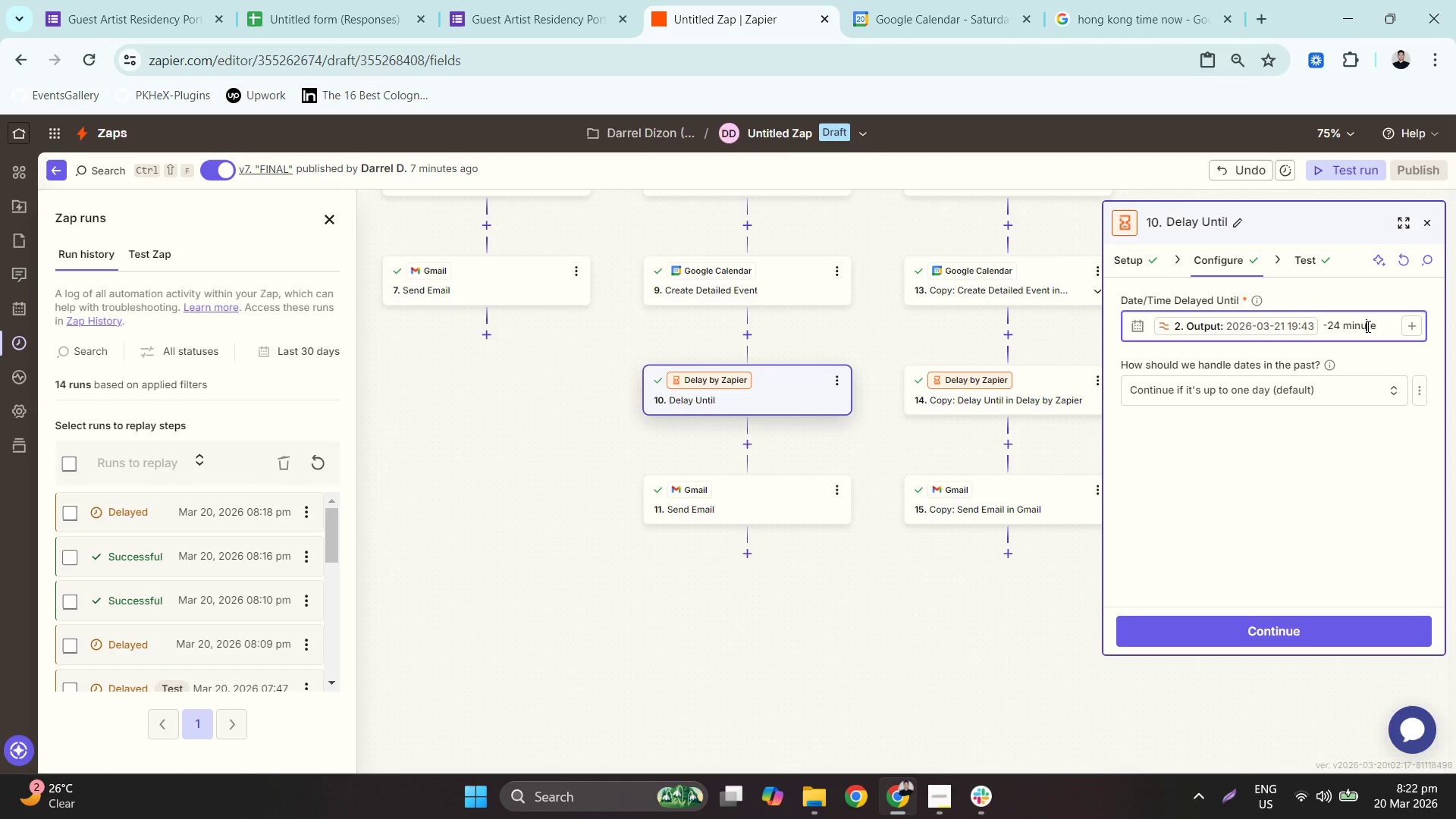 
double_click([1366, 327])
 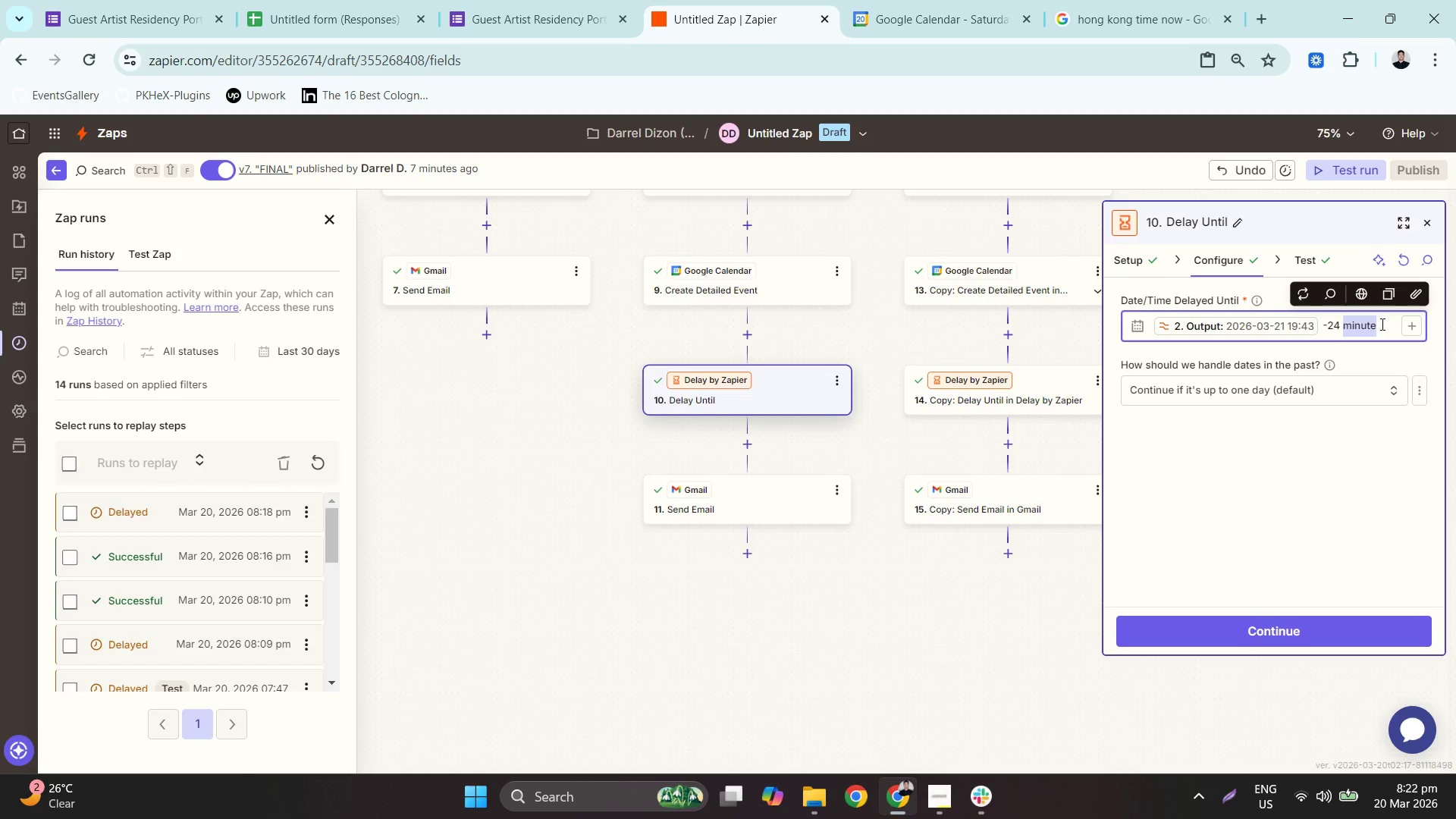 
type(hours)
 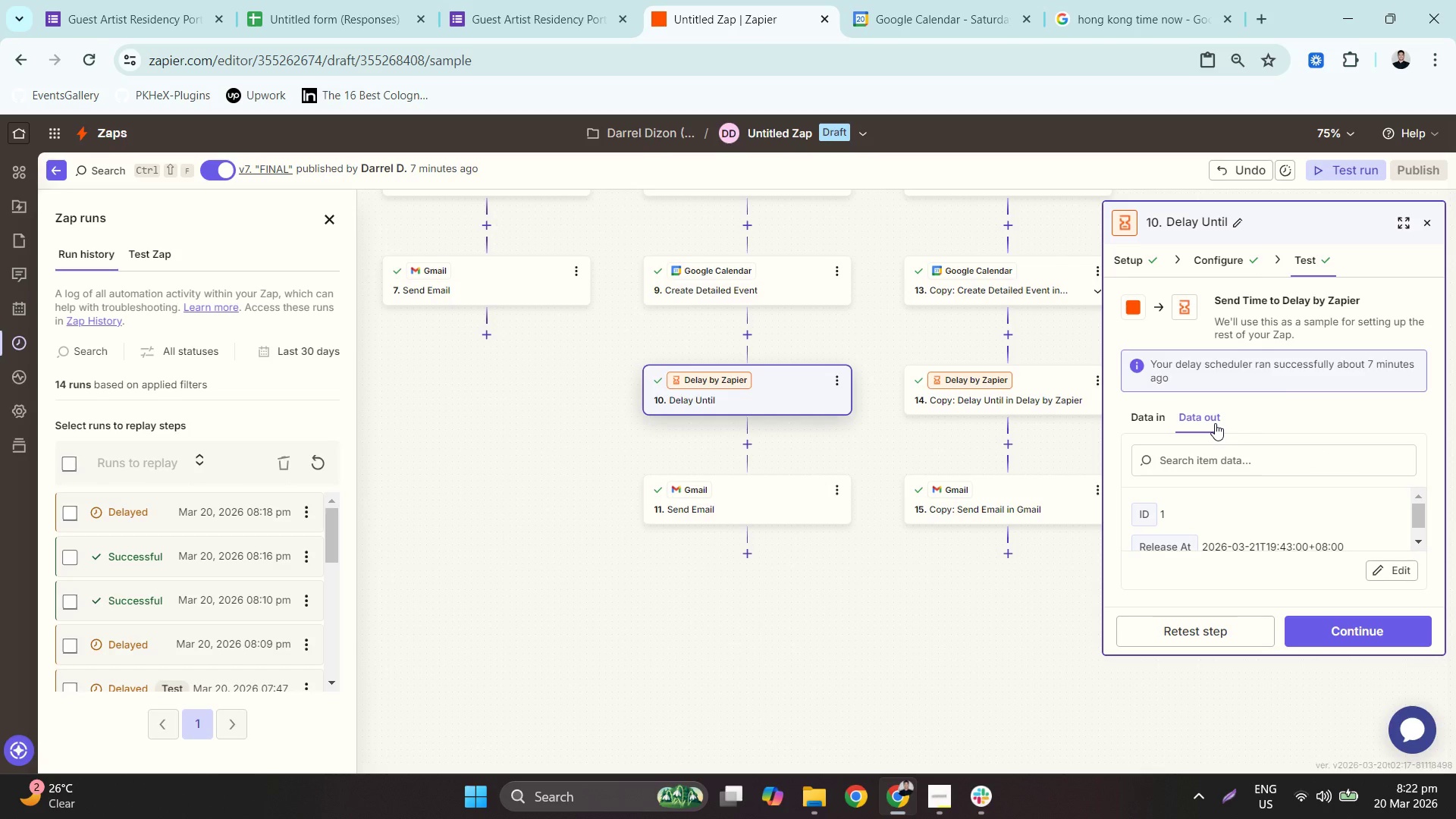 
wait(5.66)
 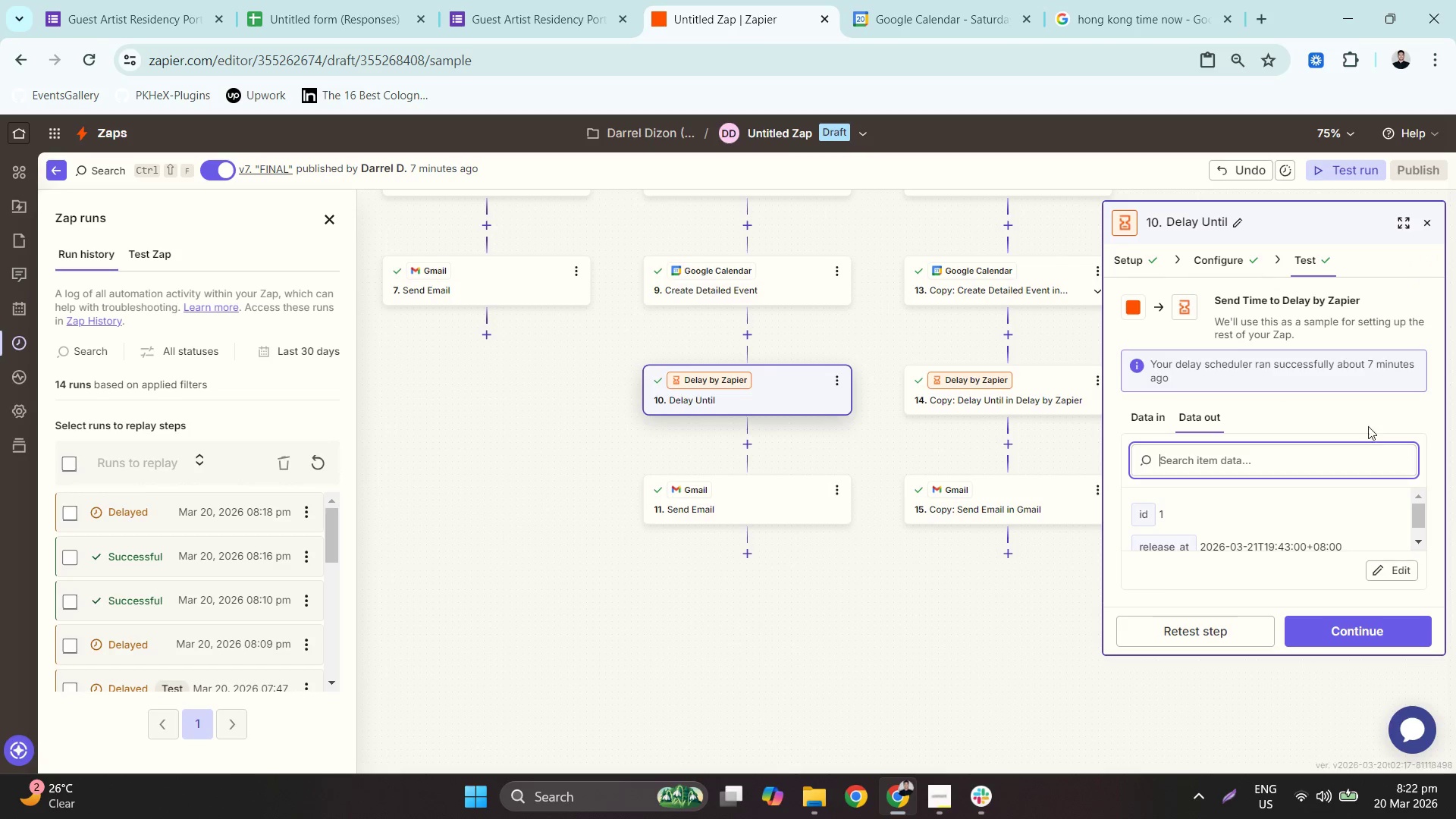 
scroll: coordinate [778, 384], scroll_direction: up, amount: 4.0
 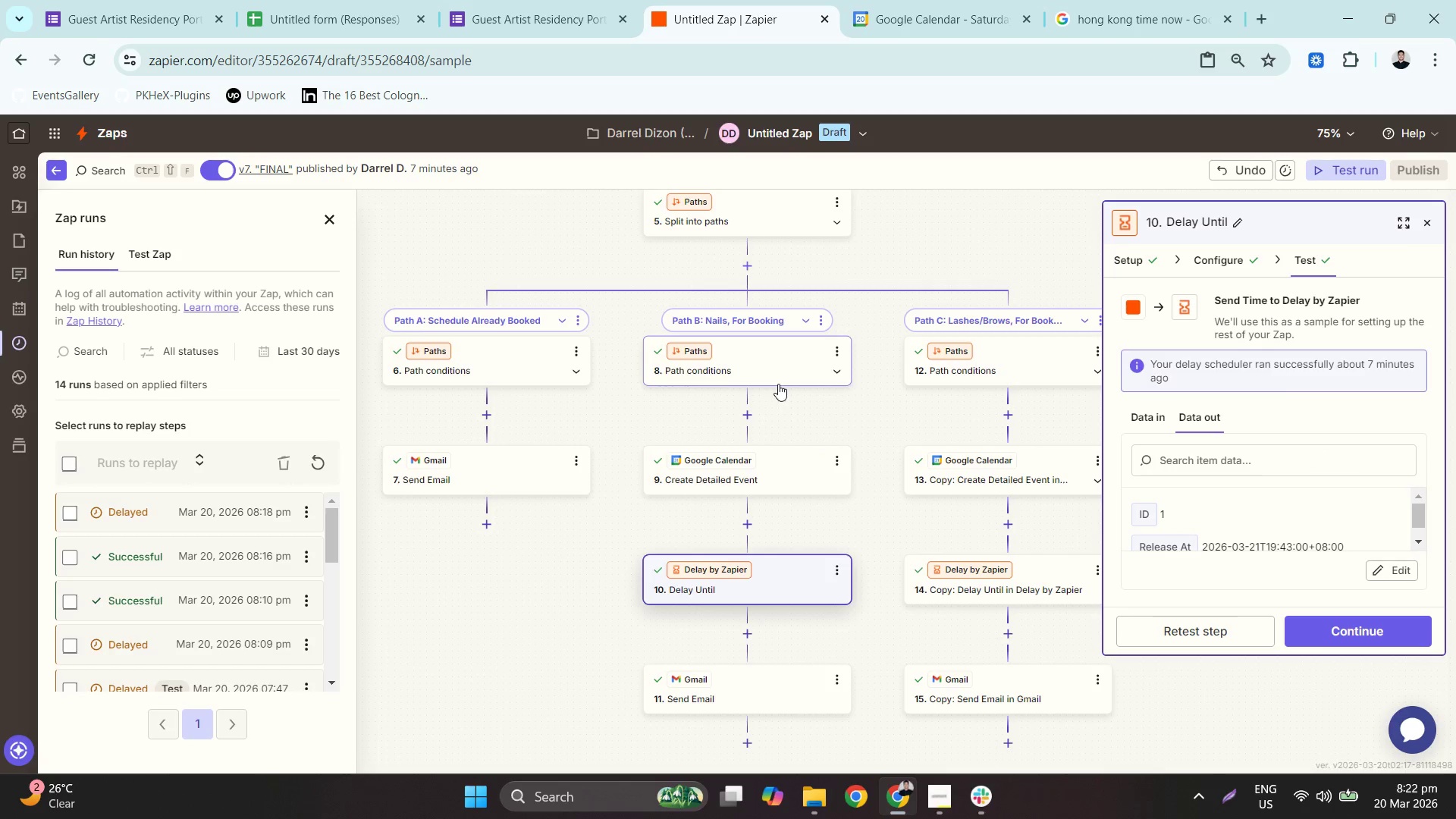 
scroll: coordinate [779, 384], scroll_direction: down, amount: 1.0
 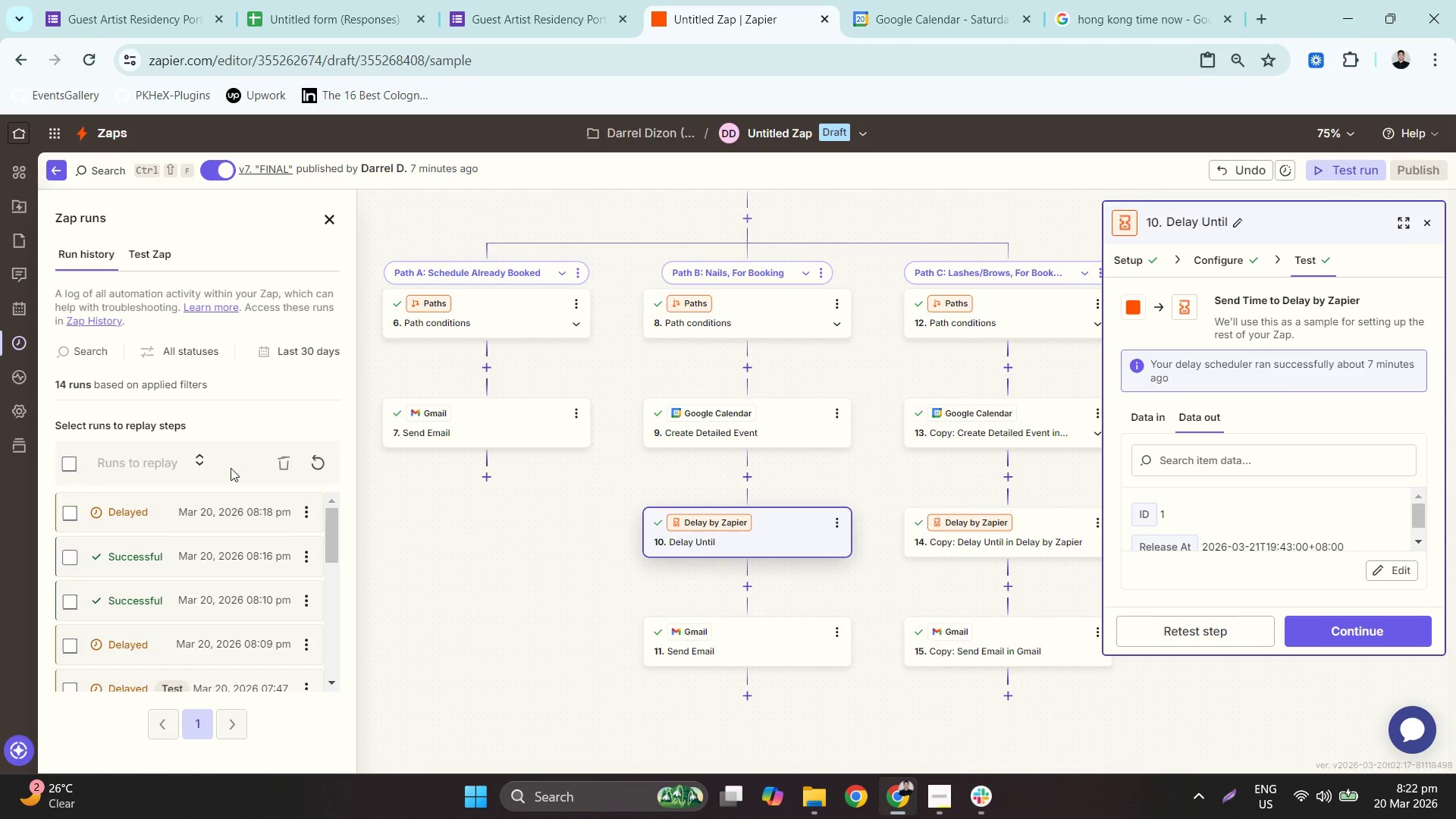 
left_click([152, 251])
 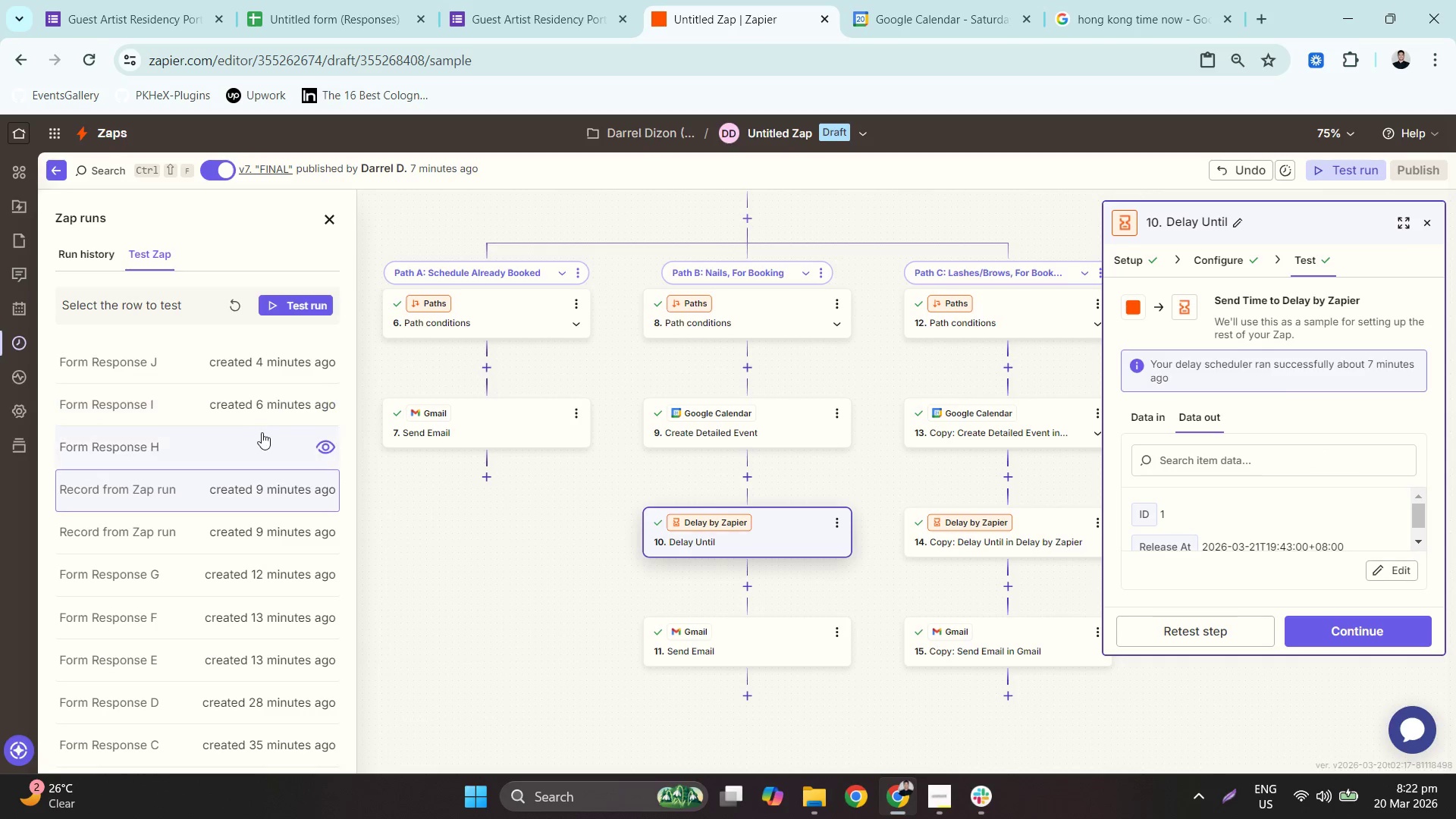 
mouse_move([277, 364])
 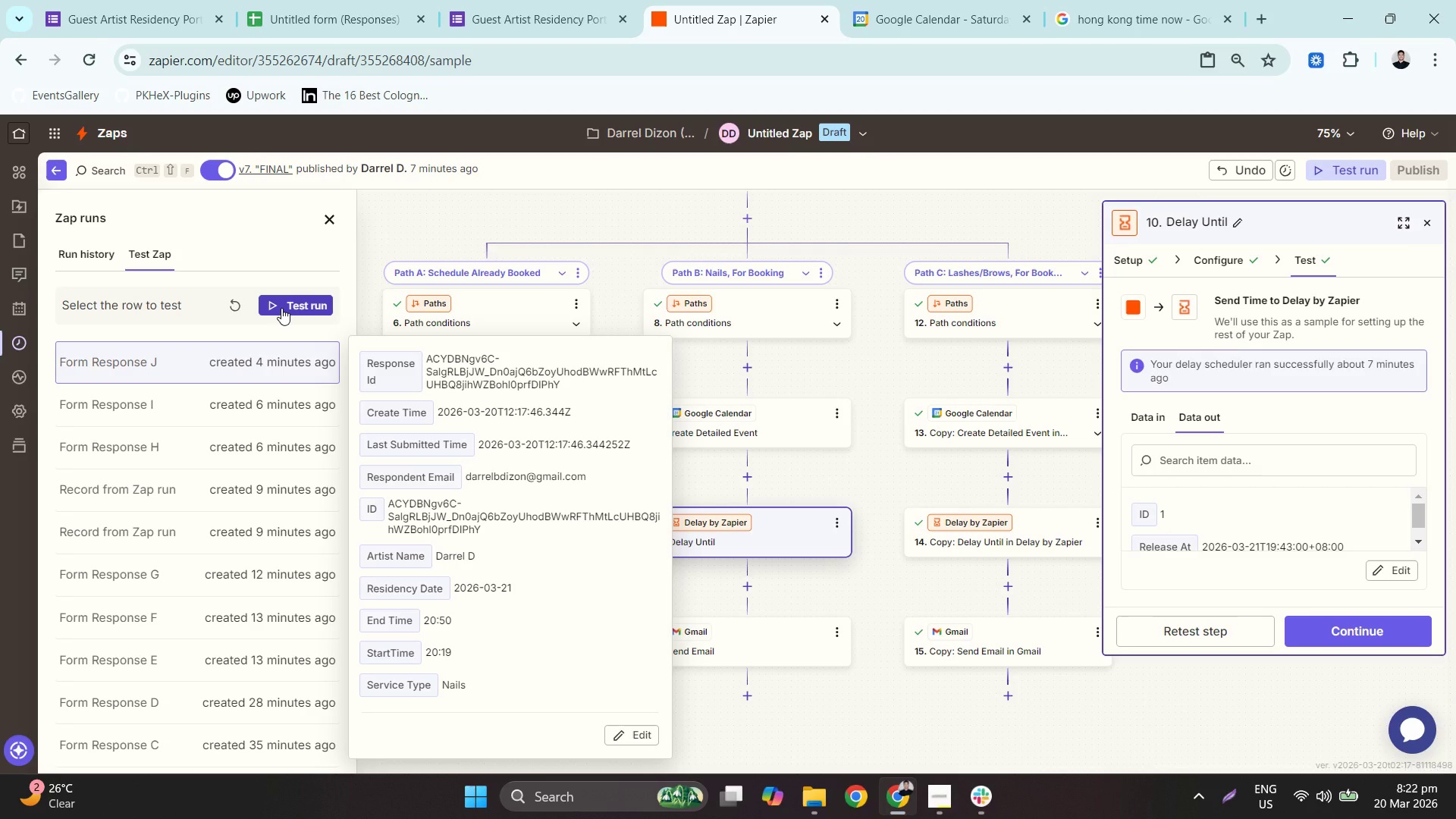 
left_click([281, 307])
 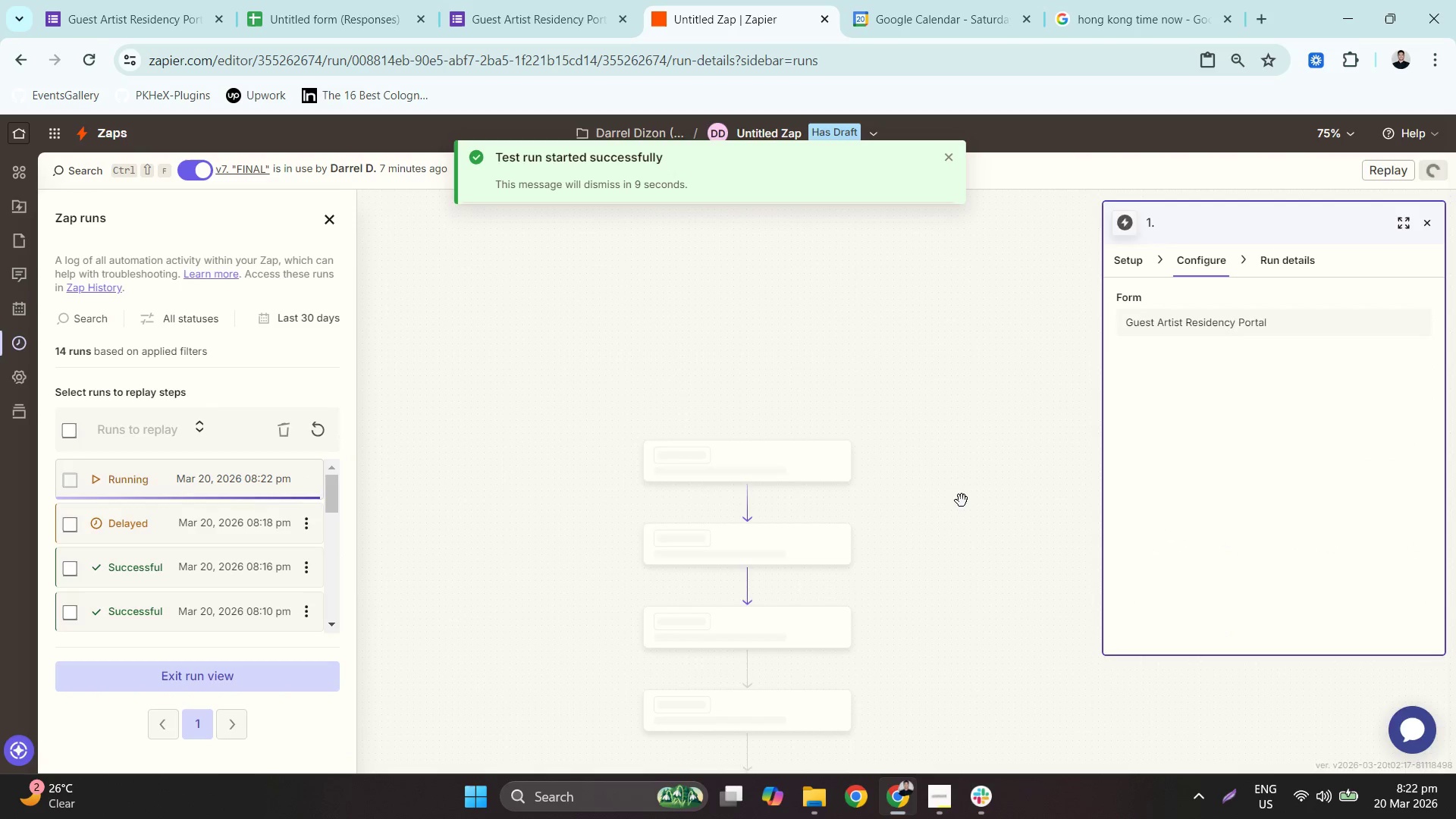 
scroll: coordinate [971, 561], scroll_direction: down, amount: 9.0
 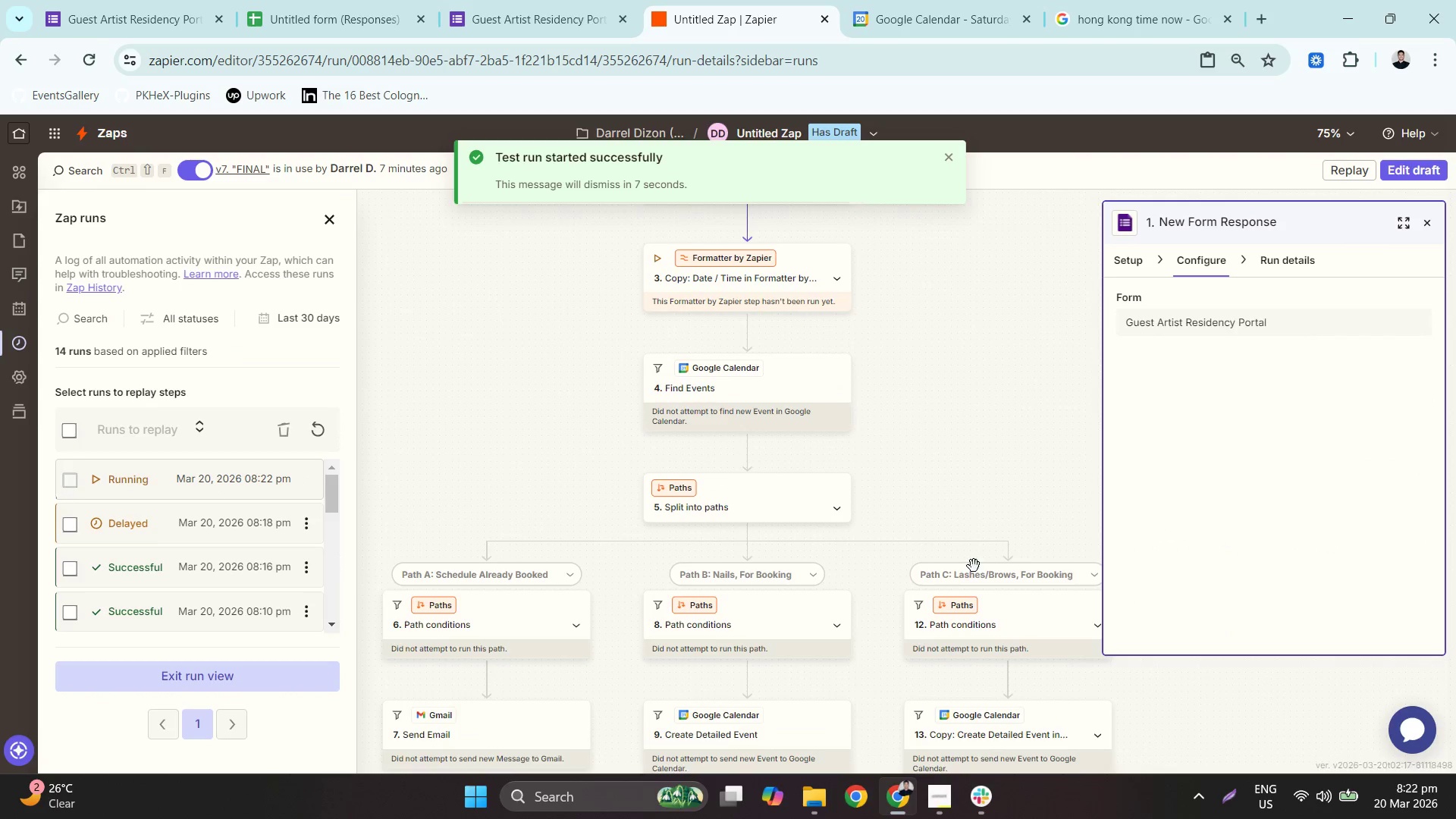 
scroll: coordinate [976, 566], scroll_direction: up, amount: 2.0
 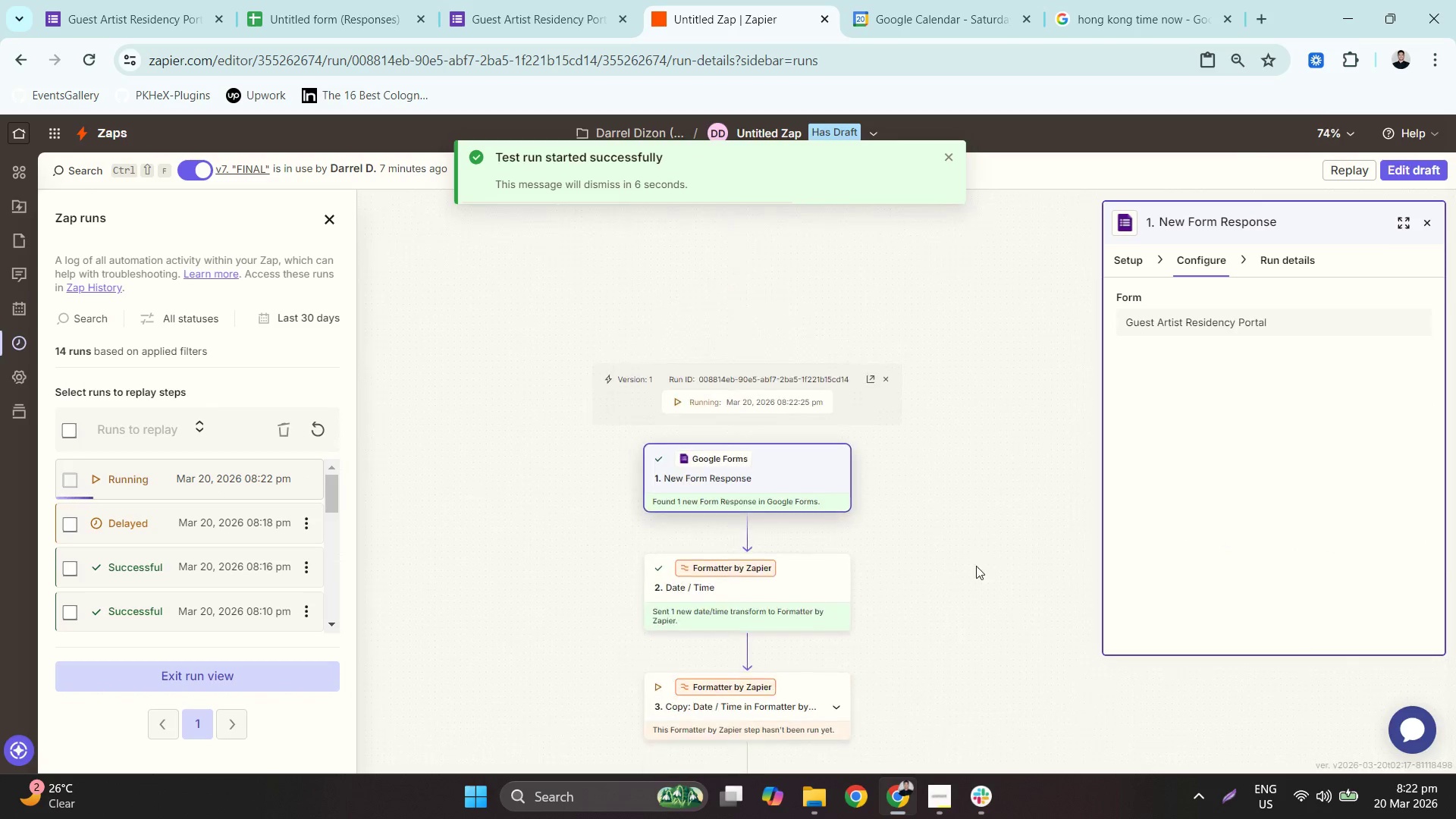 
scroll: coordinate [1003, 577], scroll_direction: down, amount: 9.0
 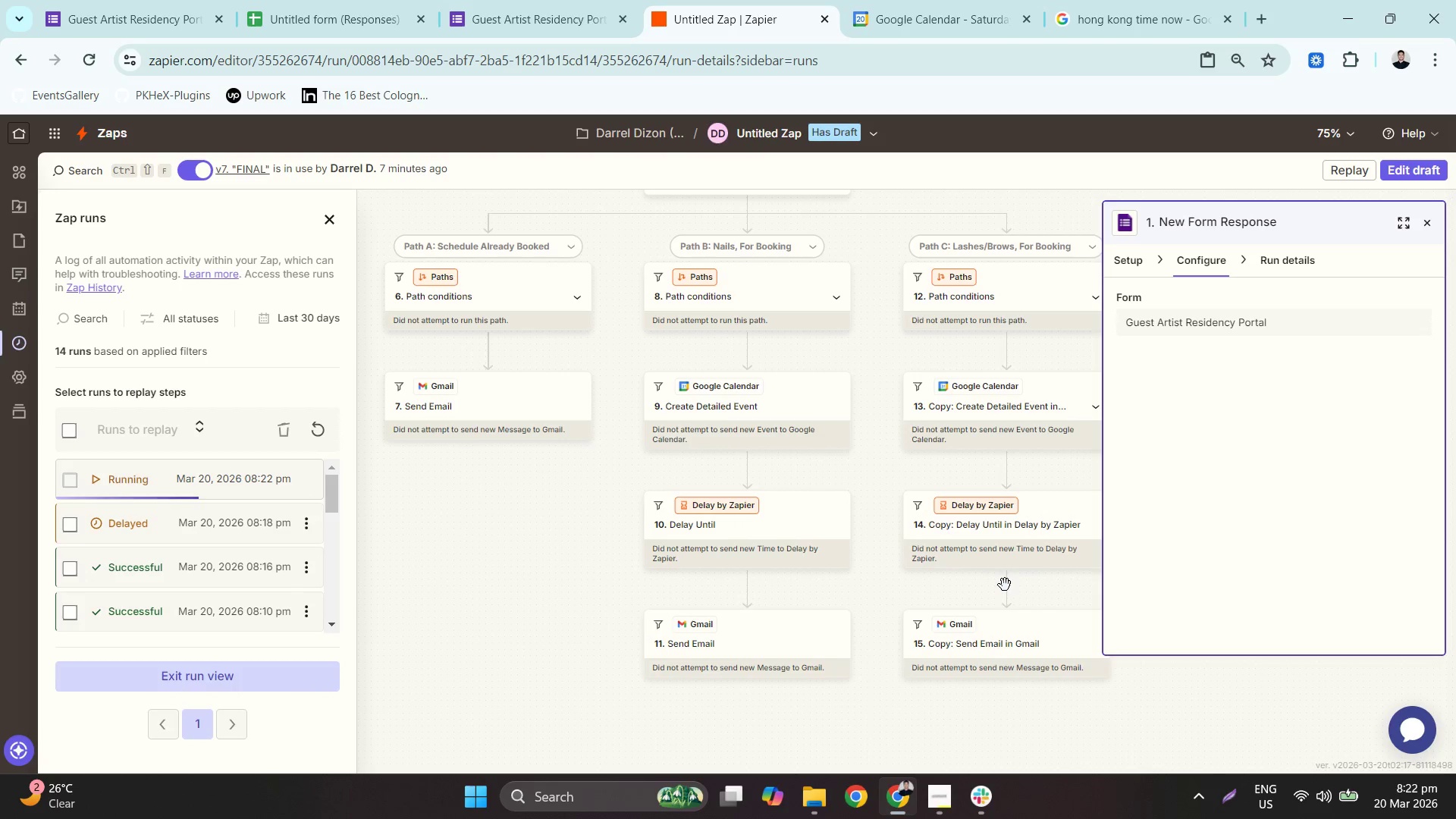 
scroll: coordinate [1006, 587], scroll_direction: up, amount: 8.0
 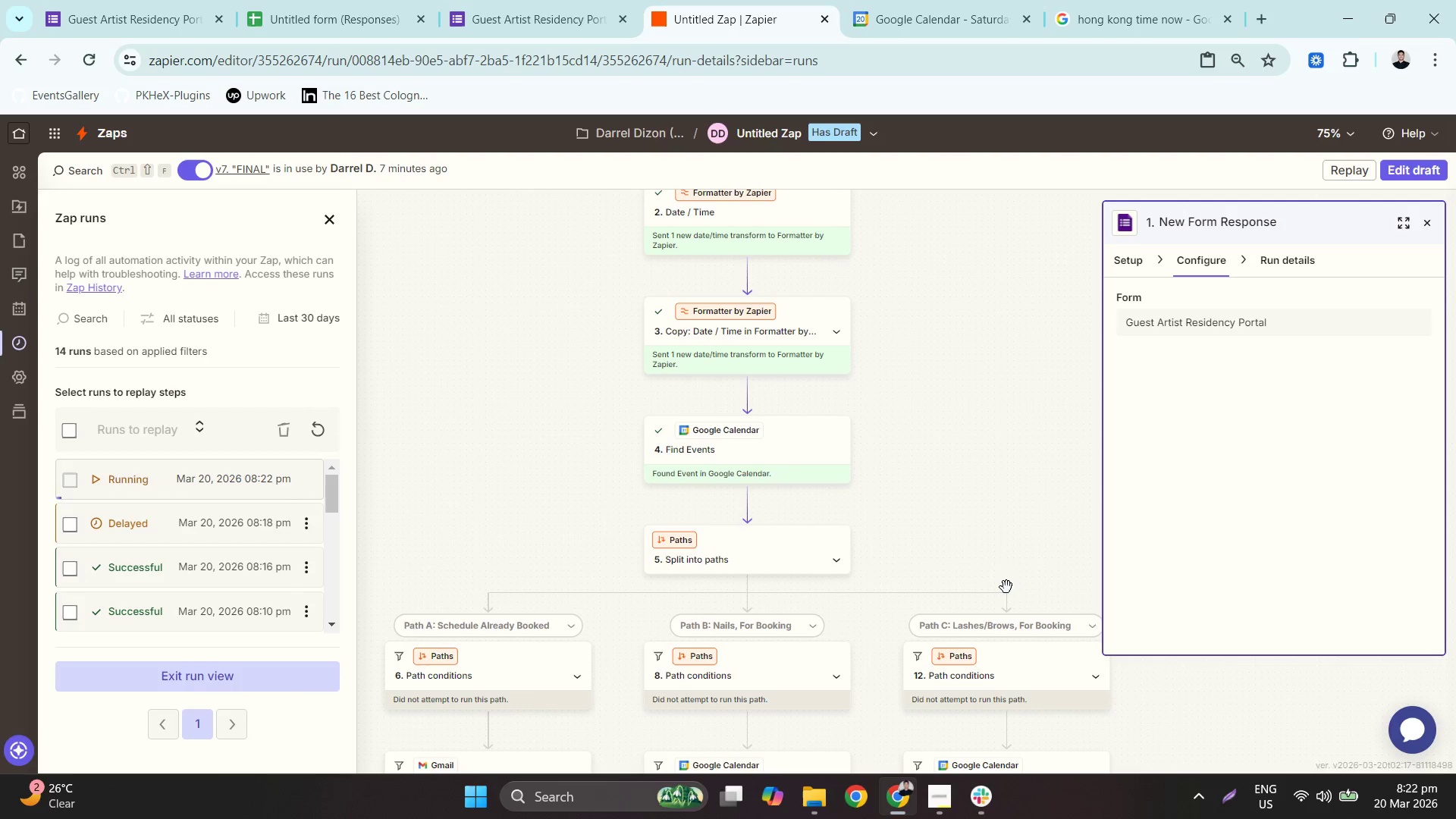 
scroll: coordinate [1022, 593], scroll_direction: down, amount: 2.0
 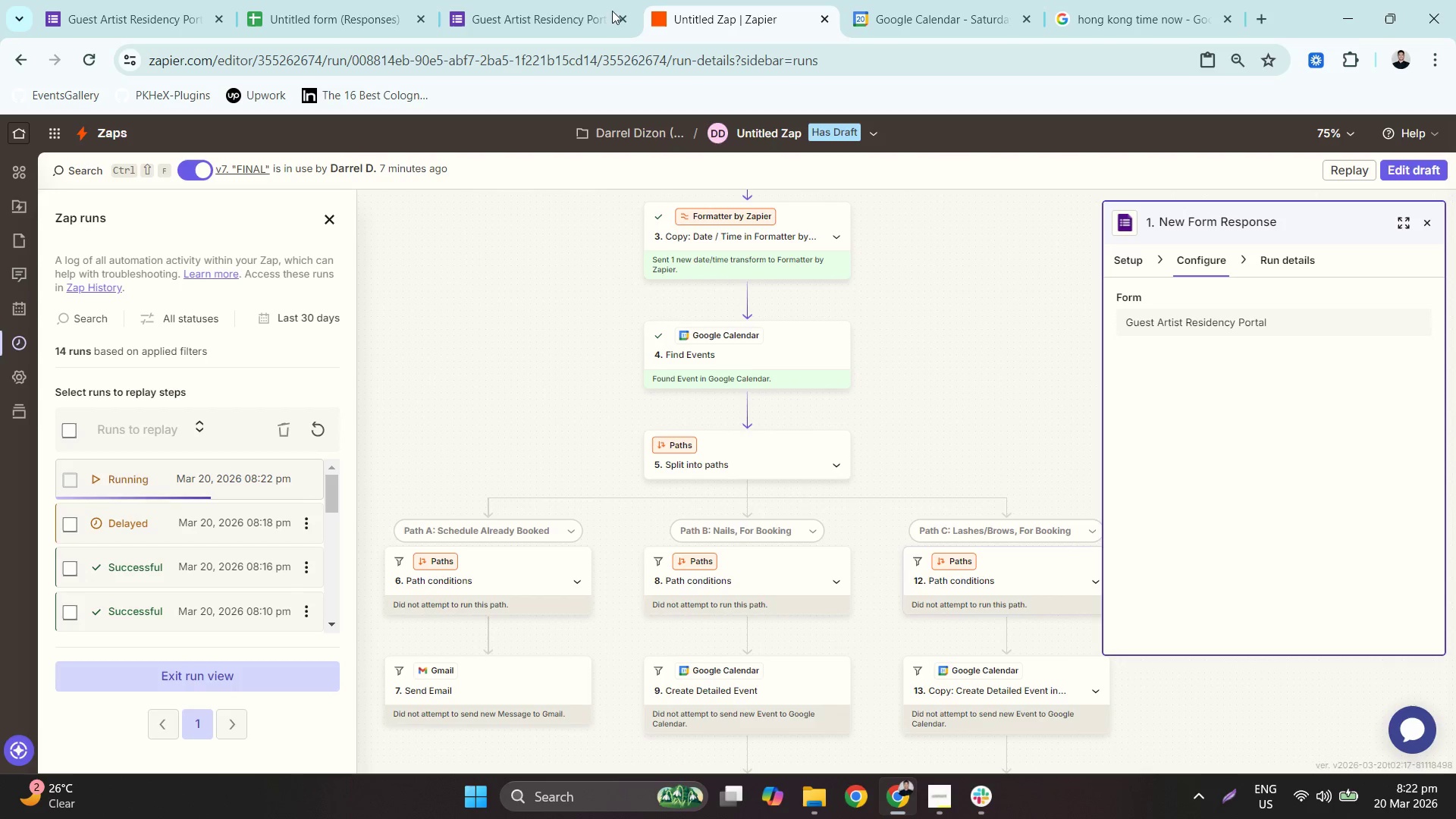 
left_click([583, 0])
 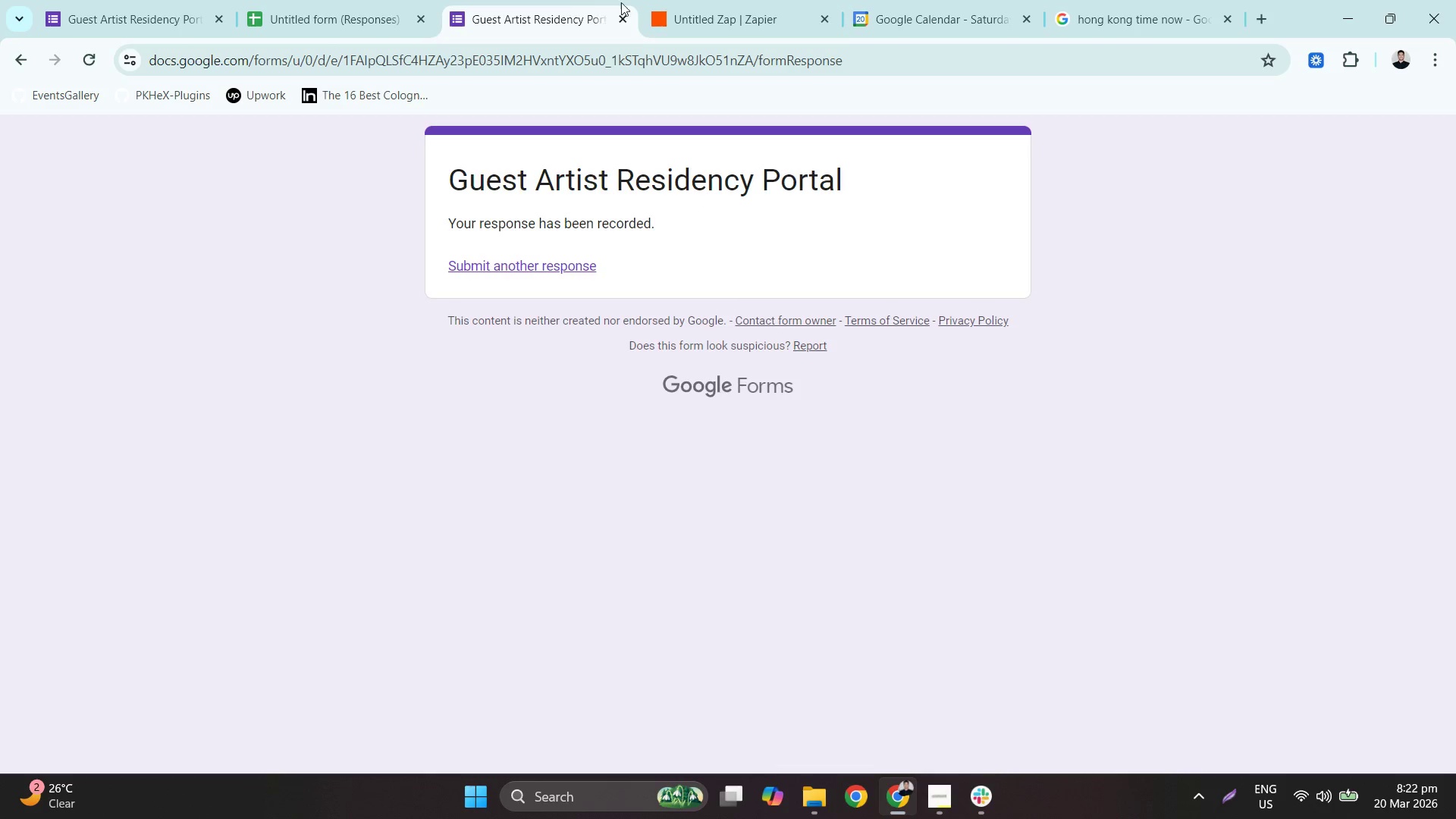 
left_click([677, 0])
 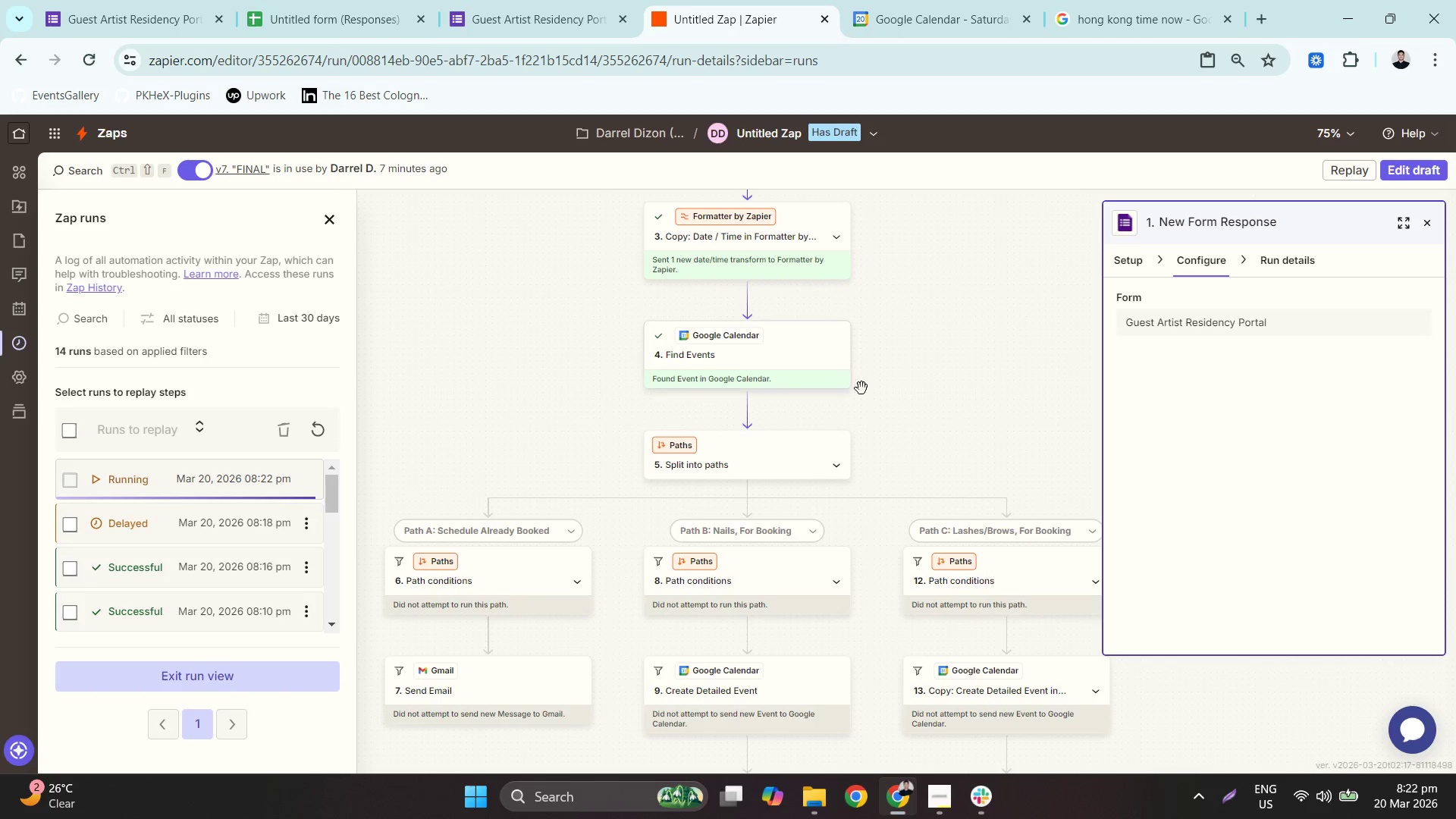 
left_click_drag(start_coordinate=[907, 425], to_coordinate=[953, 271])
 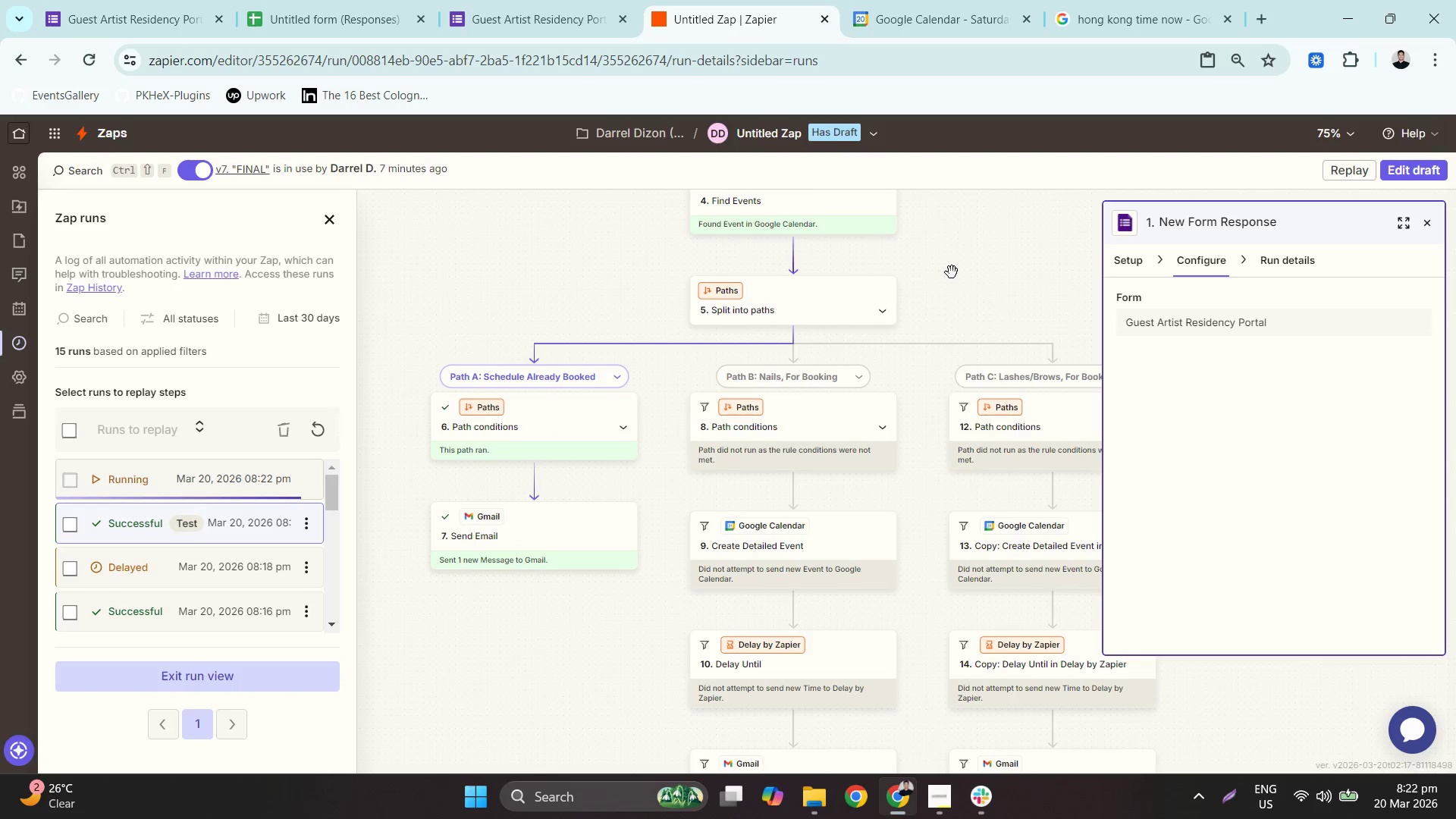 
left_click_drag(start_coordinate=[952, 272], to_coordinate=[967, 672])
 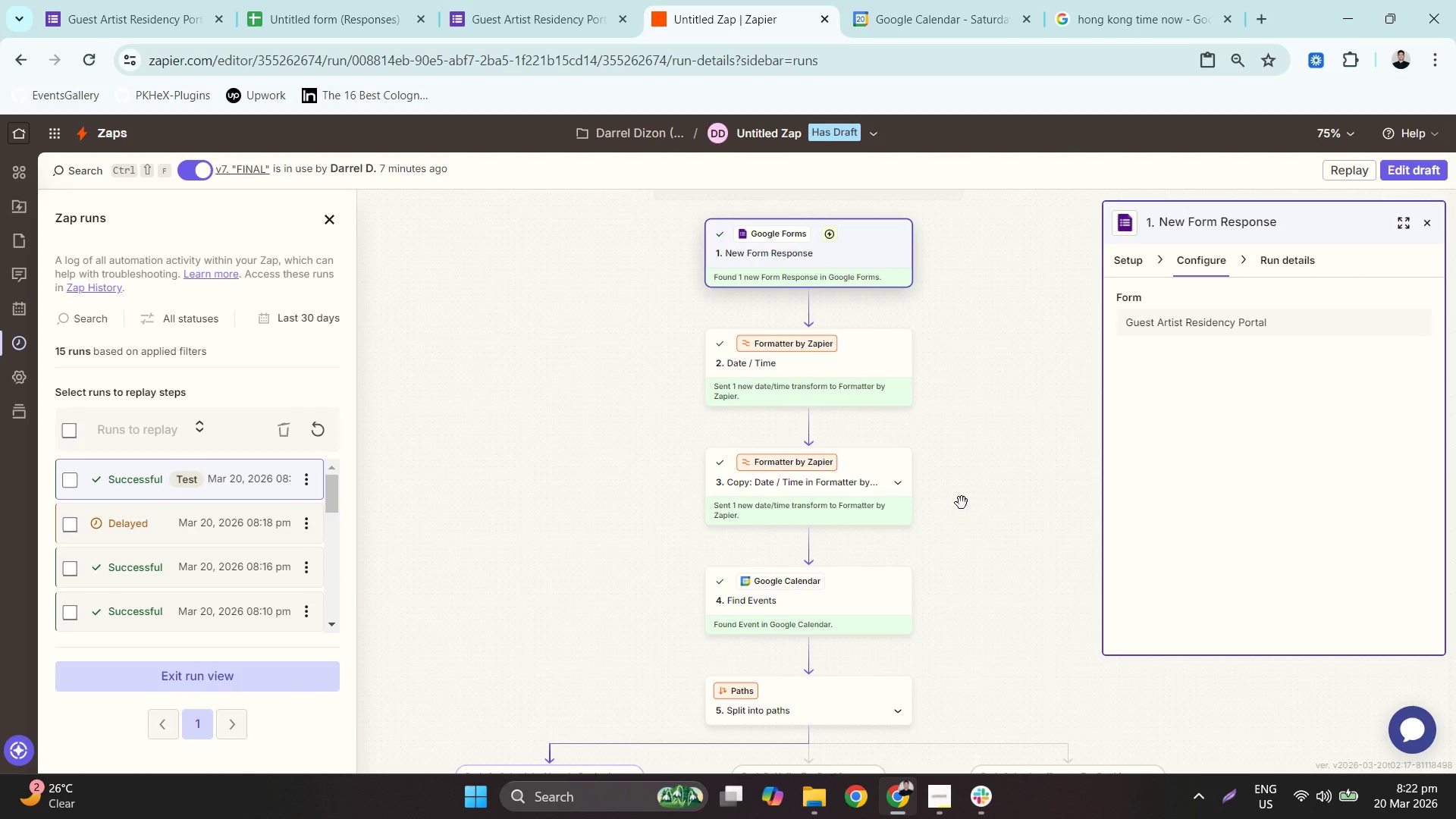 
left_click_drag(start_coordinate=[971, 504], to_coordinate=[993, 217])
 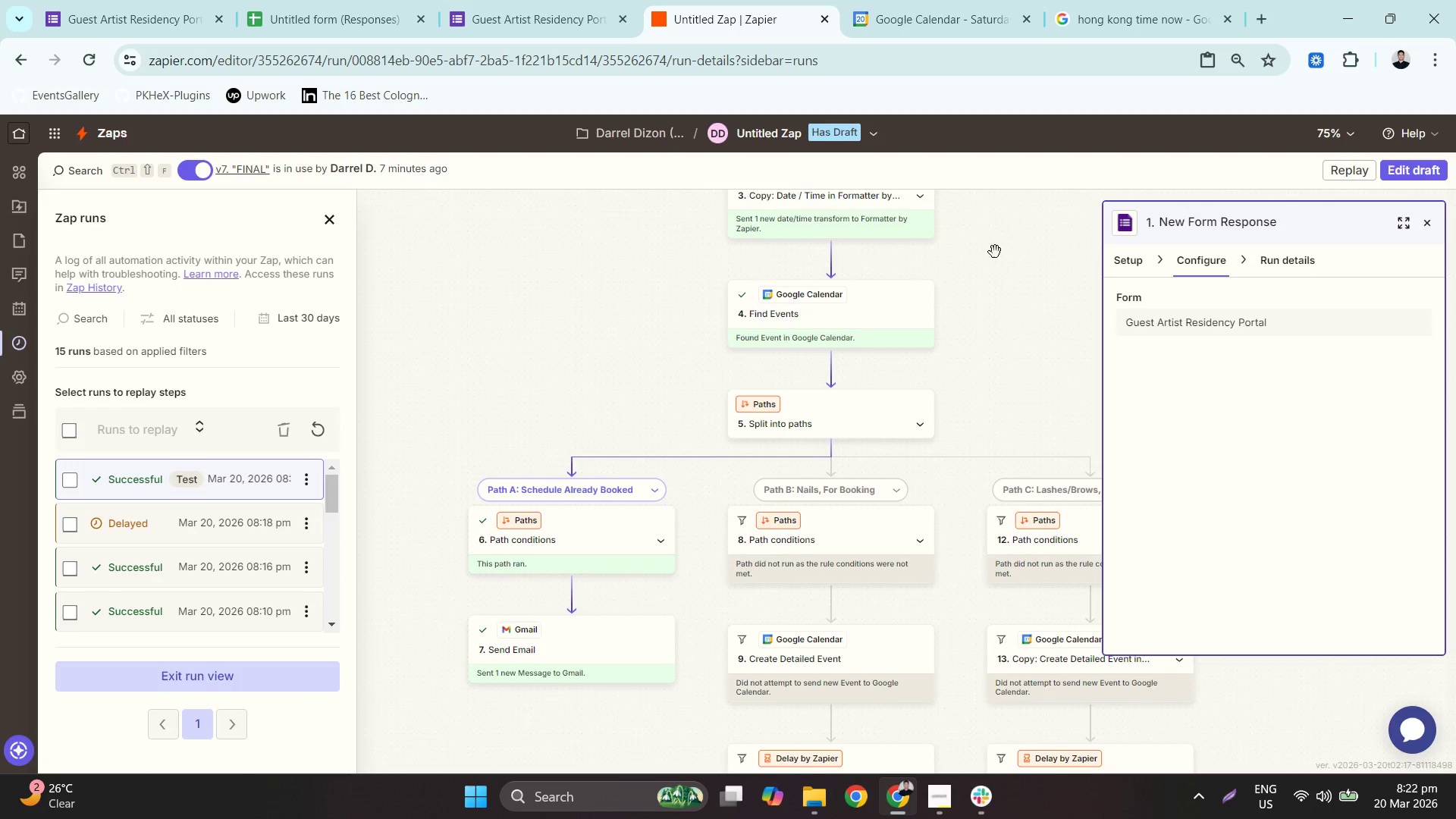 
left_click_drag(start_coordinate=[995, 255], to_coordinate=[963, 510])
 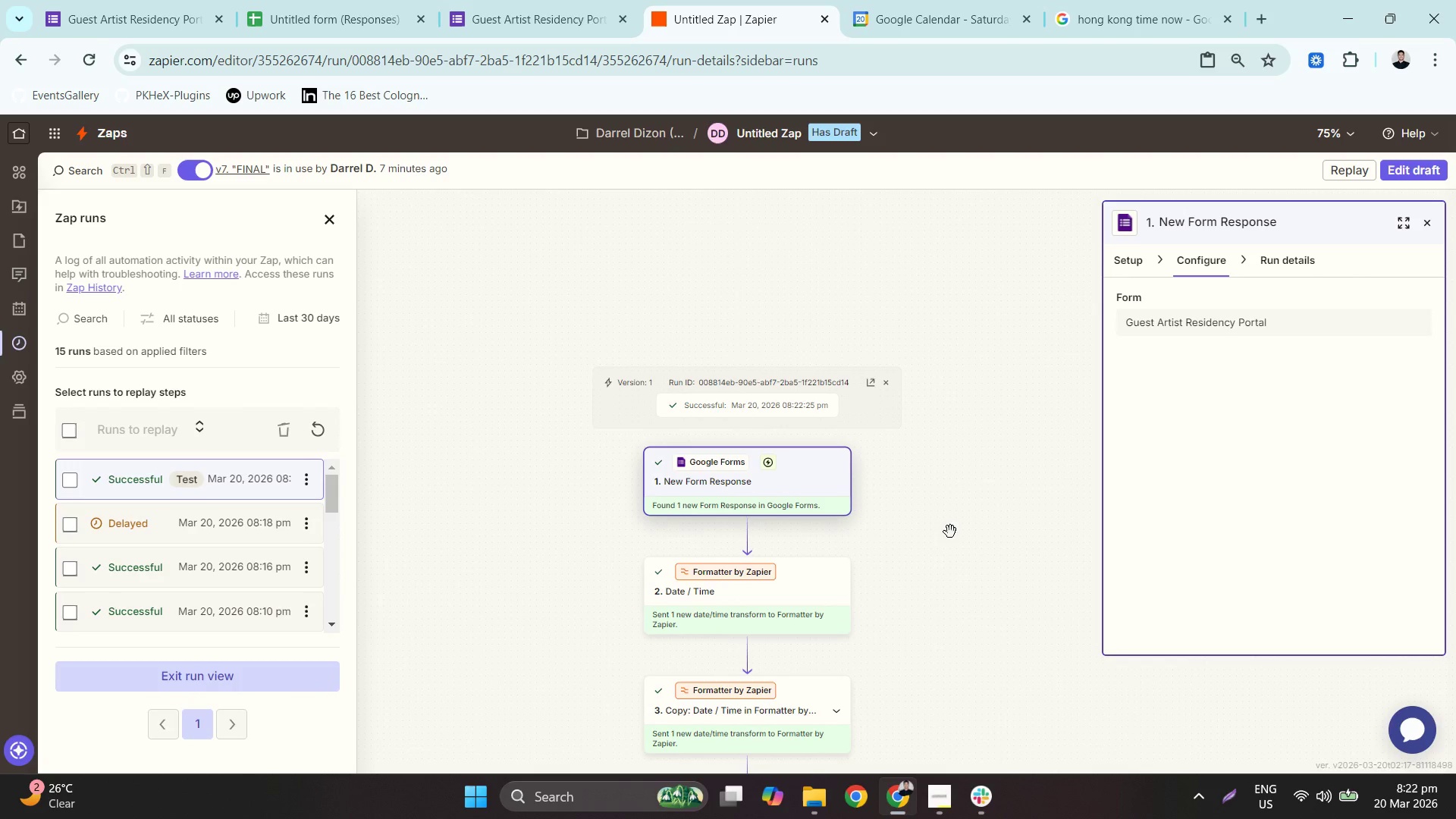 
left_click_drag(start_coordinate=[956, 535], to_coordinate=[1001, 329])
 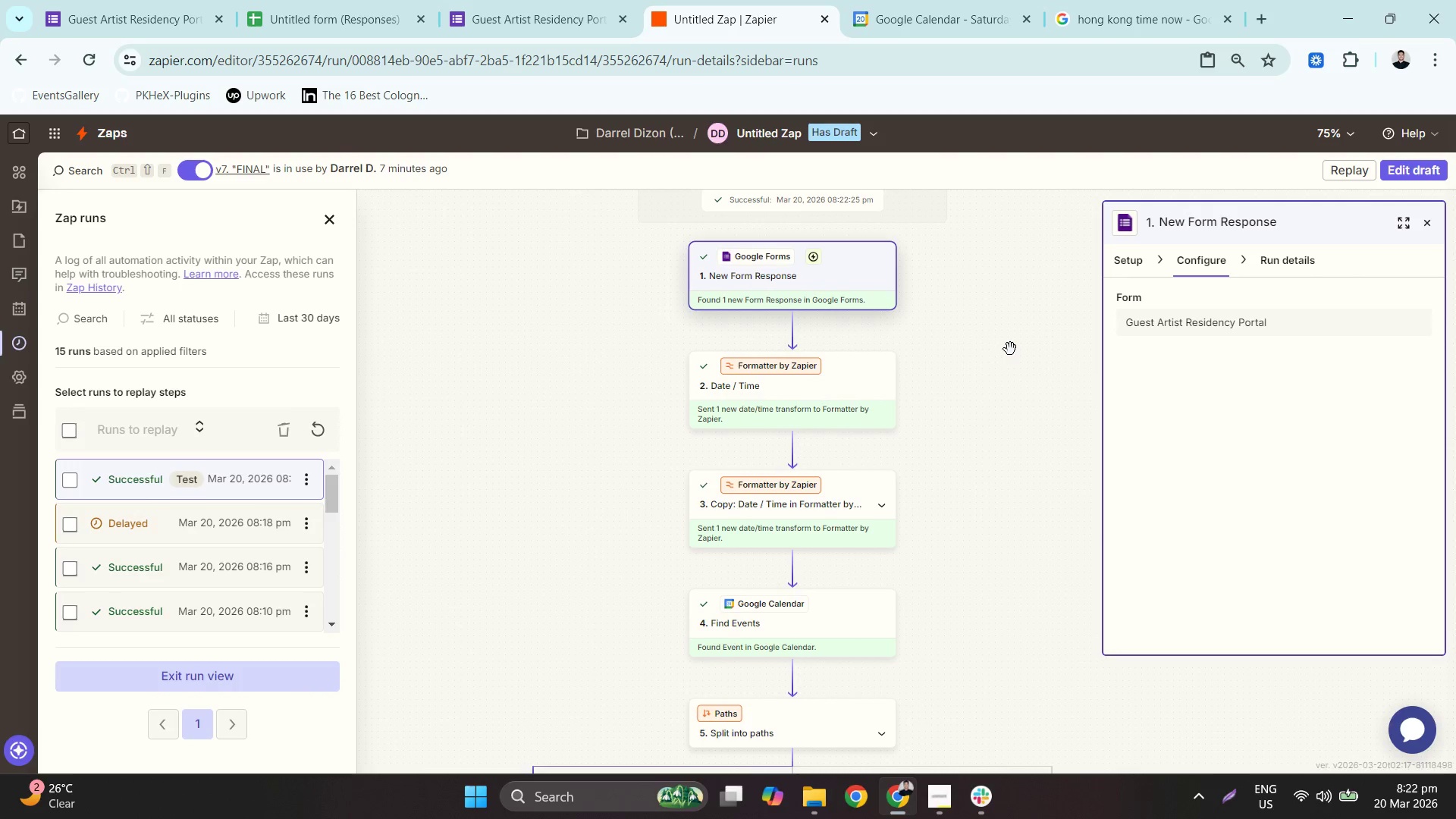 
left_click([992, 0])
 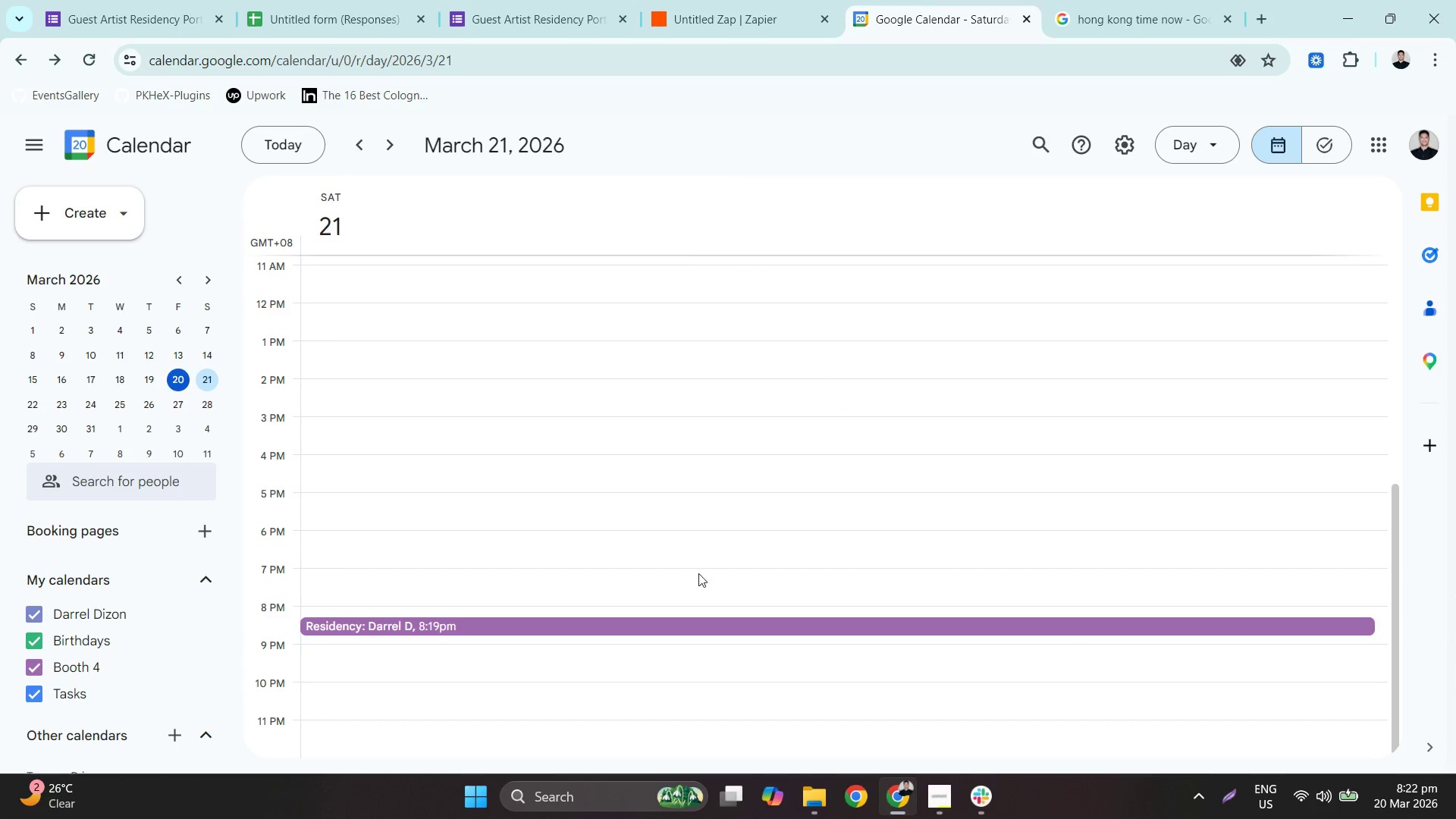 
left_click([693, 623])
 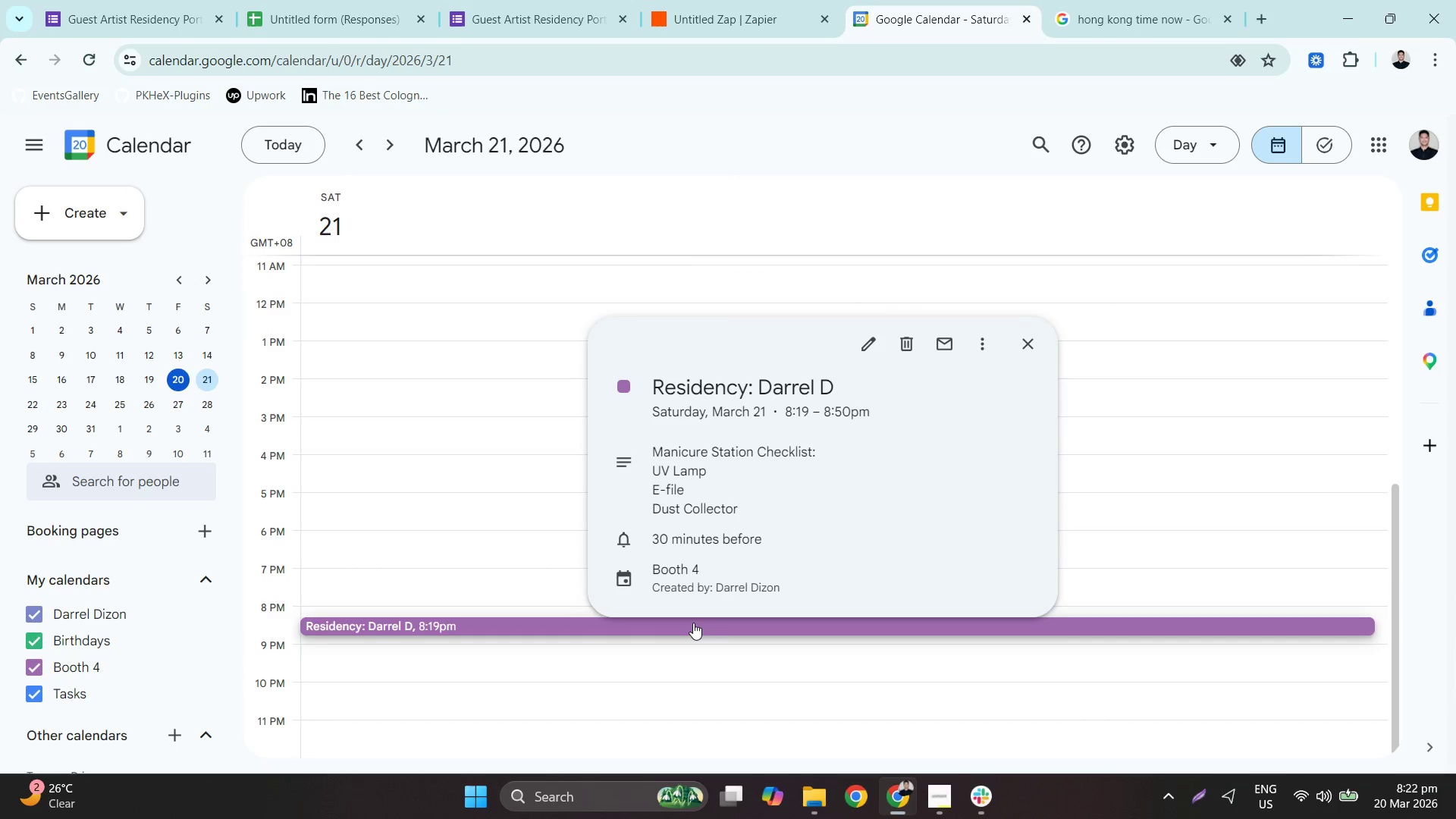 
key(Delete)
 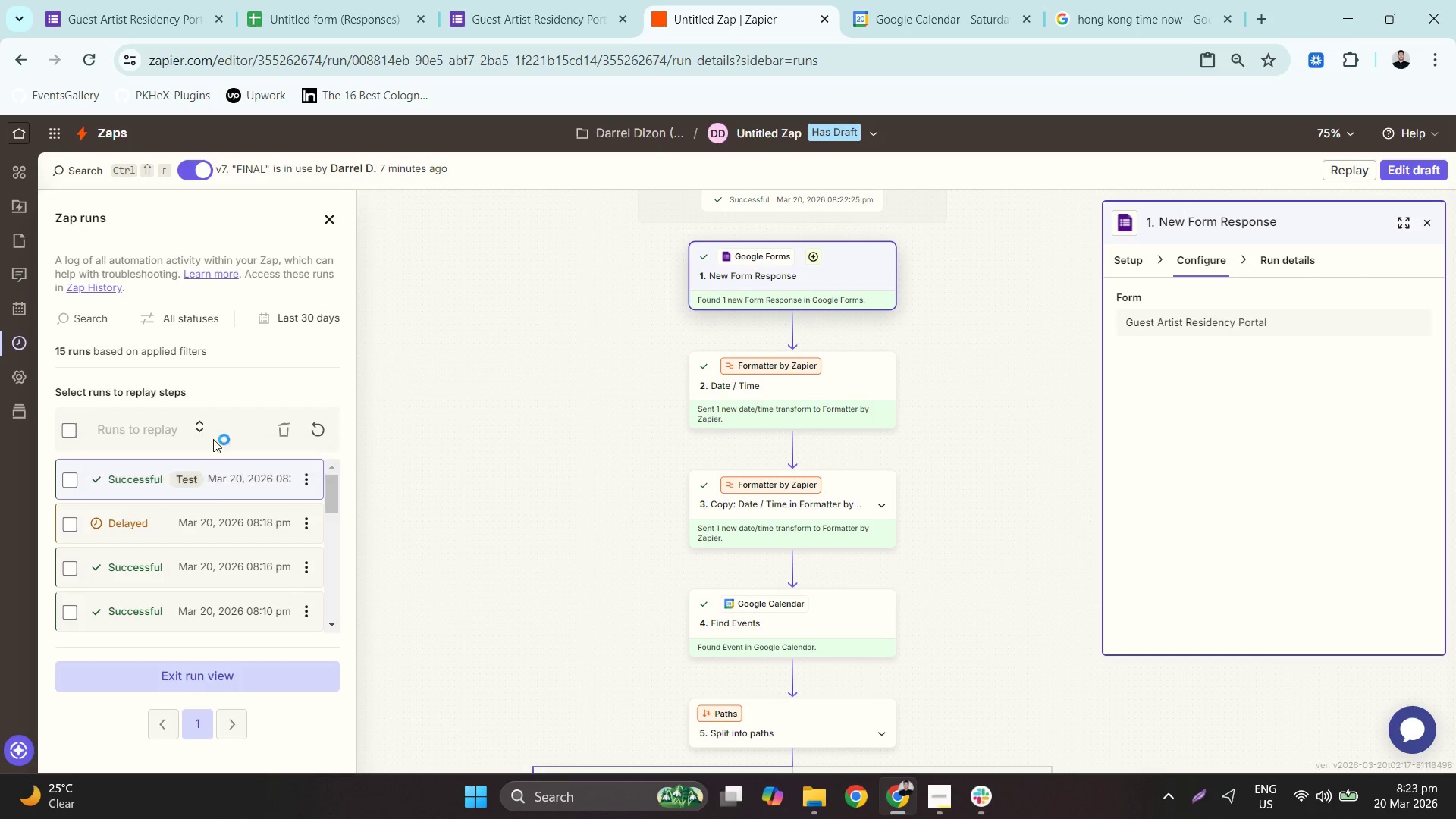 
left_click([216, 688])
 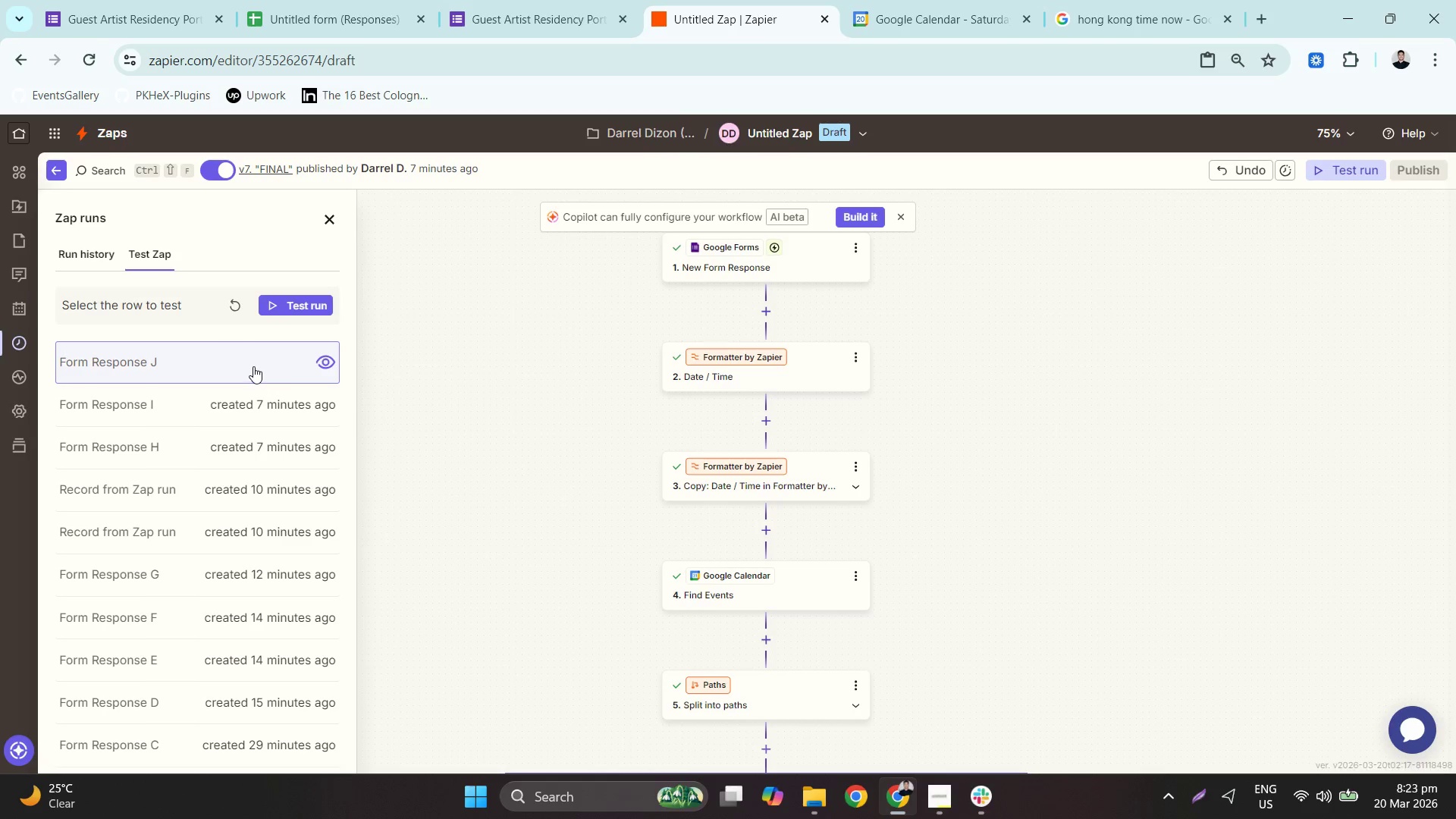 
left_click([293, 304])
 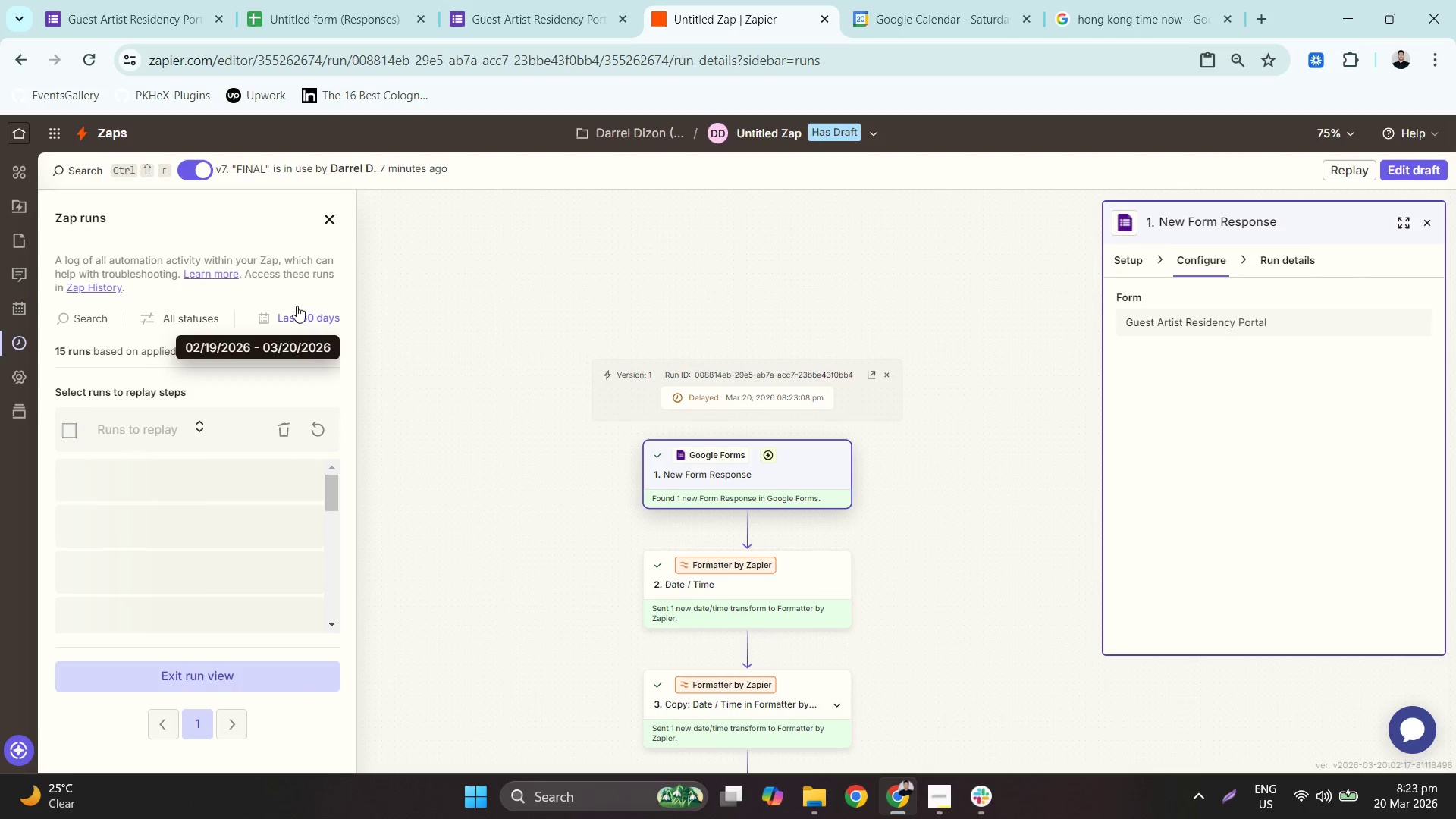 
wait(18.28)
 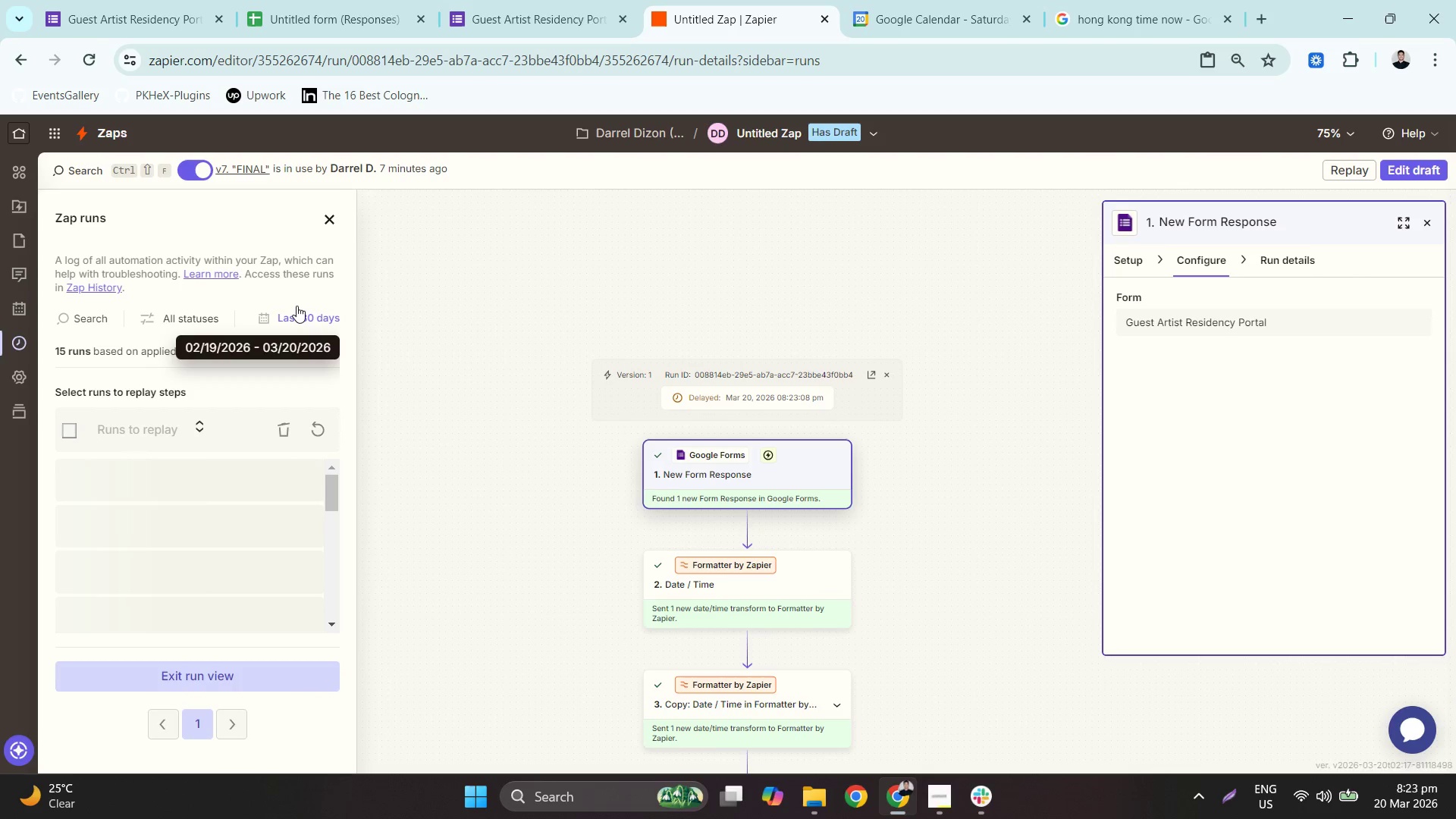 
scroll: coordinate [776, 677], scroll_direction: down, amount: 19.0
 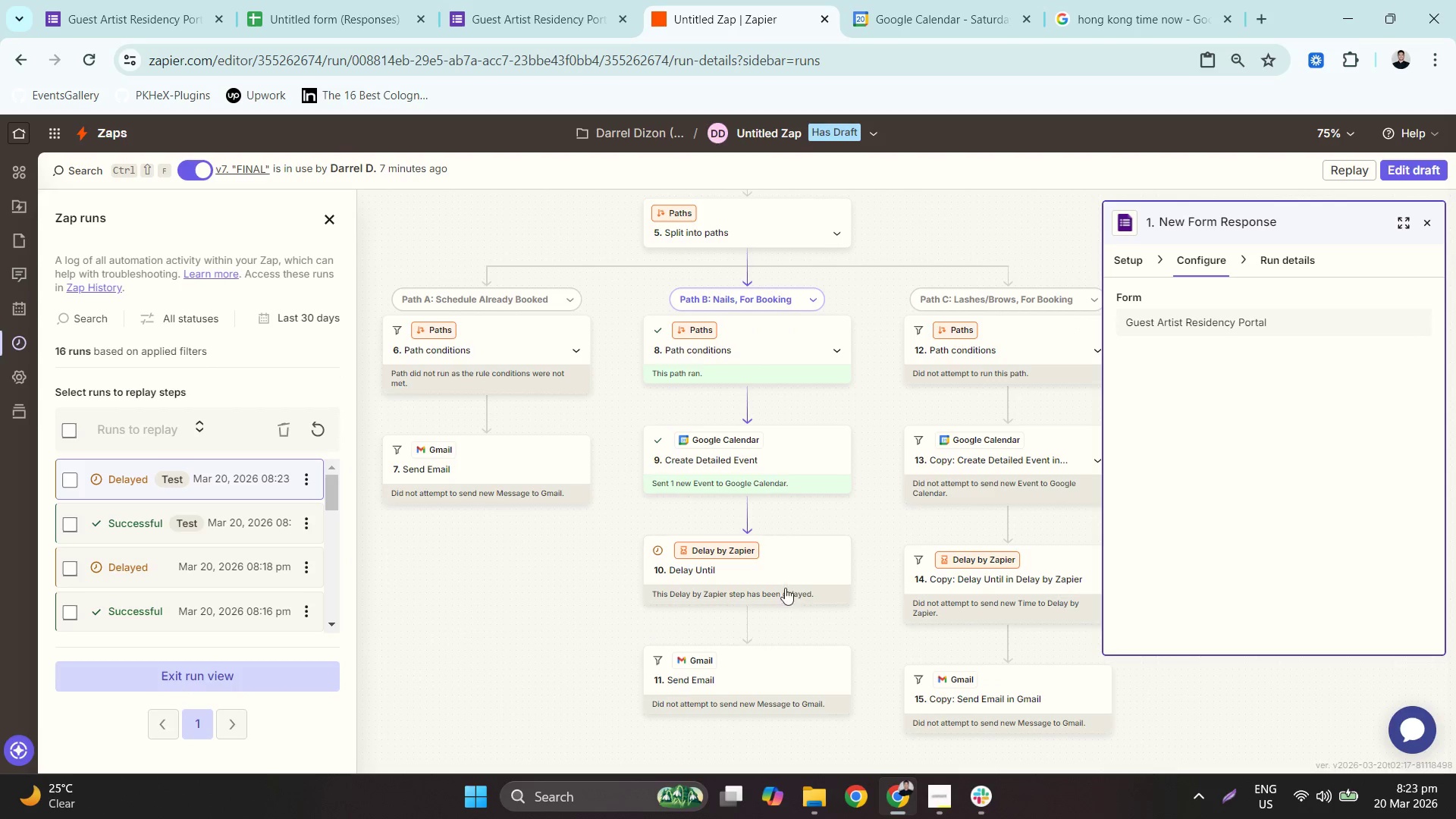 
left_click([802, 557])
 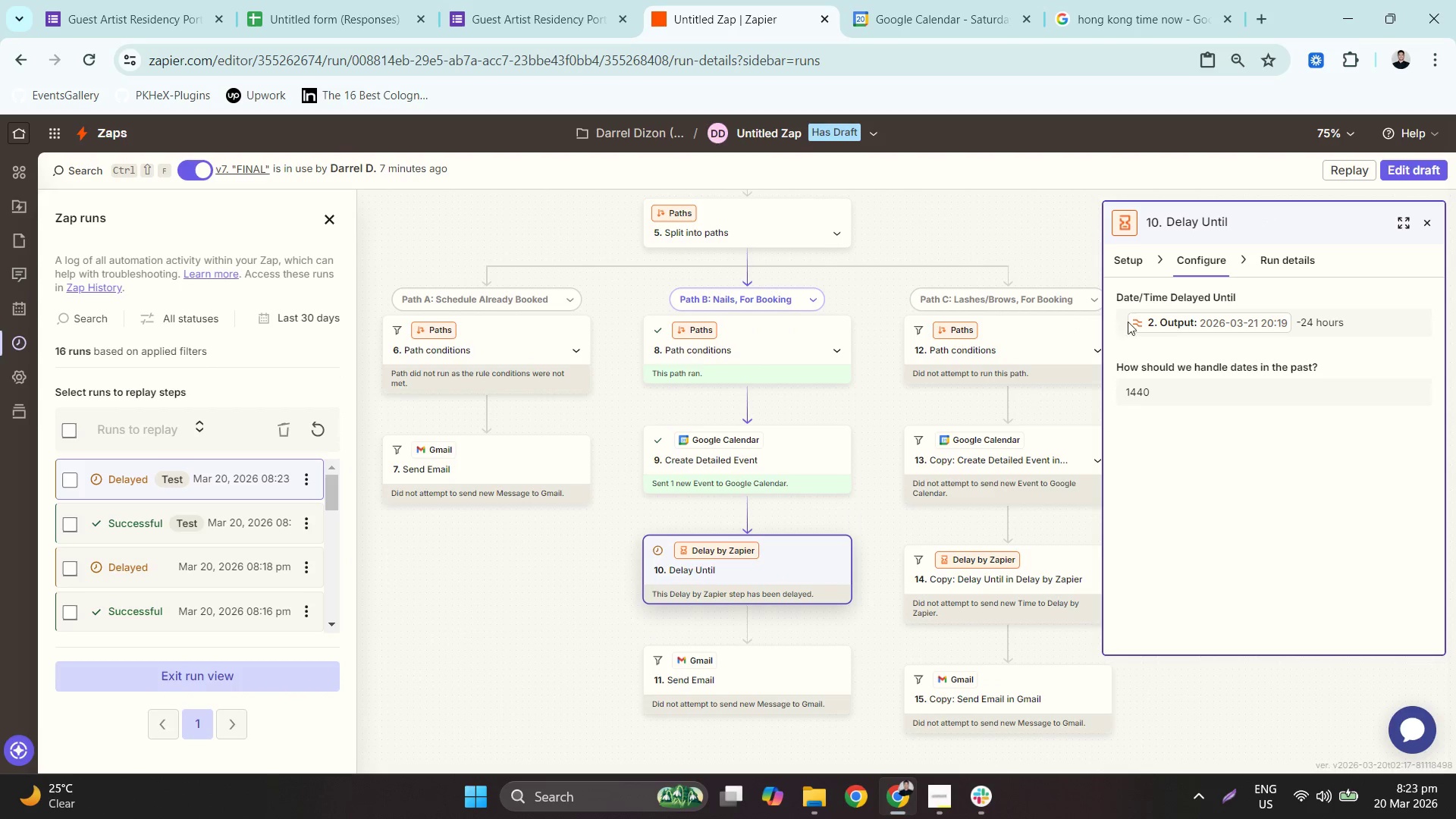 
double_click([1279, 257])
 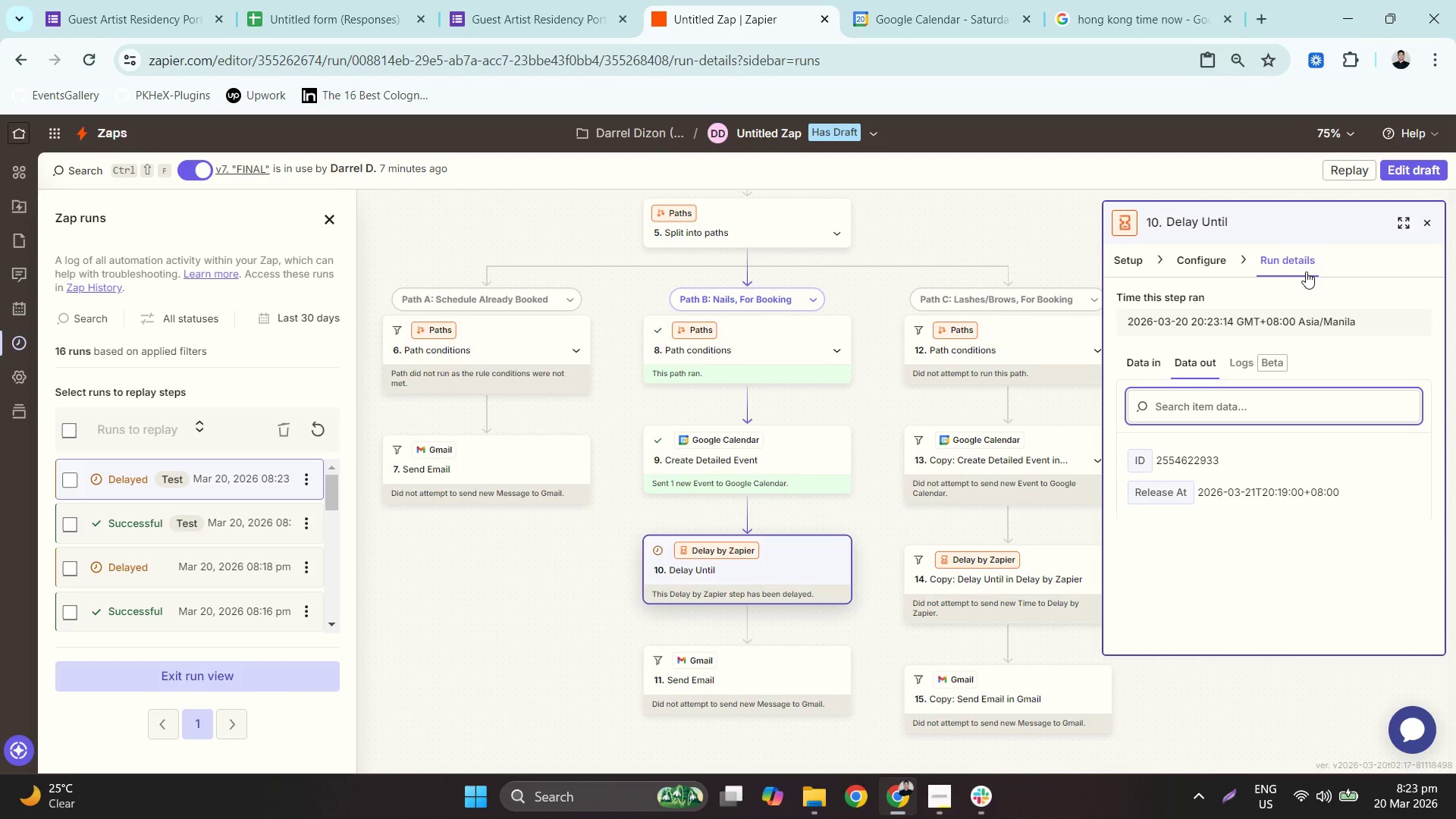 
wait(5.27)
 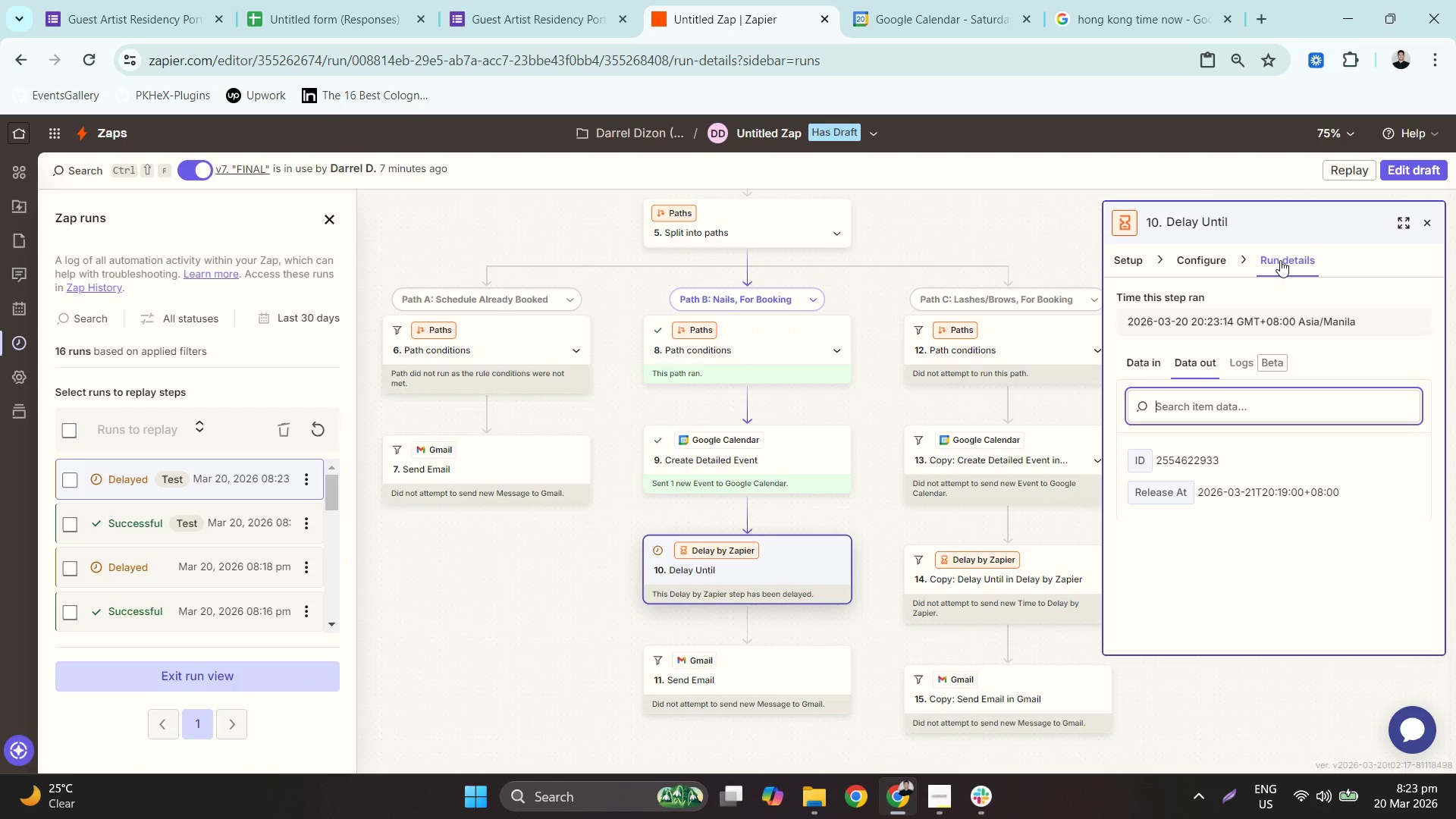 
left_click([1133, 361])
 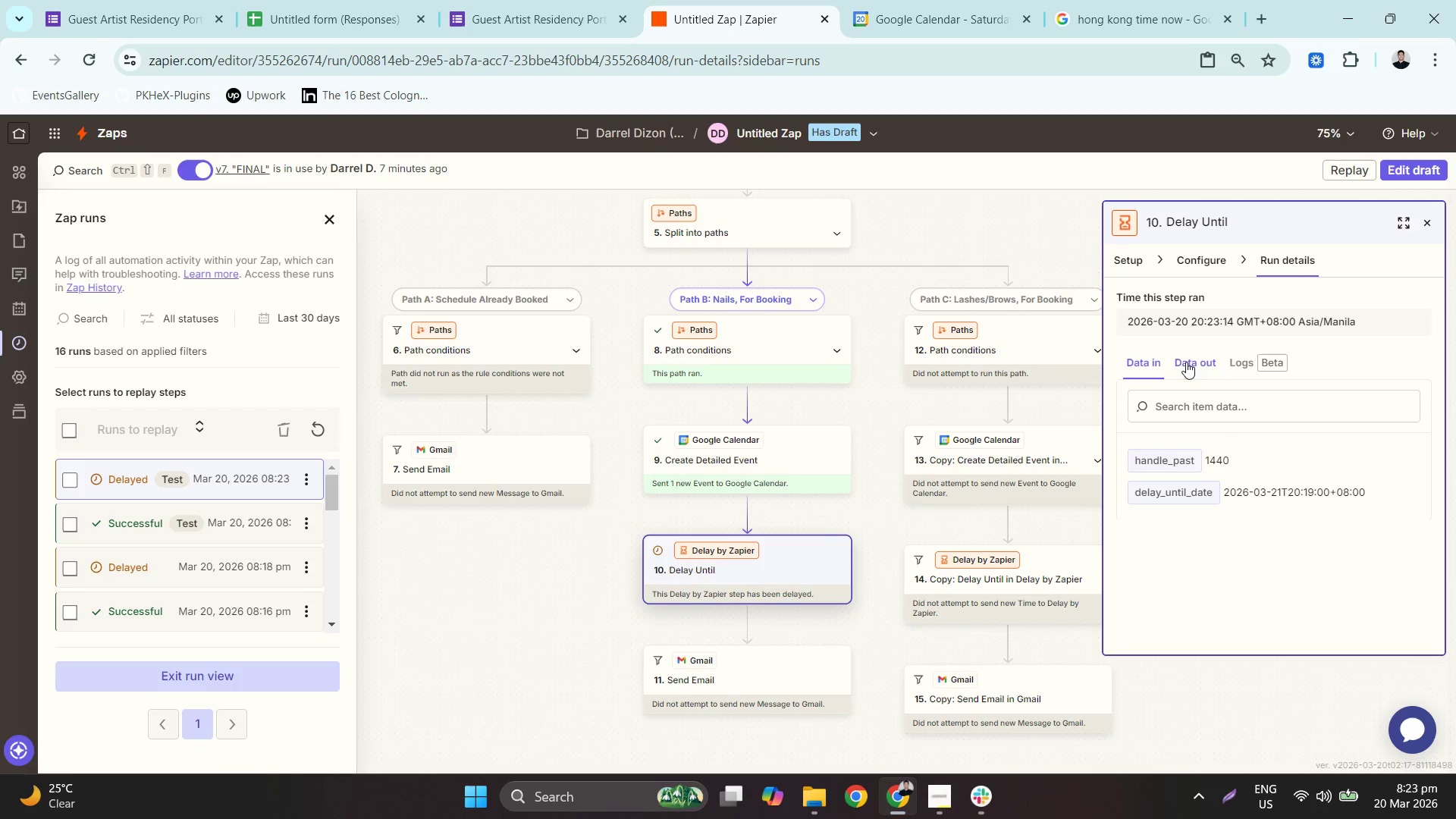 
left_click([1186, 362])
 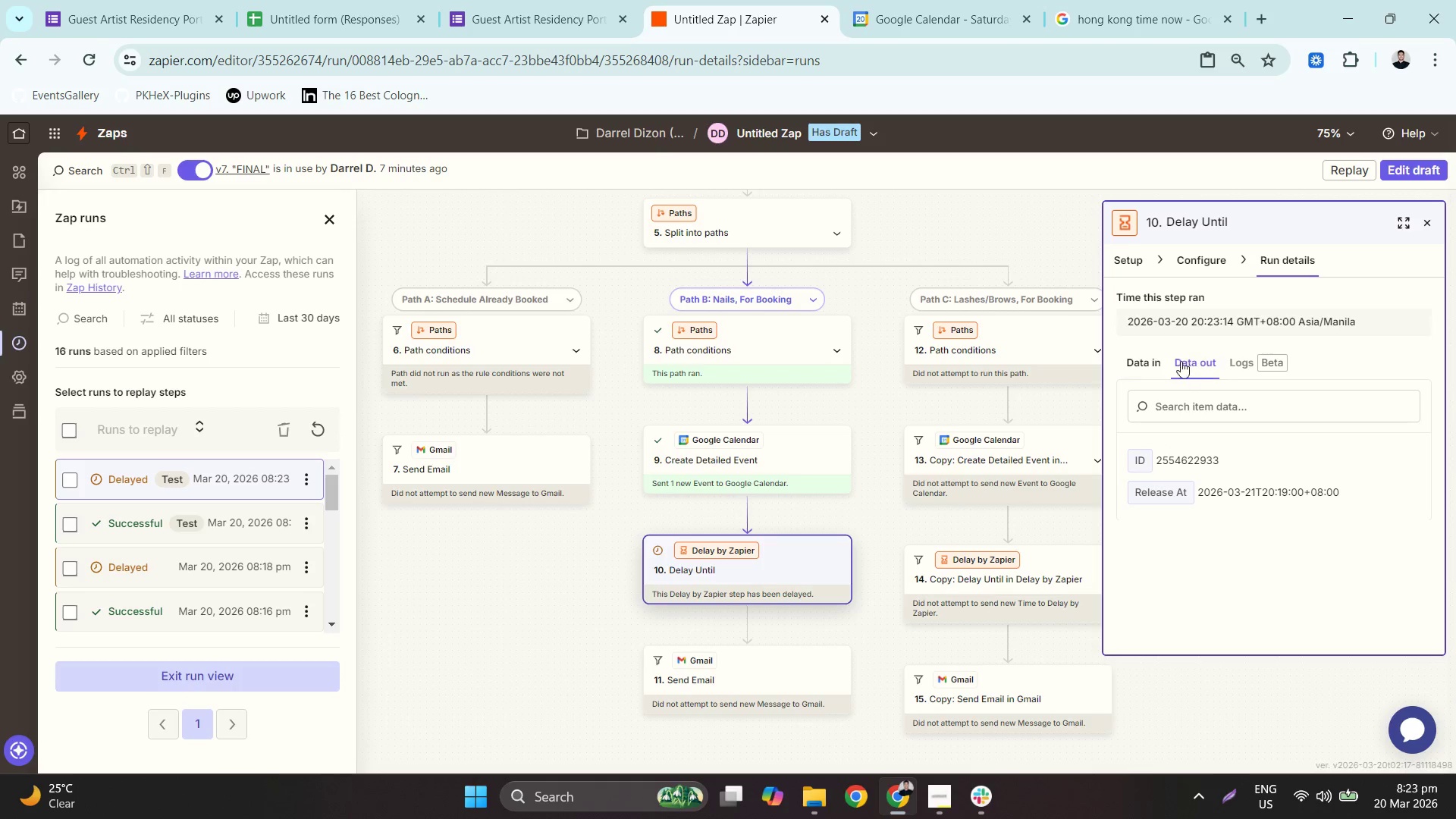 
left_click([1149, 356])
 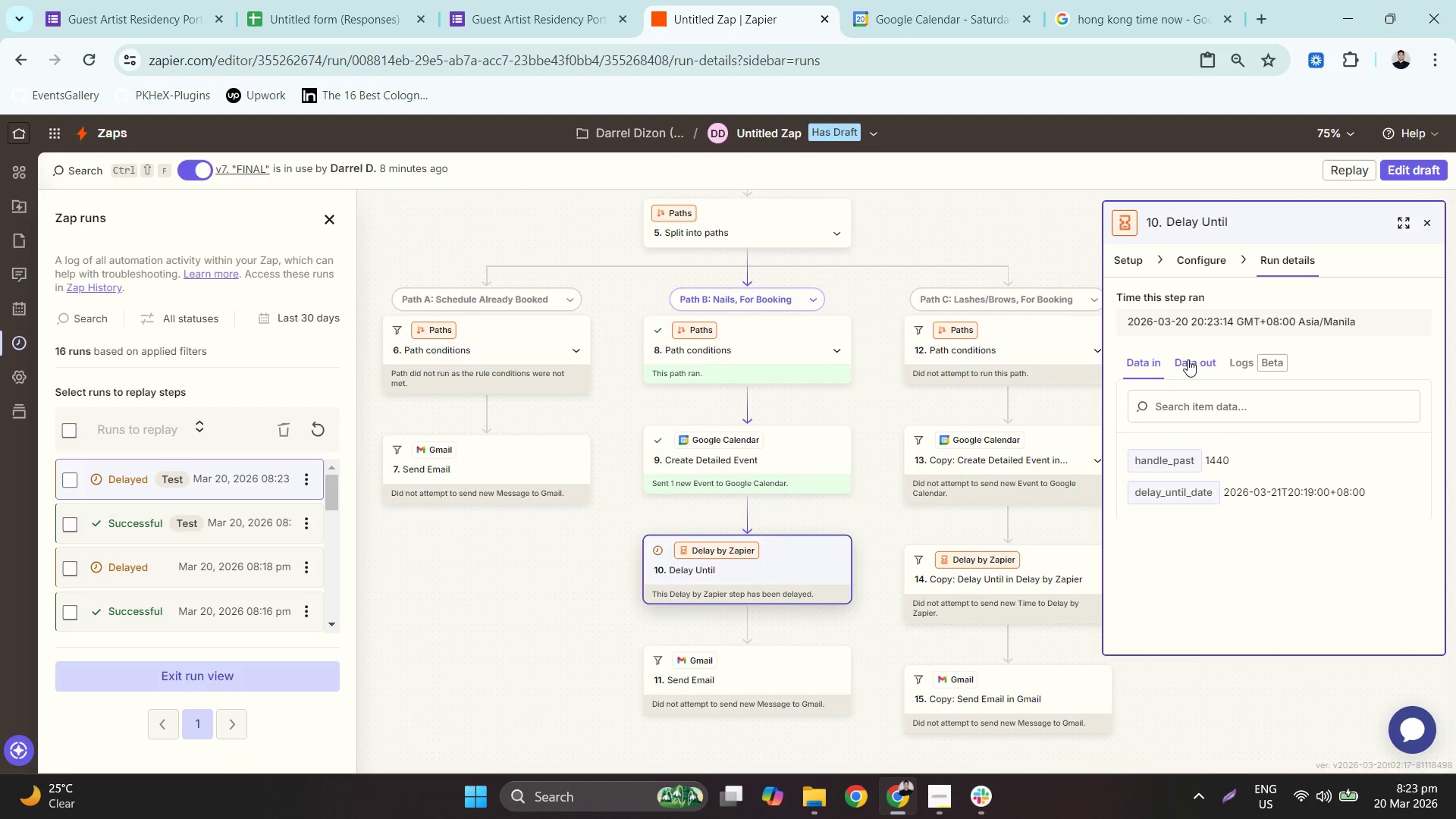 
left_click([1188, 359])
 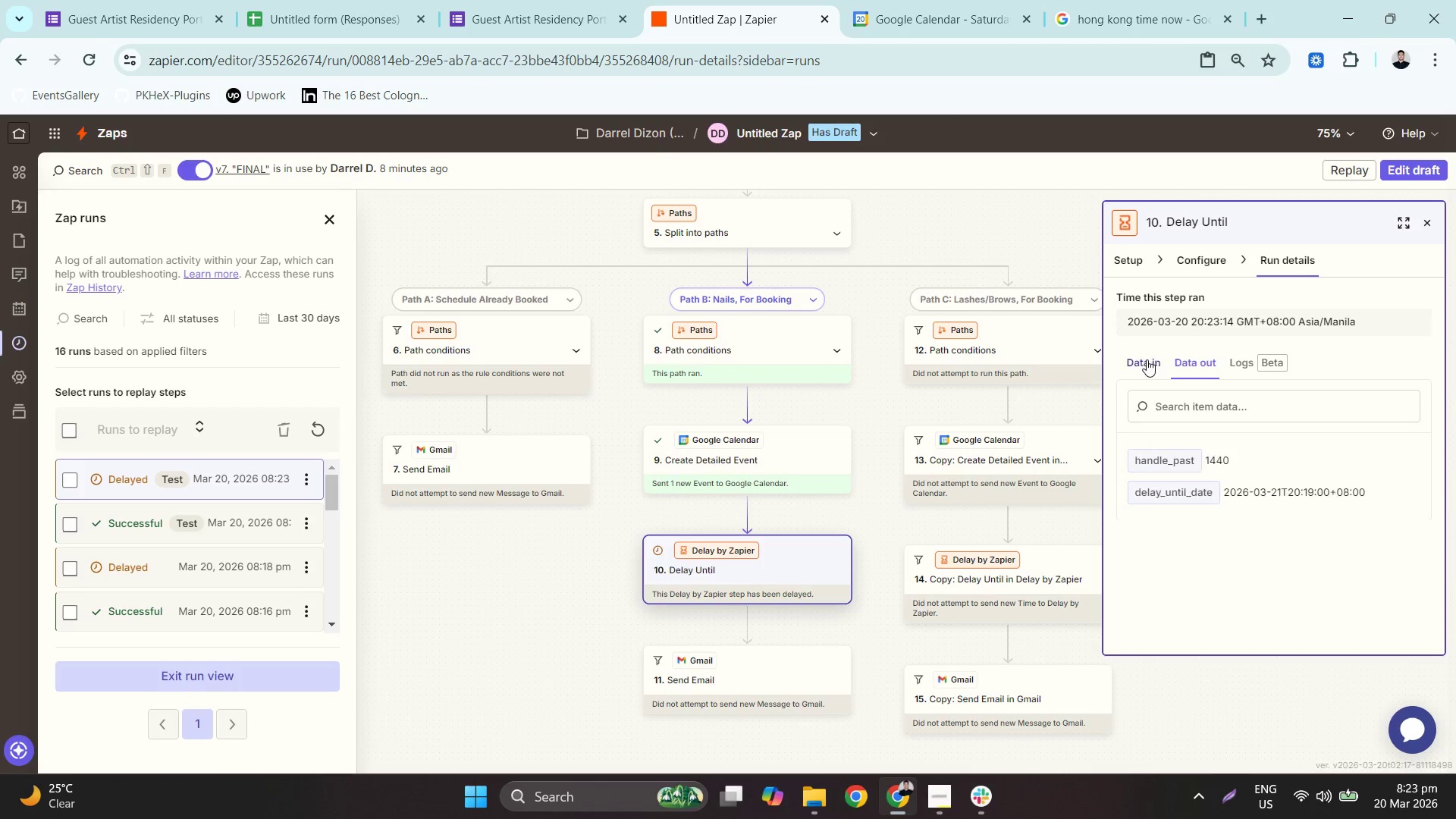 
double_click([1194, 267])
 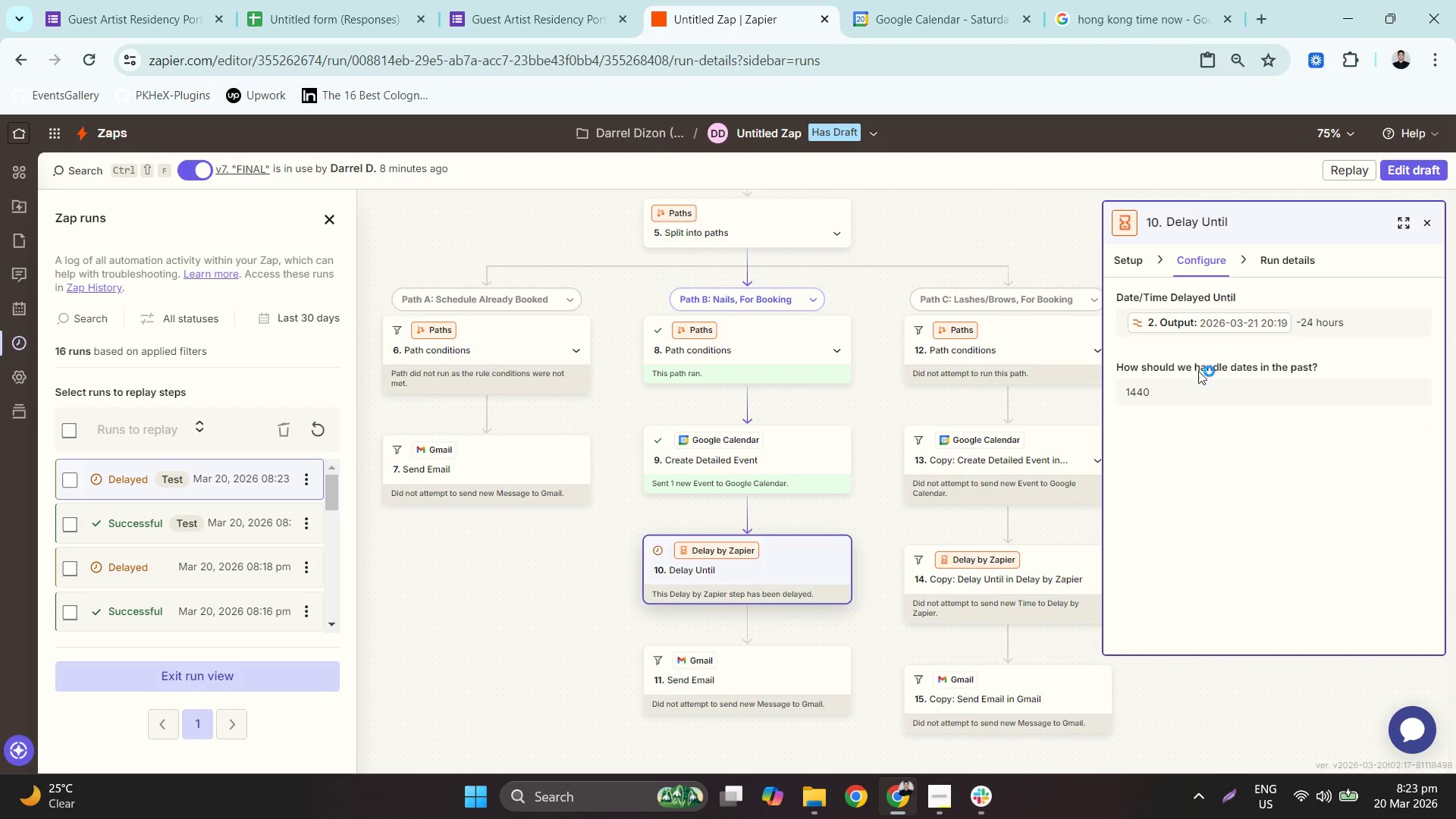 
left_click([1207, 376])
 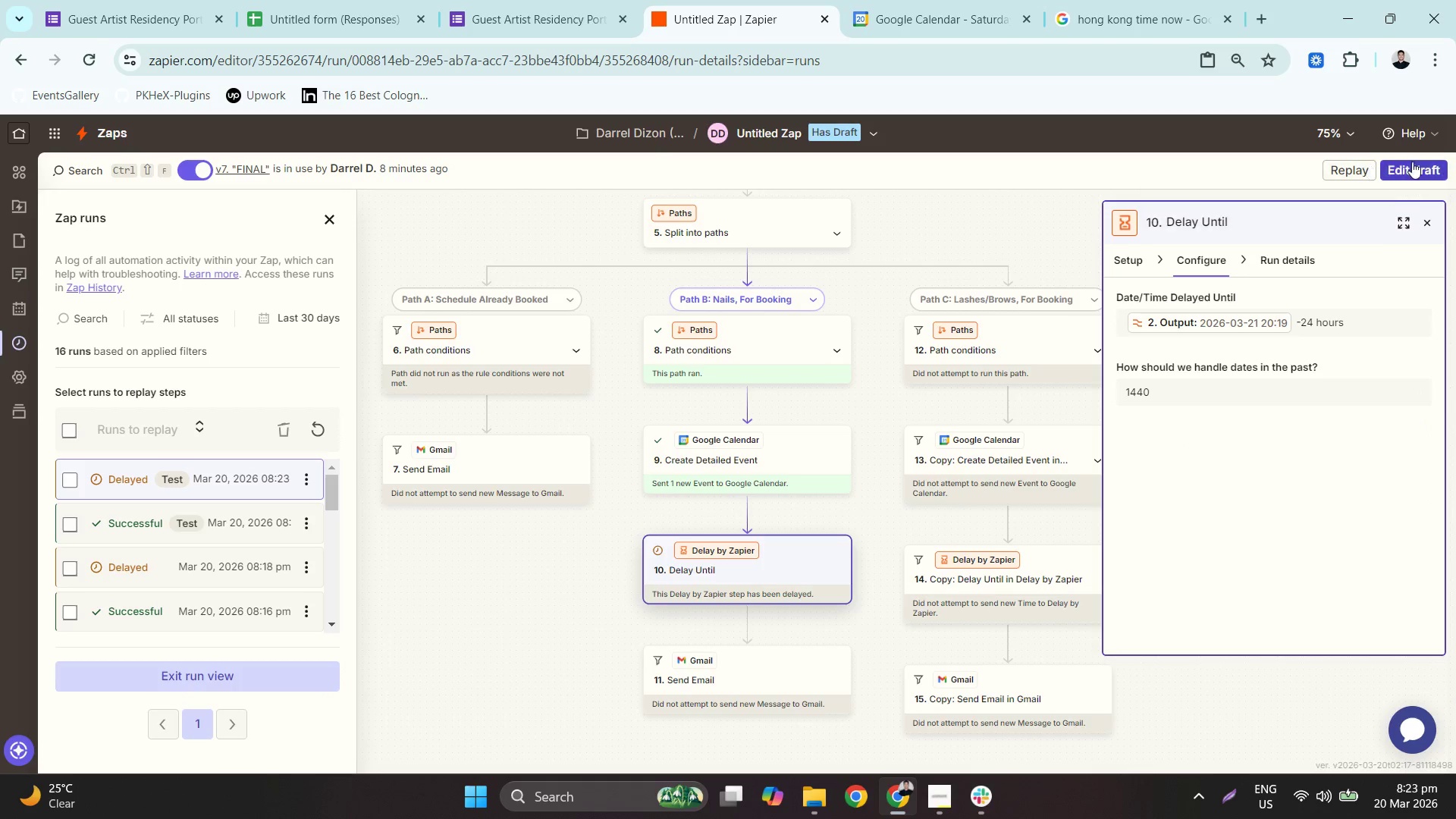 
left_click([1407, 167])
 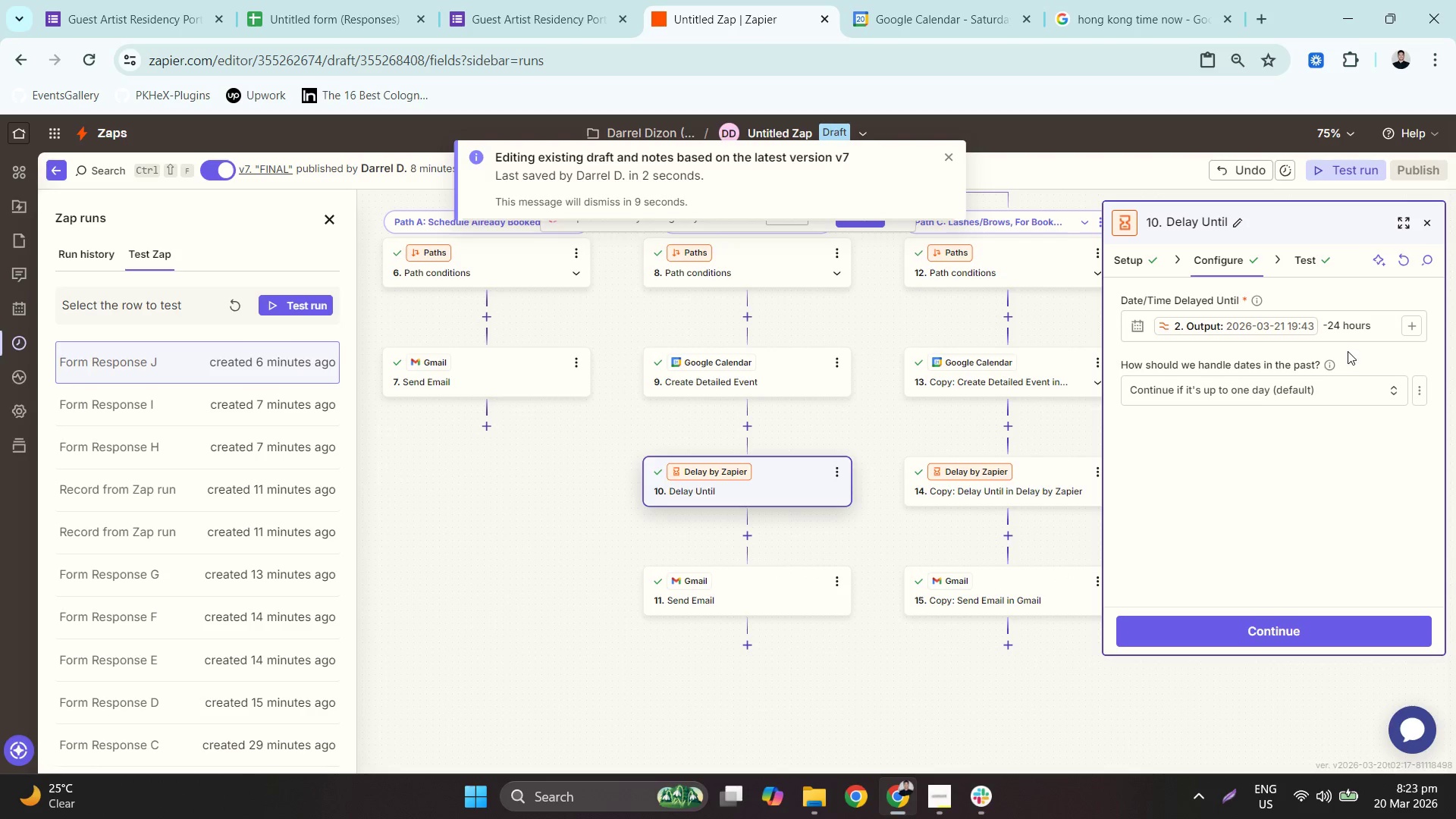 
left_click([1358, 329])
 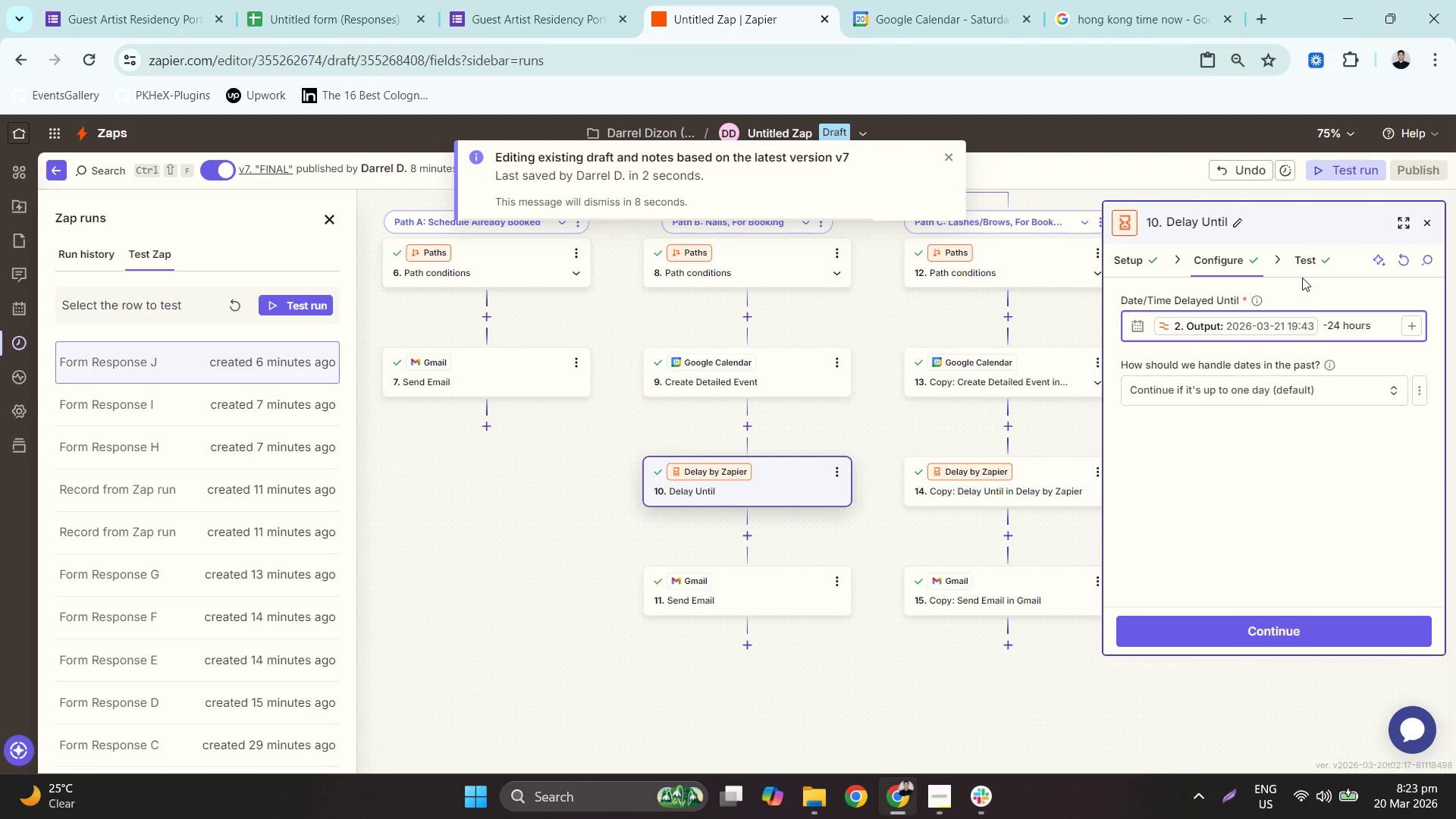 
double_click([1300, 265])
 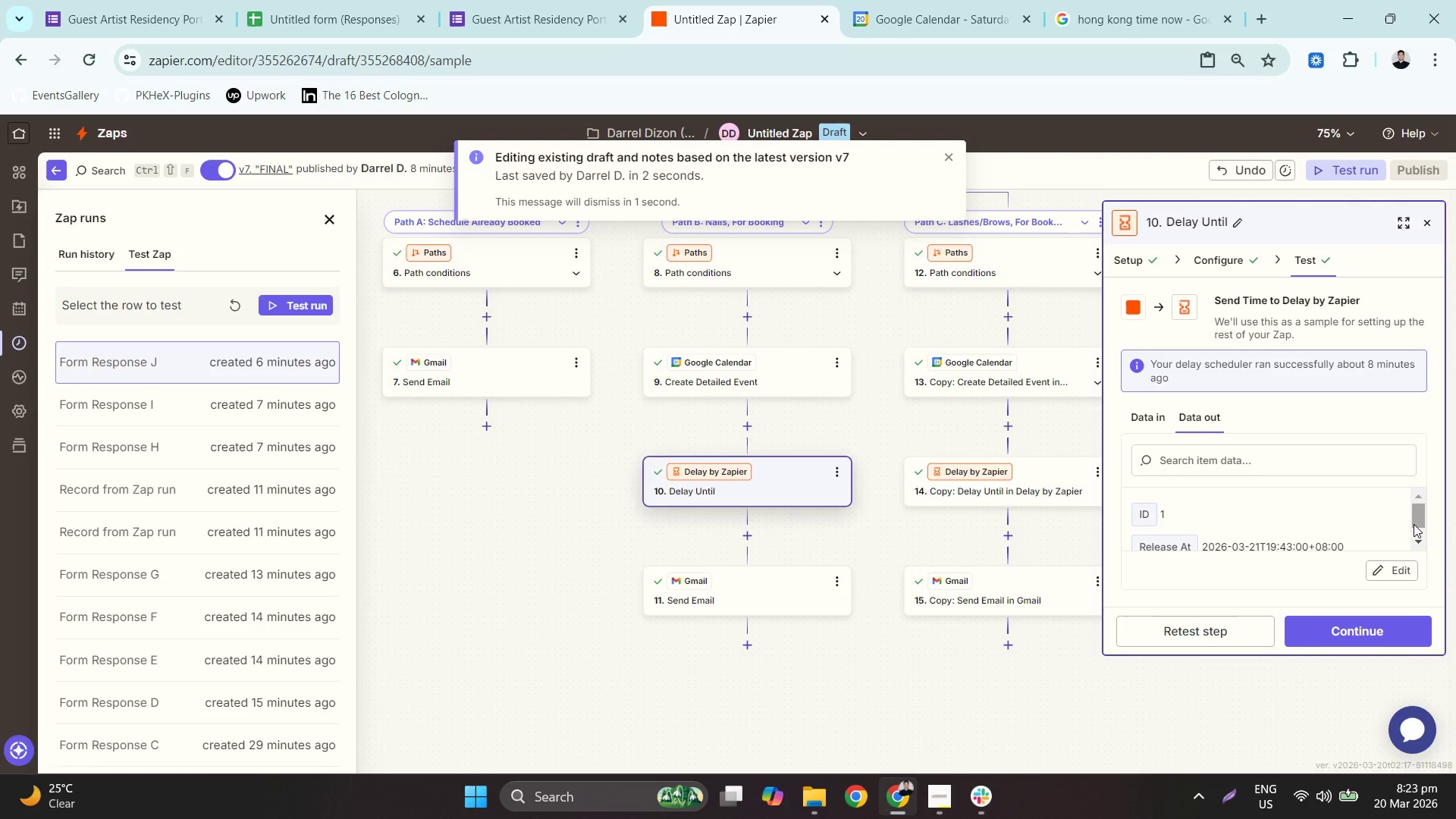 
wait(10.91)
 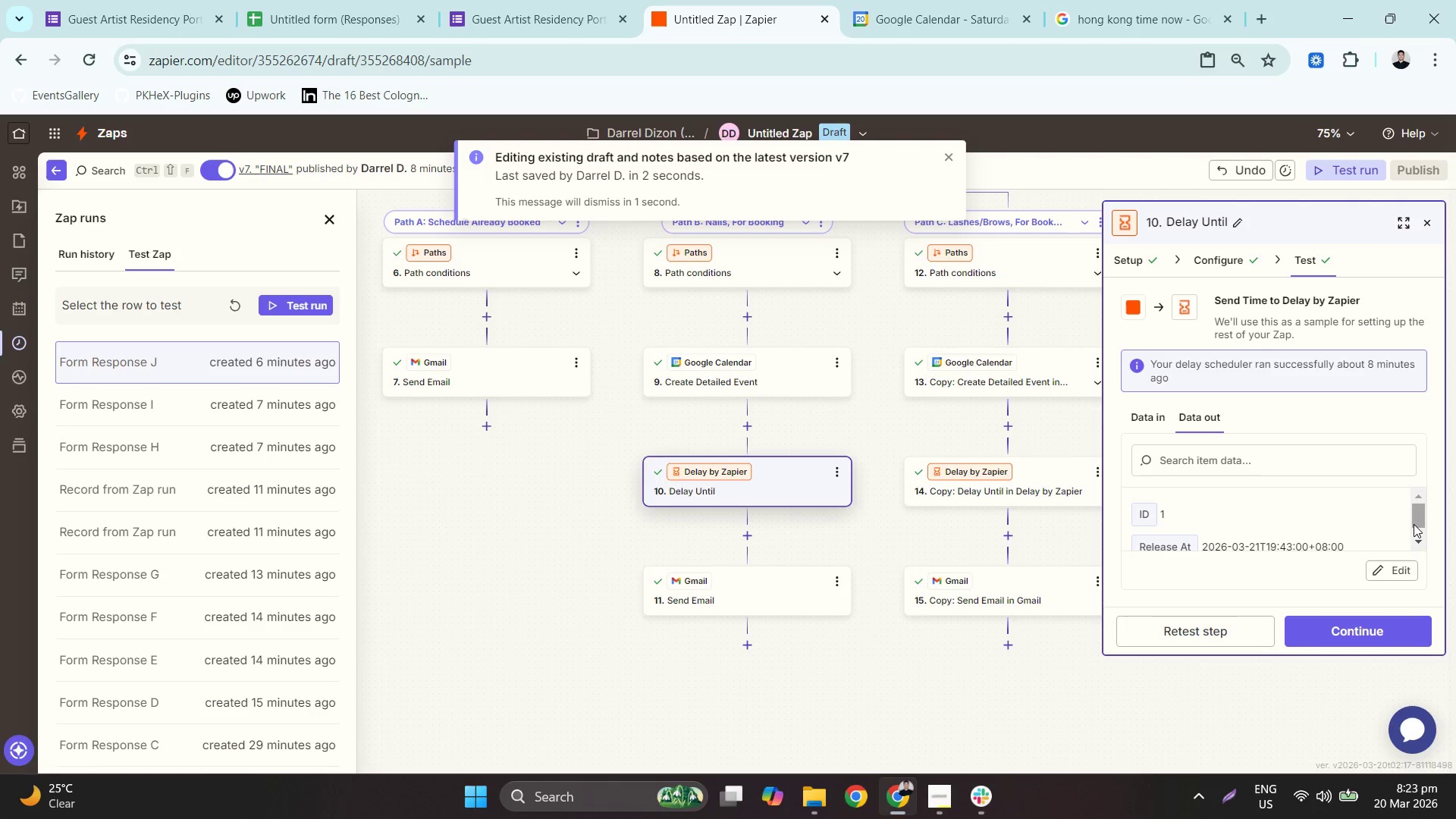 
left_click([1340, 532])
 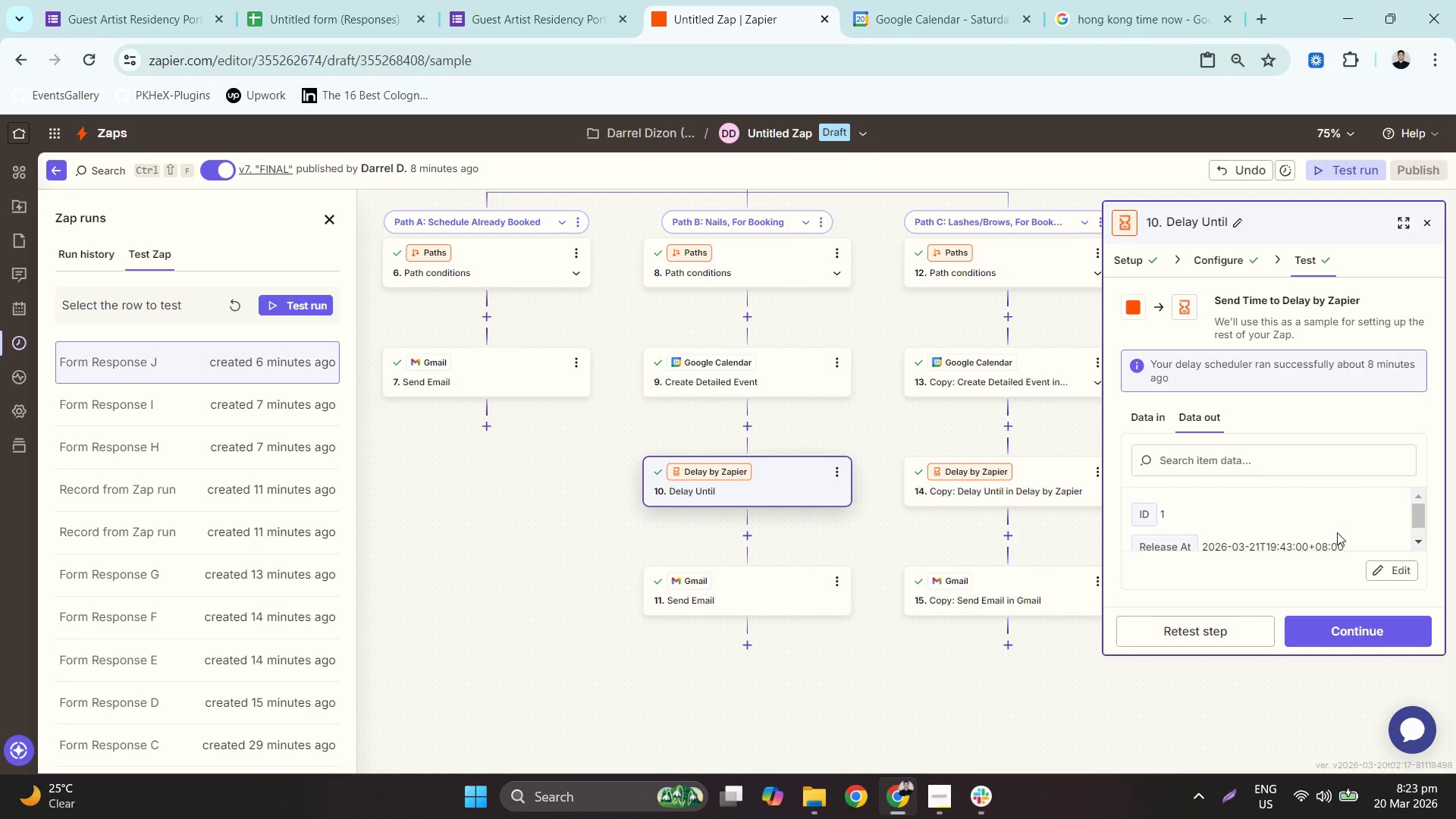 
scroll: coordinate [1337, 532], scroll_direction: down, amount: 2.0
 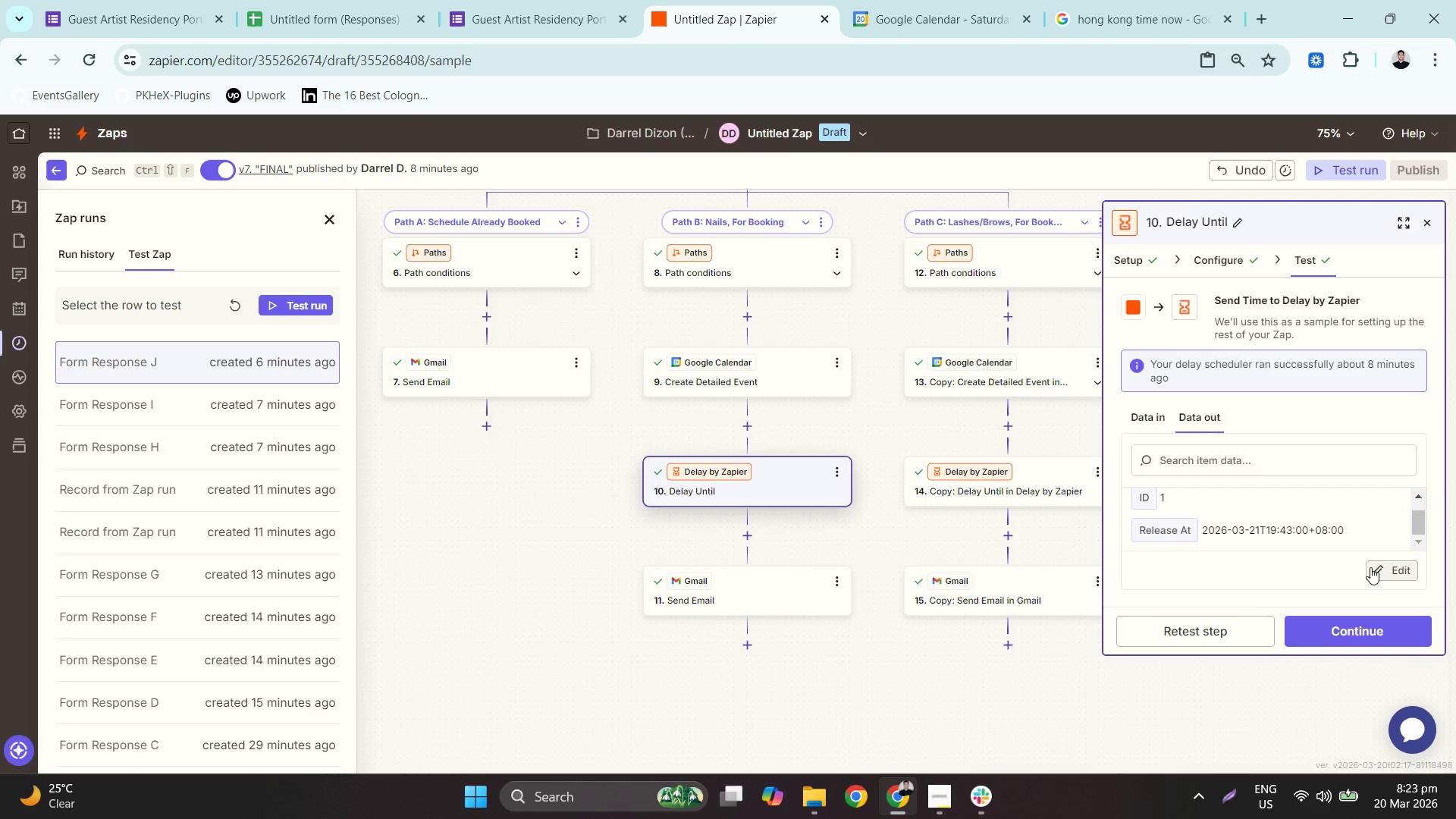 
left_click([1379, 568])
 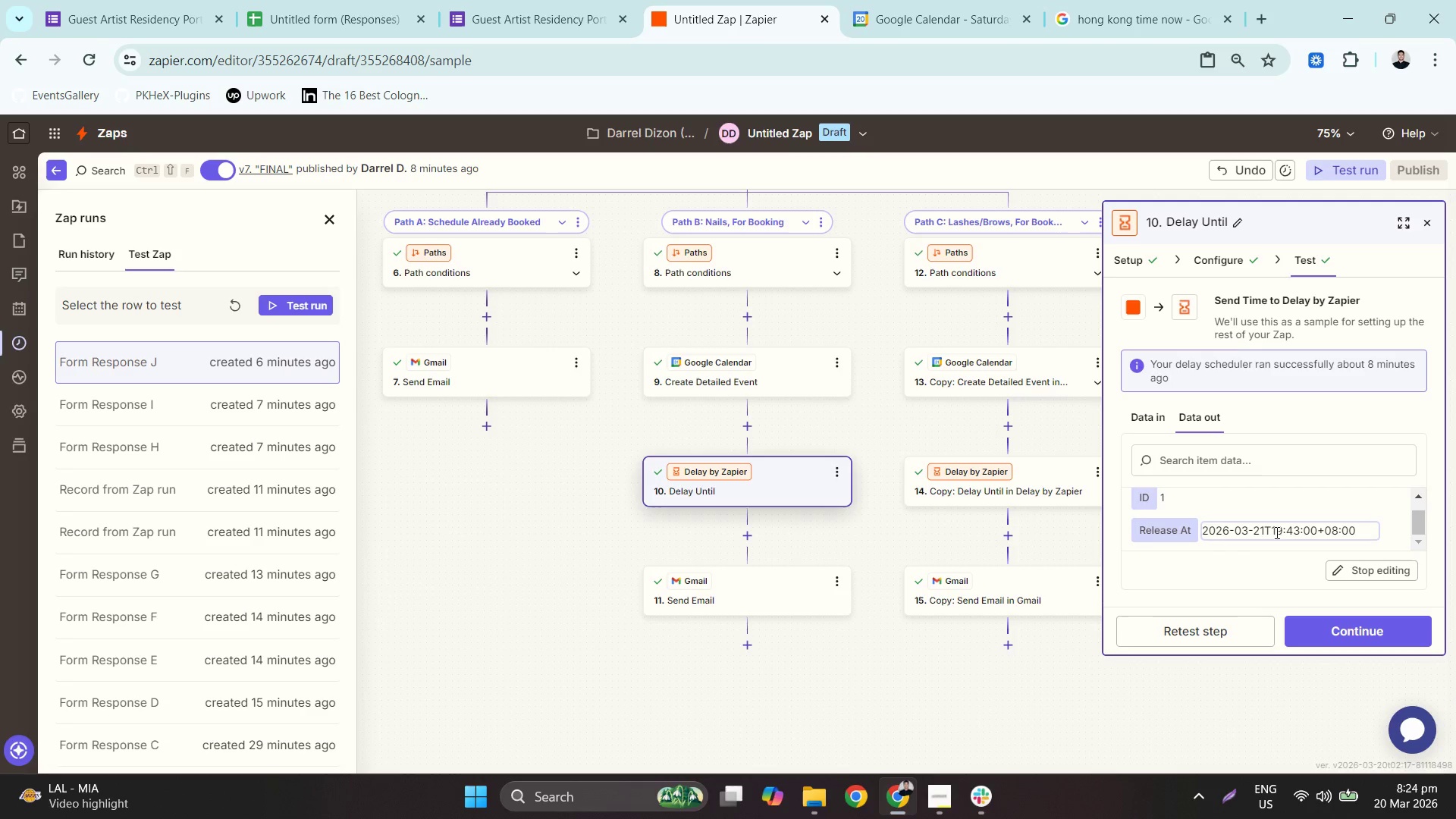 
wait(5.14)
 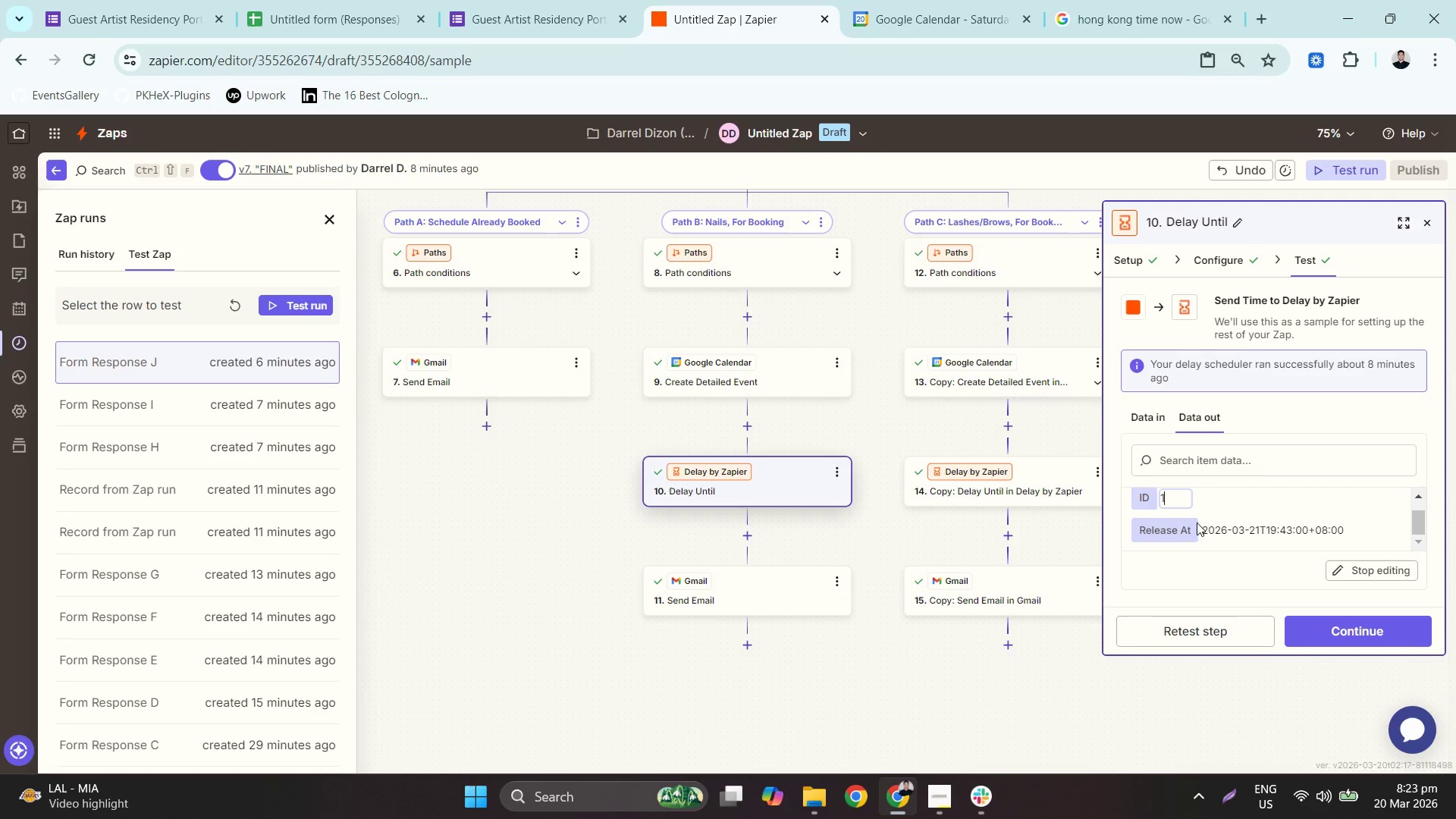 
left_click([1143, 420])
 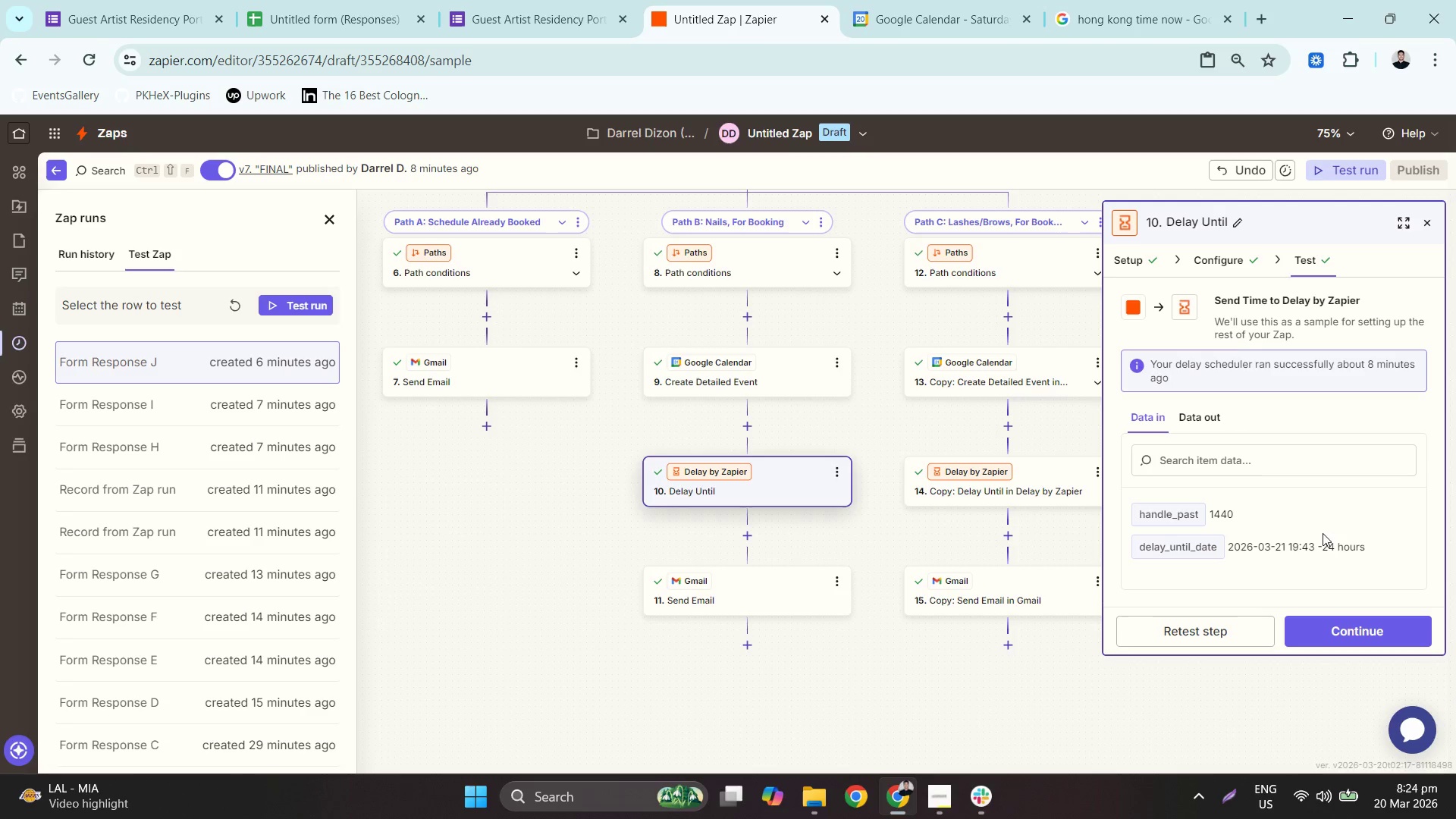 
left_click([1320, 545])
 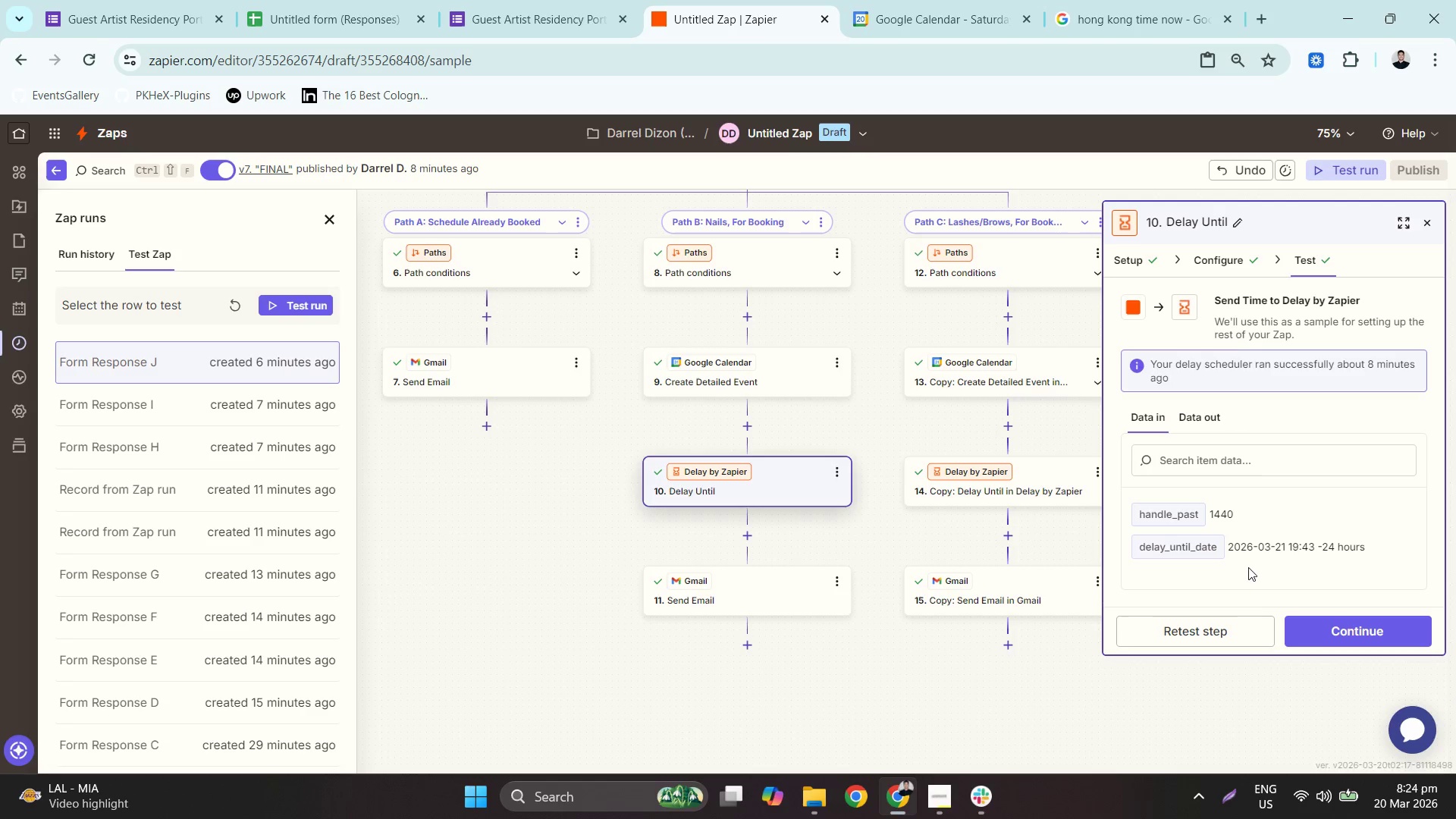 
left_click([1215, 426])
 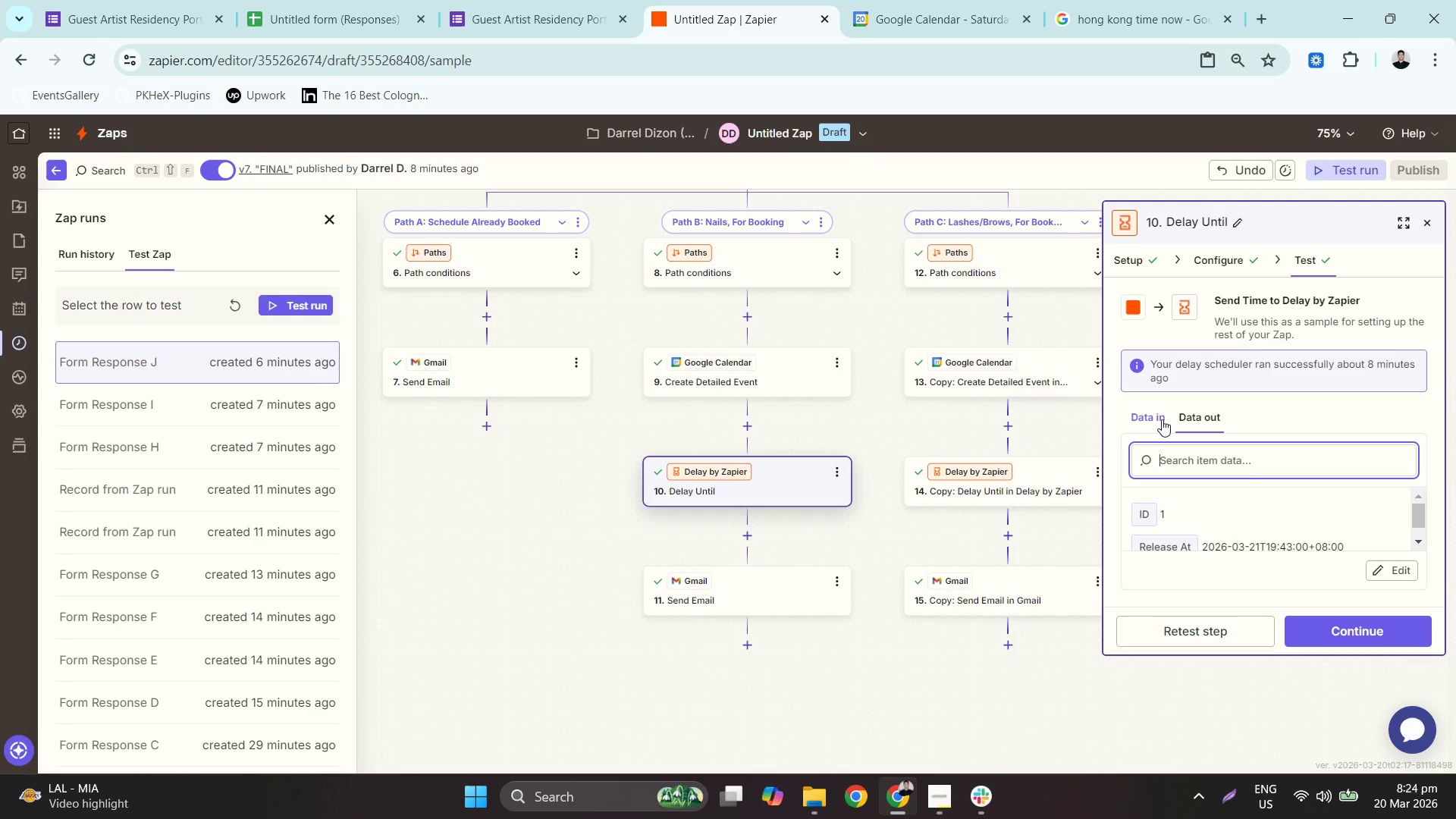 
left_click([1159, 417])
 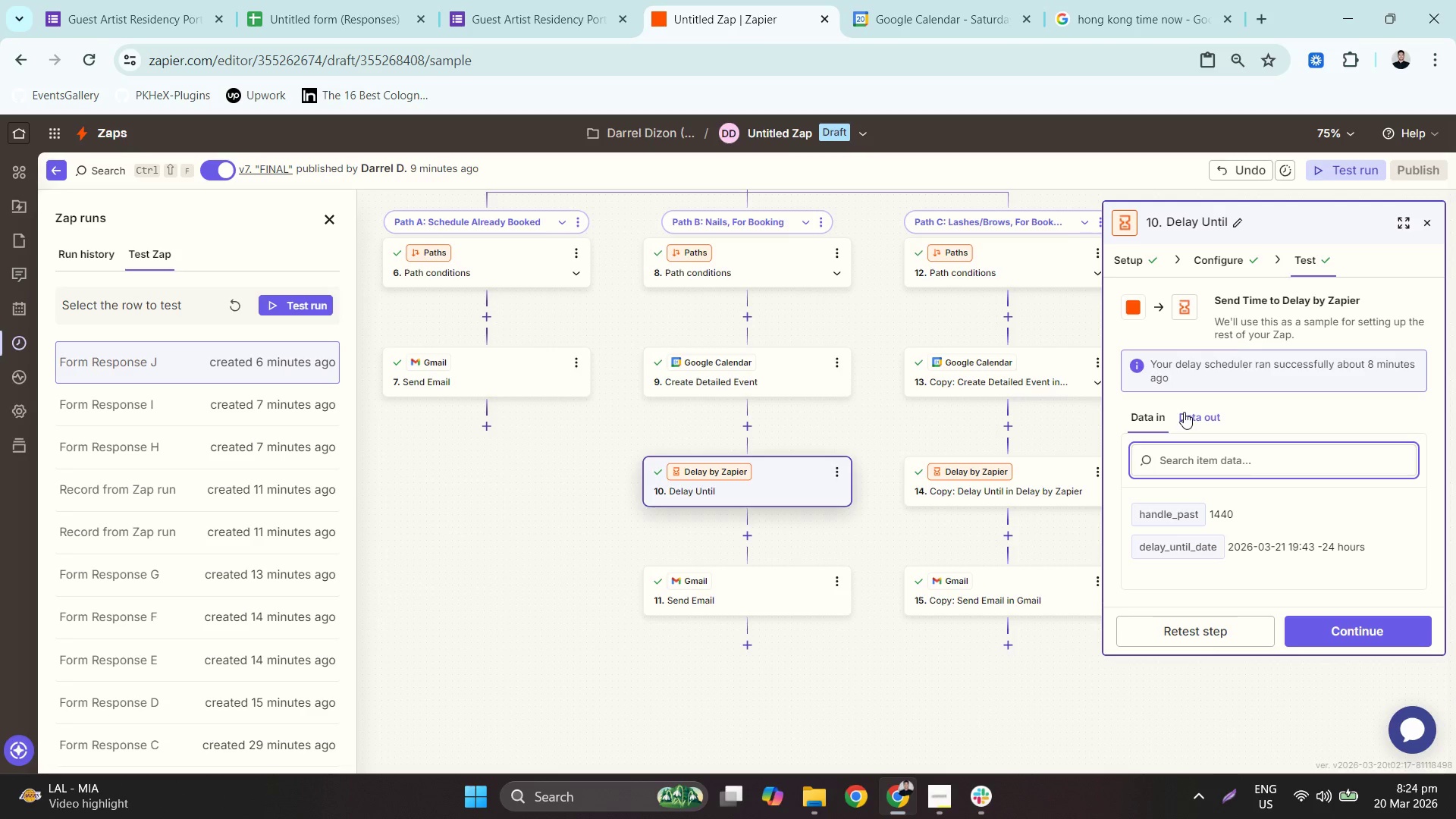 
wait(5.6)
 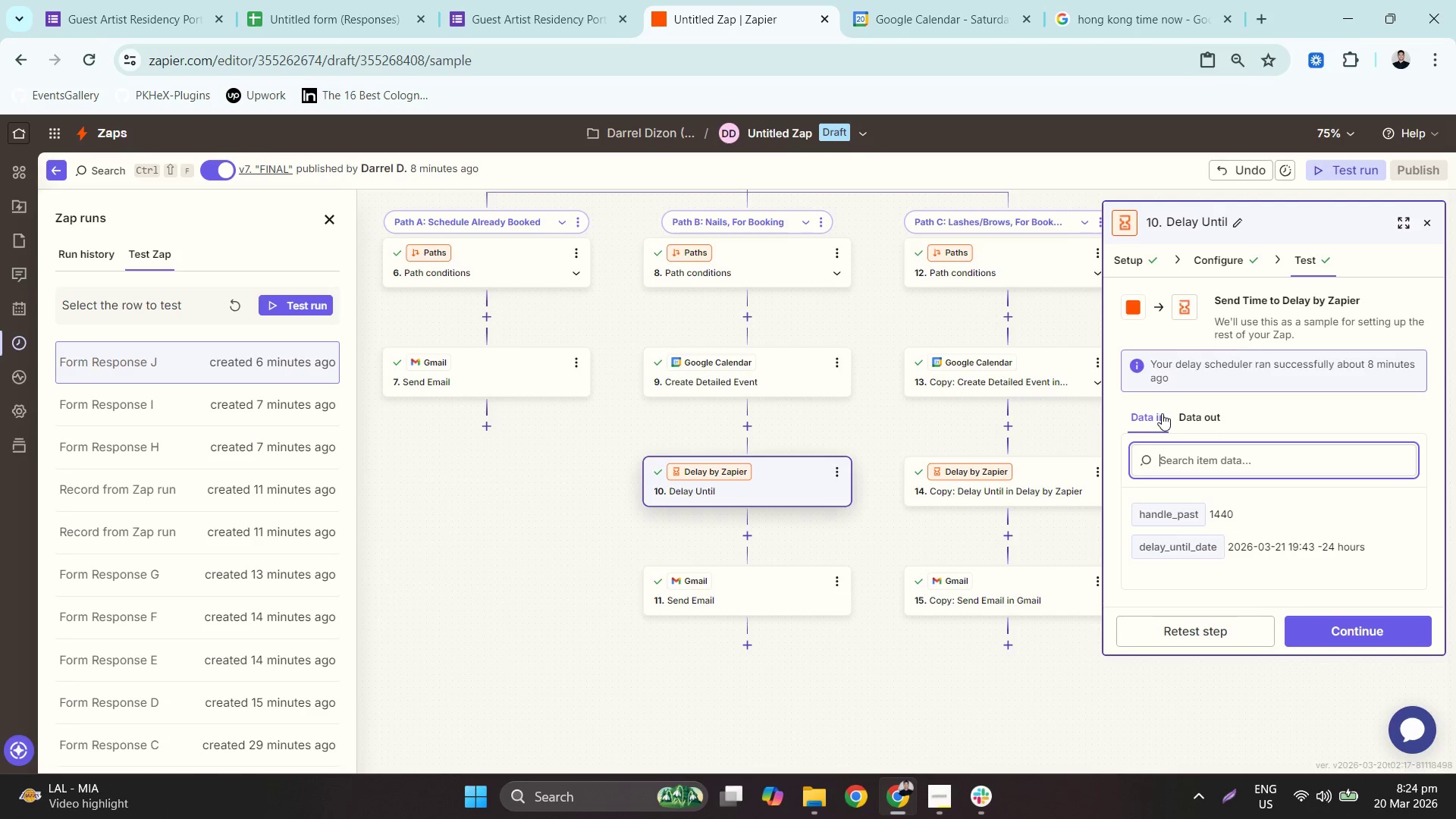 
mouse_move([1216, 278])
 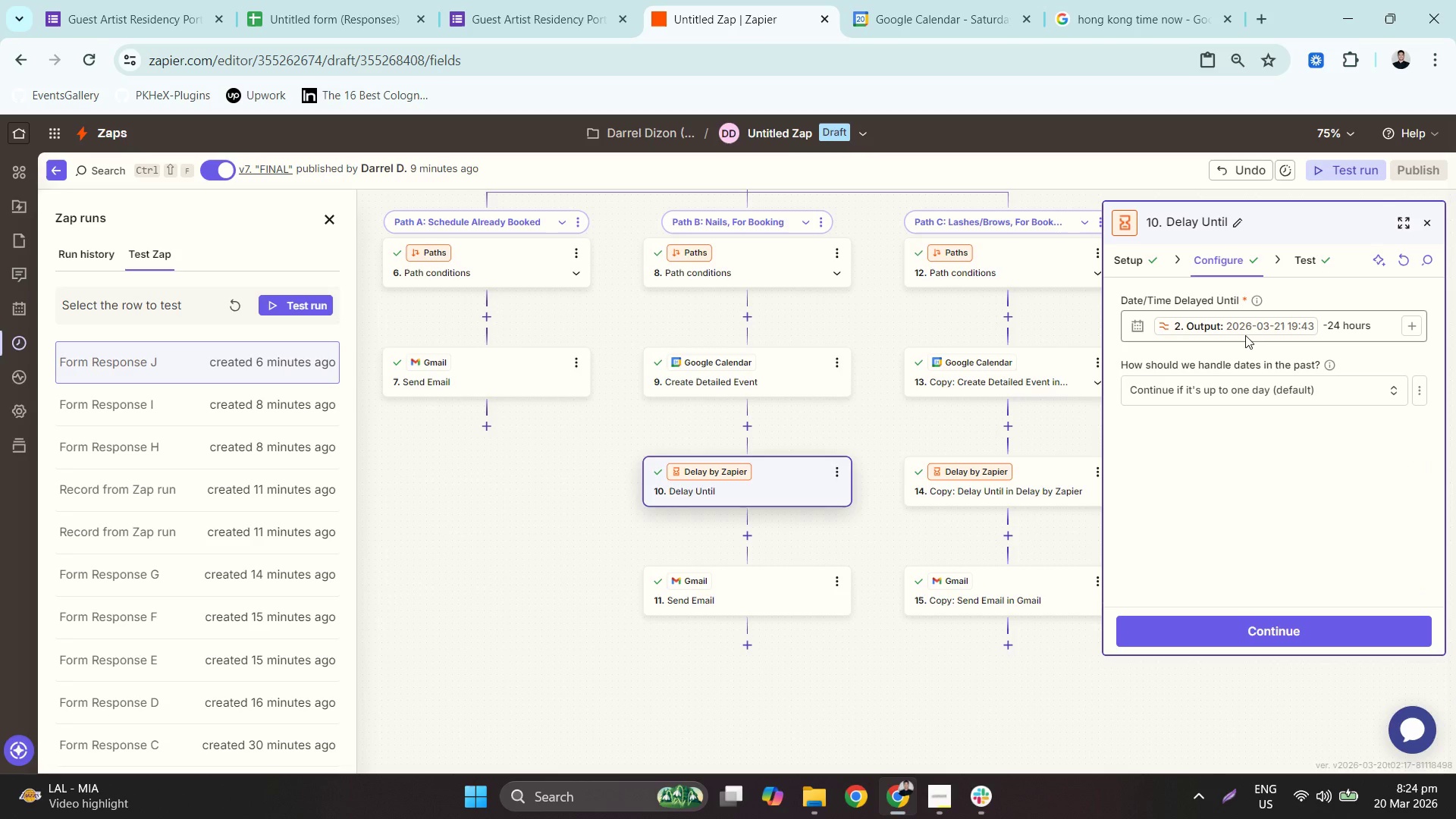 
mouse_move([1228, 337])
 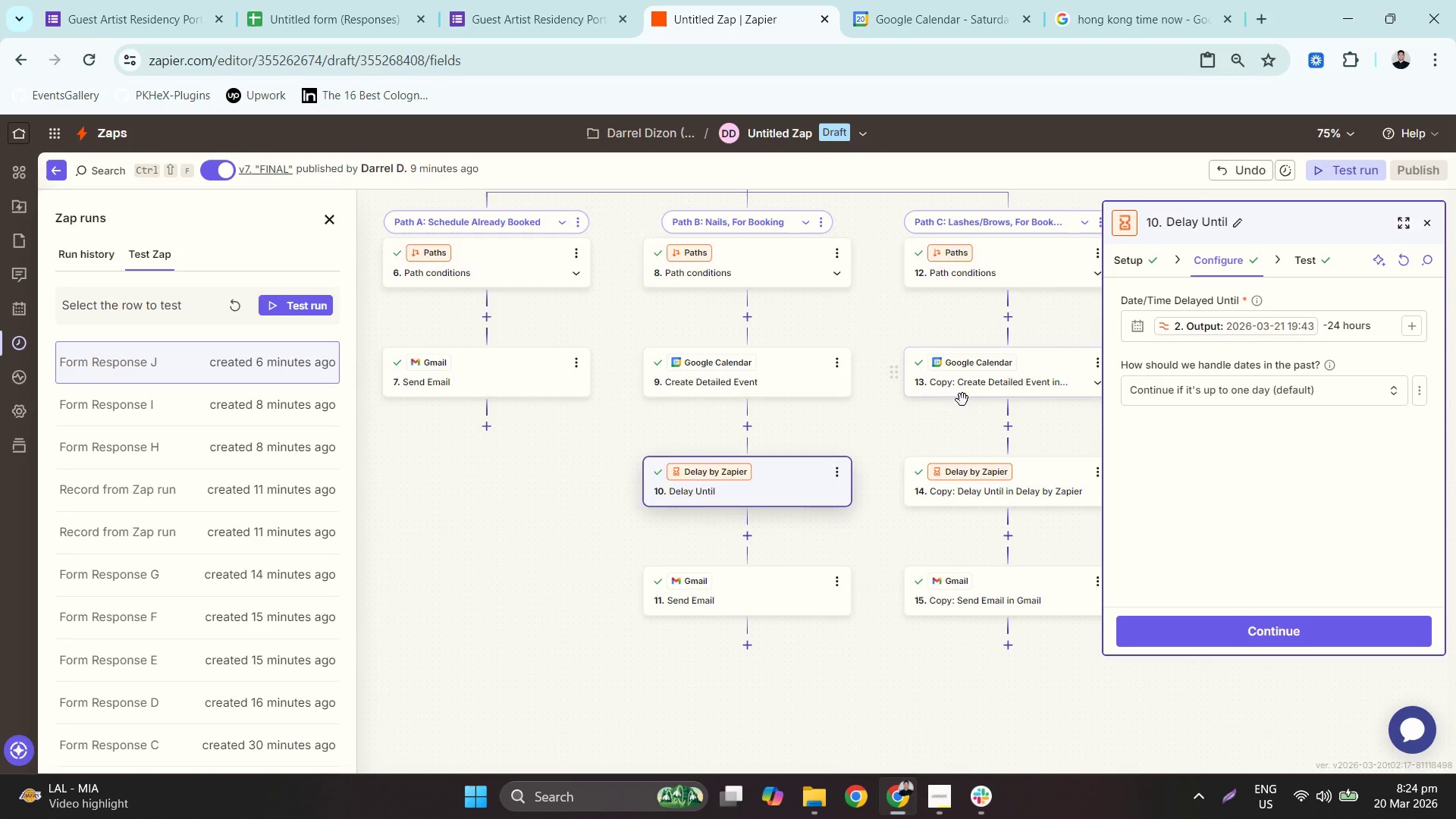 
scroll: coordinate [799, 309], scroll_direction: up, amount: 11.0
 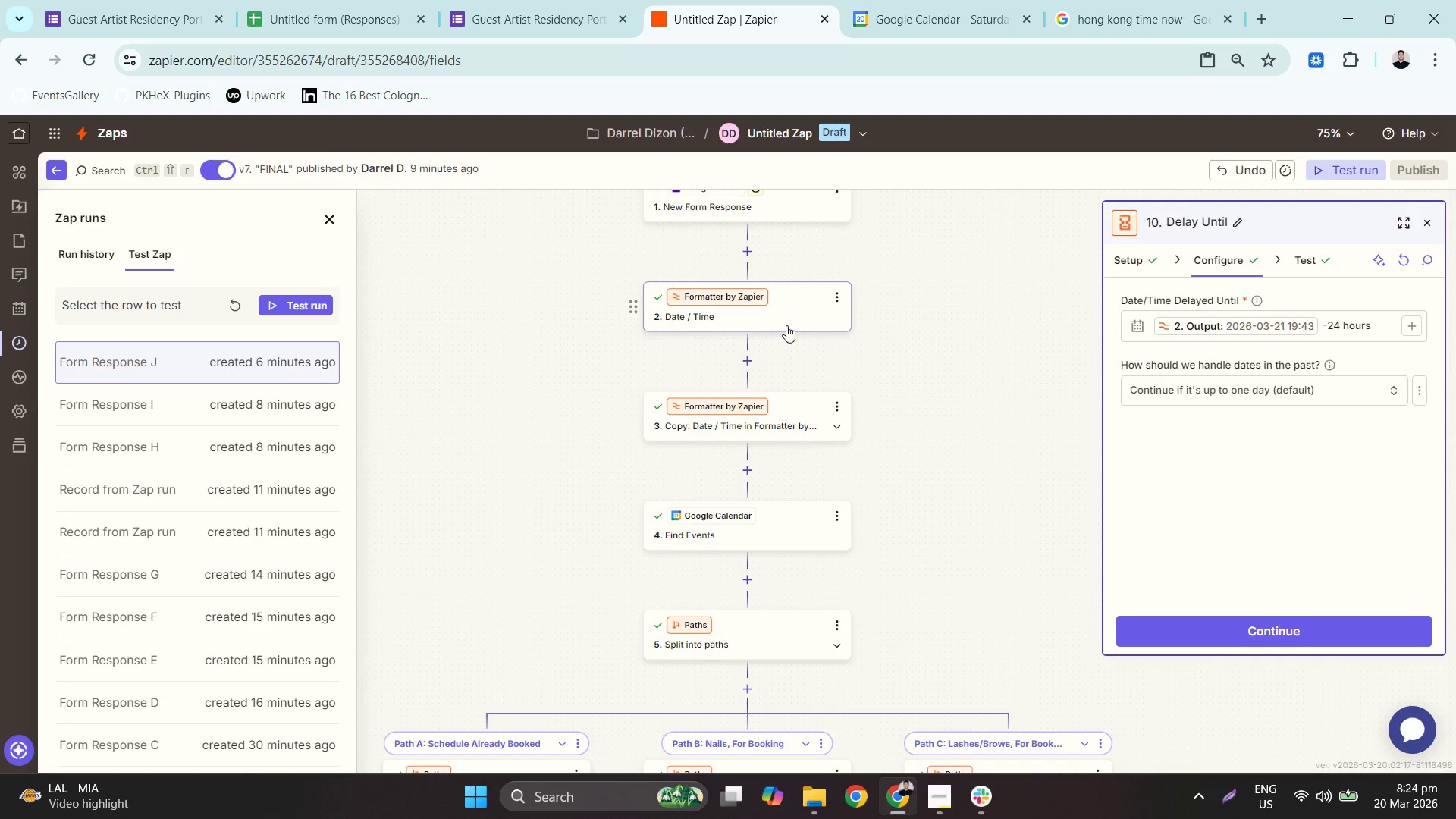 
left_click([798, 314])
 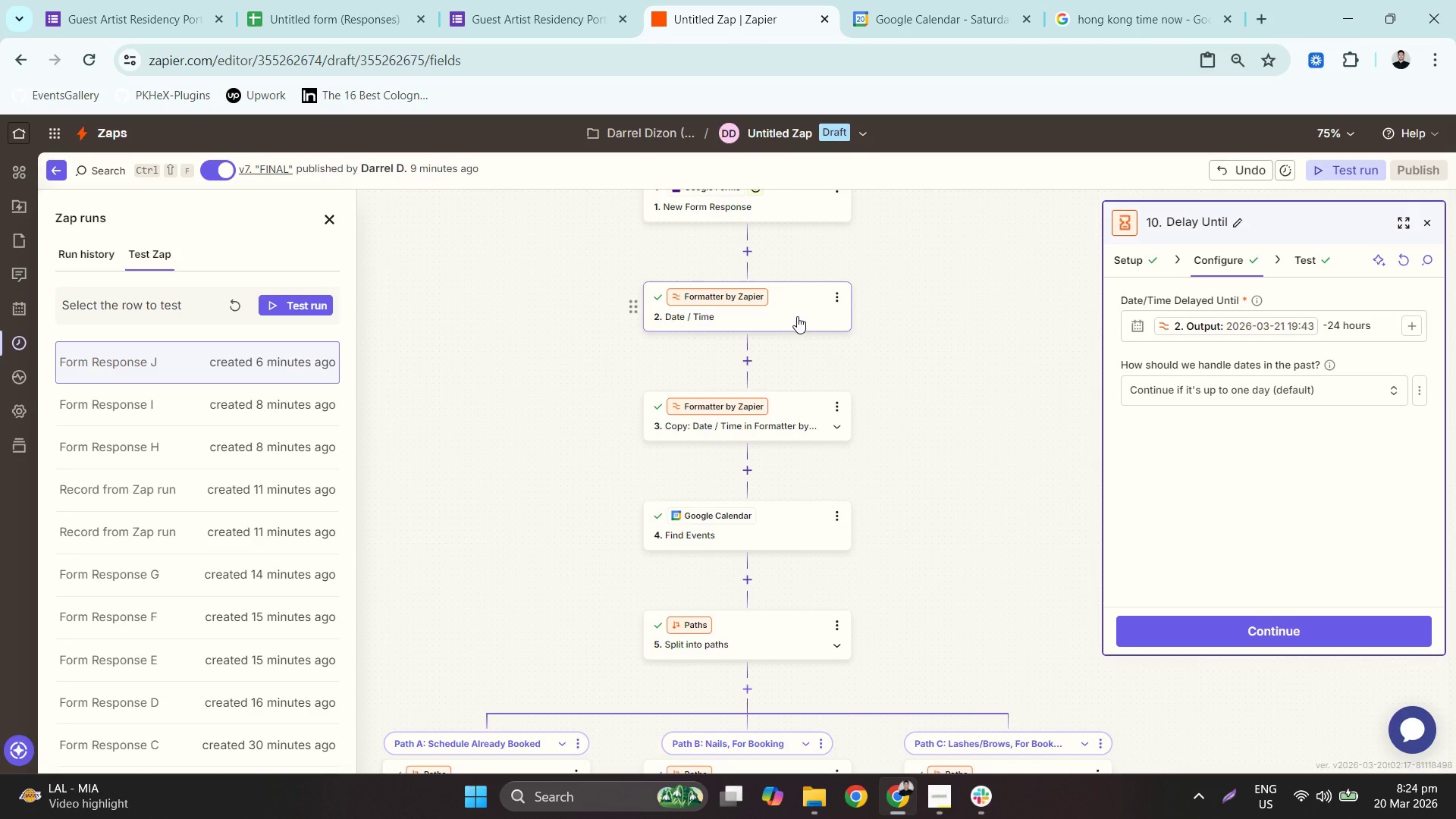 
left_click([798, 315])
 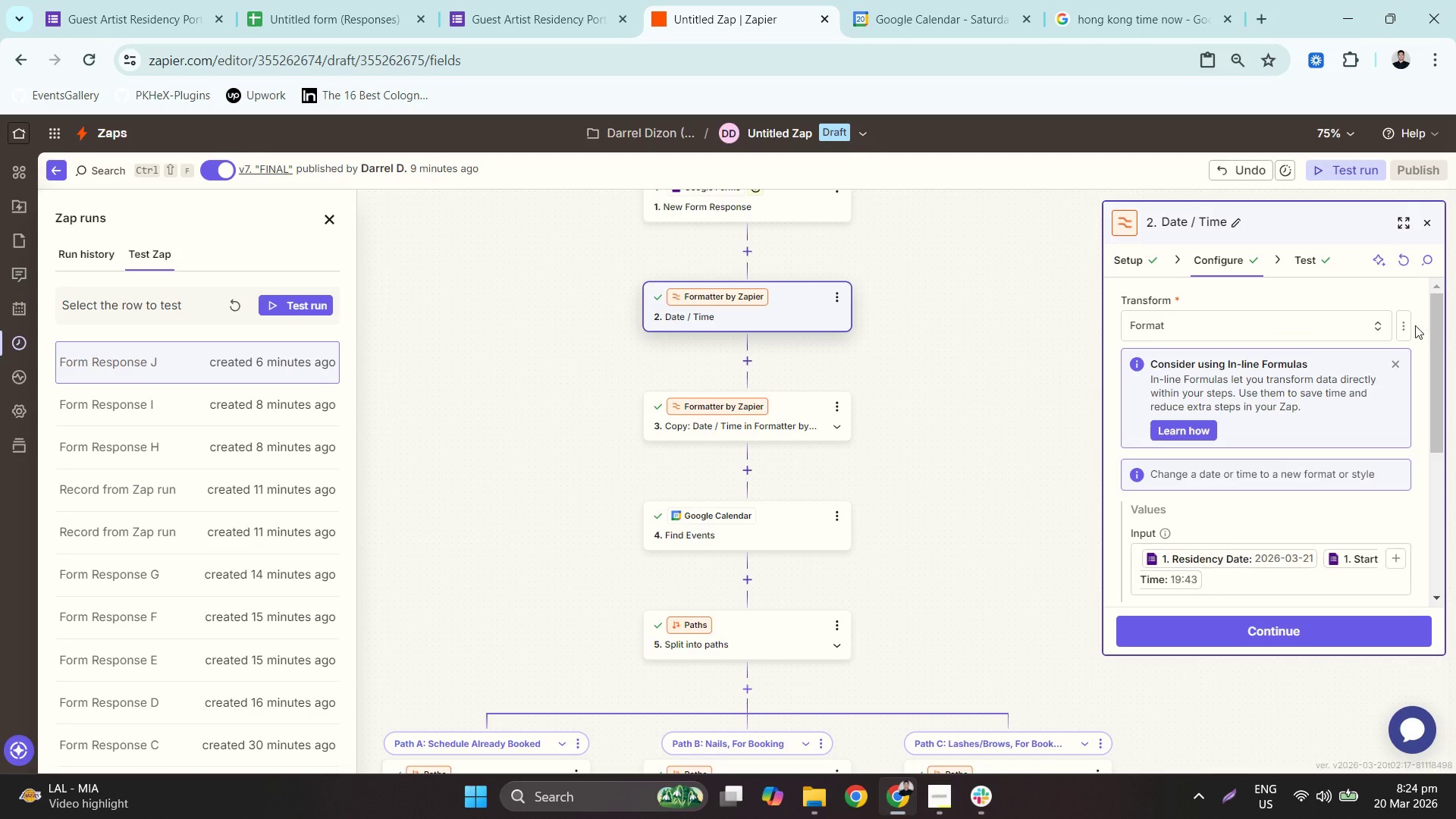 
scroll: coordinate [1313, 447], scroll_direction: down, amount: 1.0
 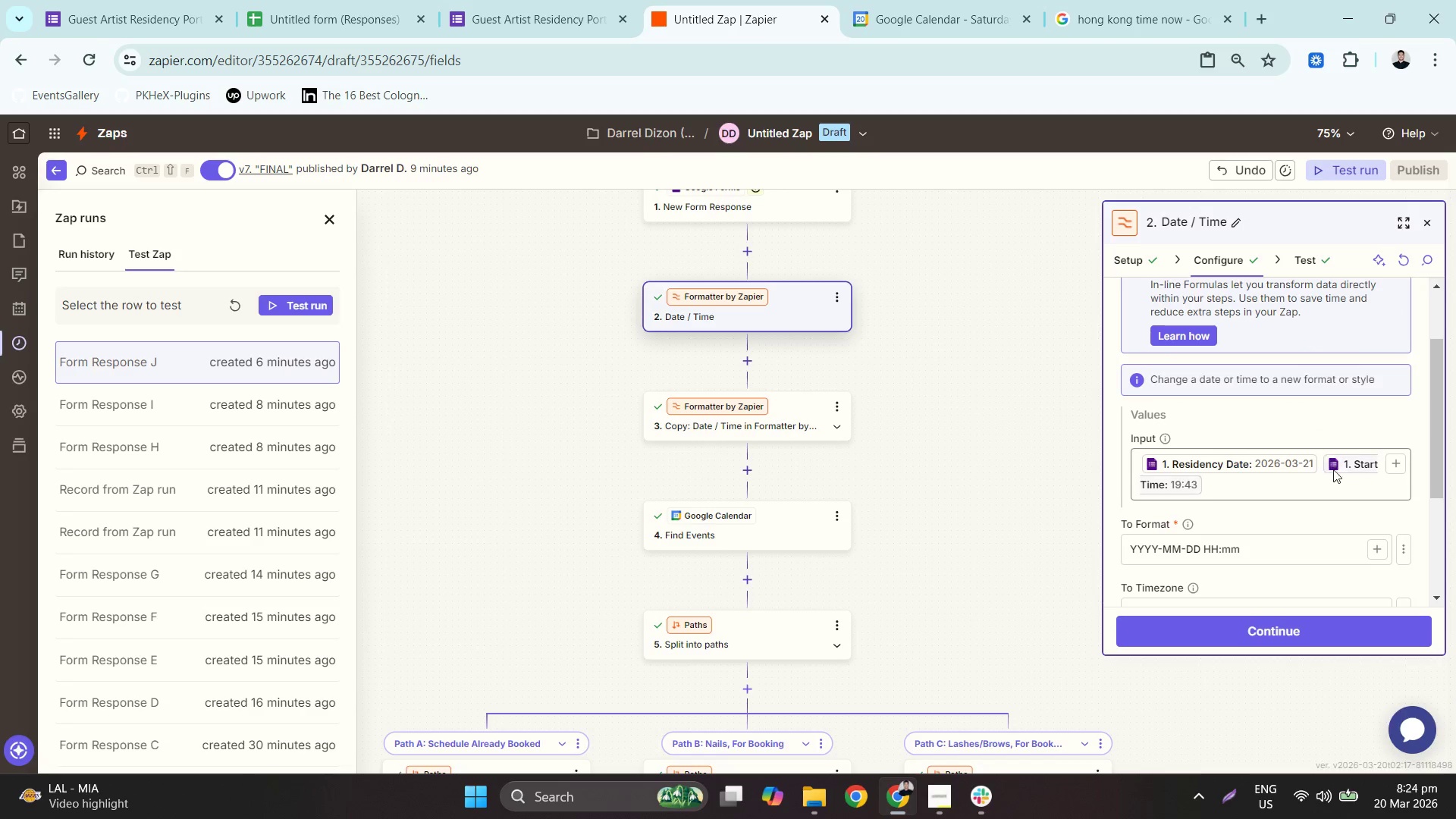 
scroll: coordinate [1336, 479], scroll_direction: up, amount: 2.0
 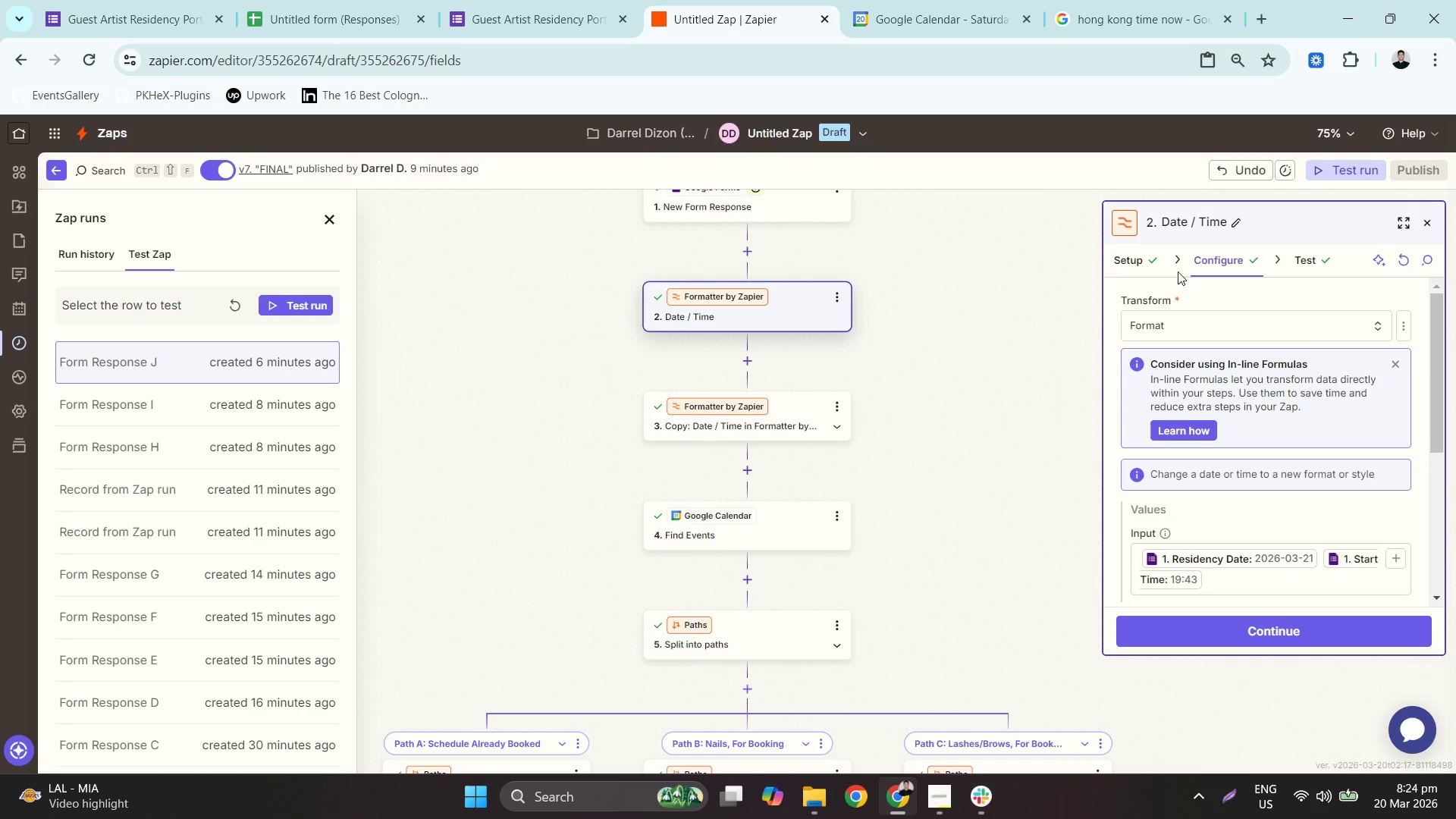 
left_click([1329, 258])
 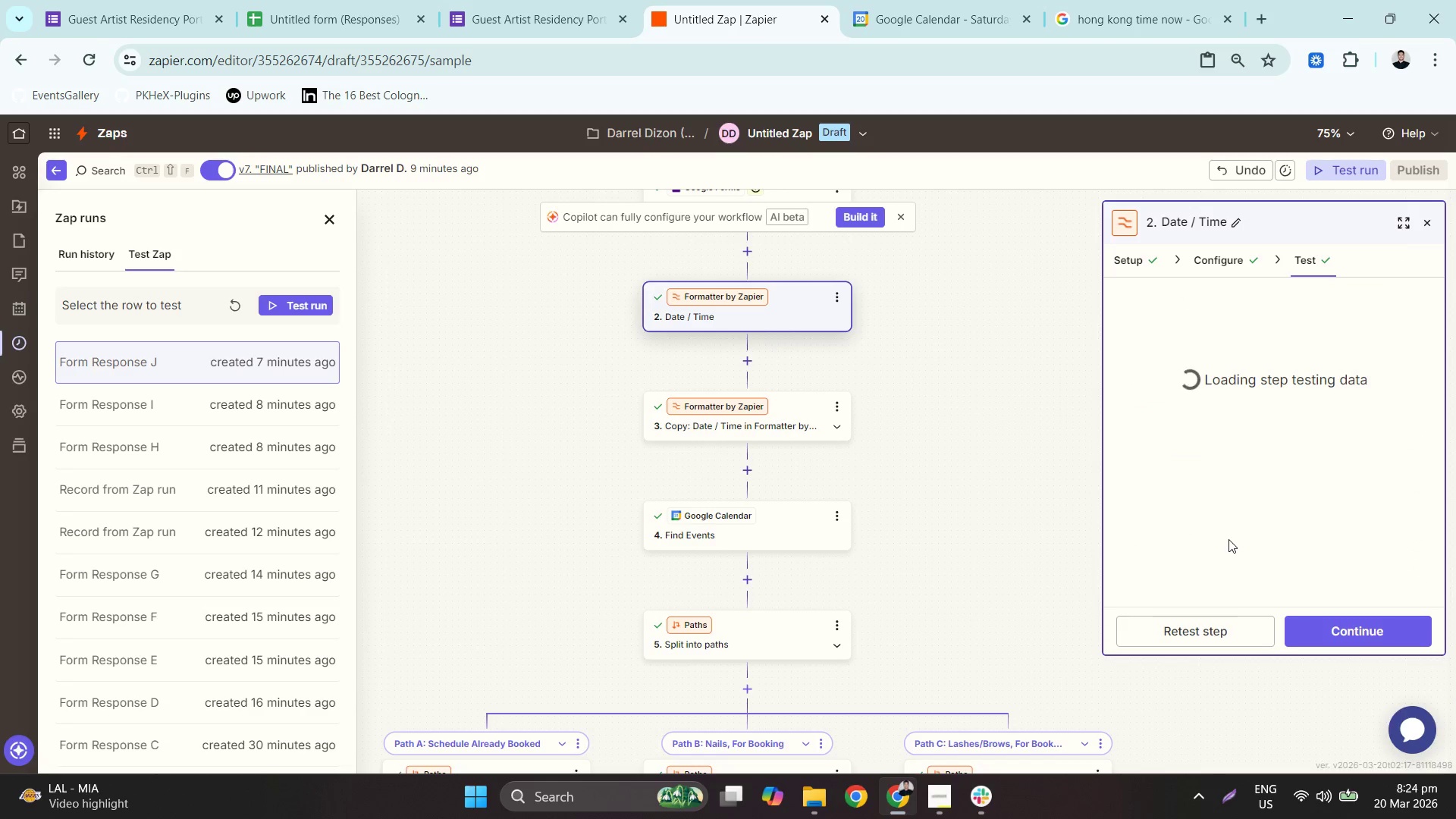 
left_click([1188, 644])
 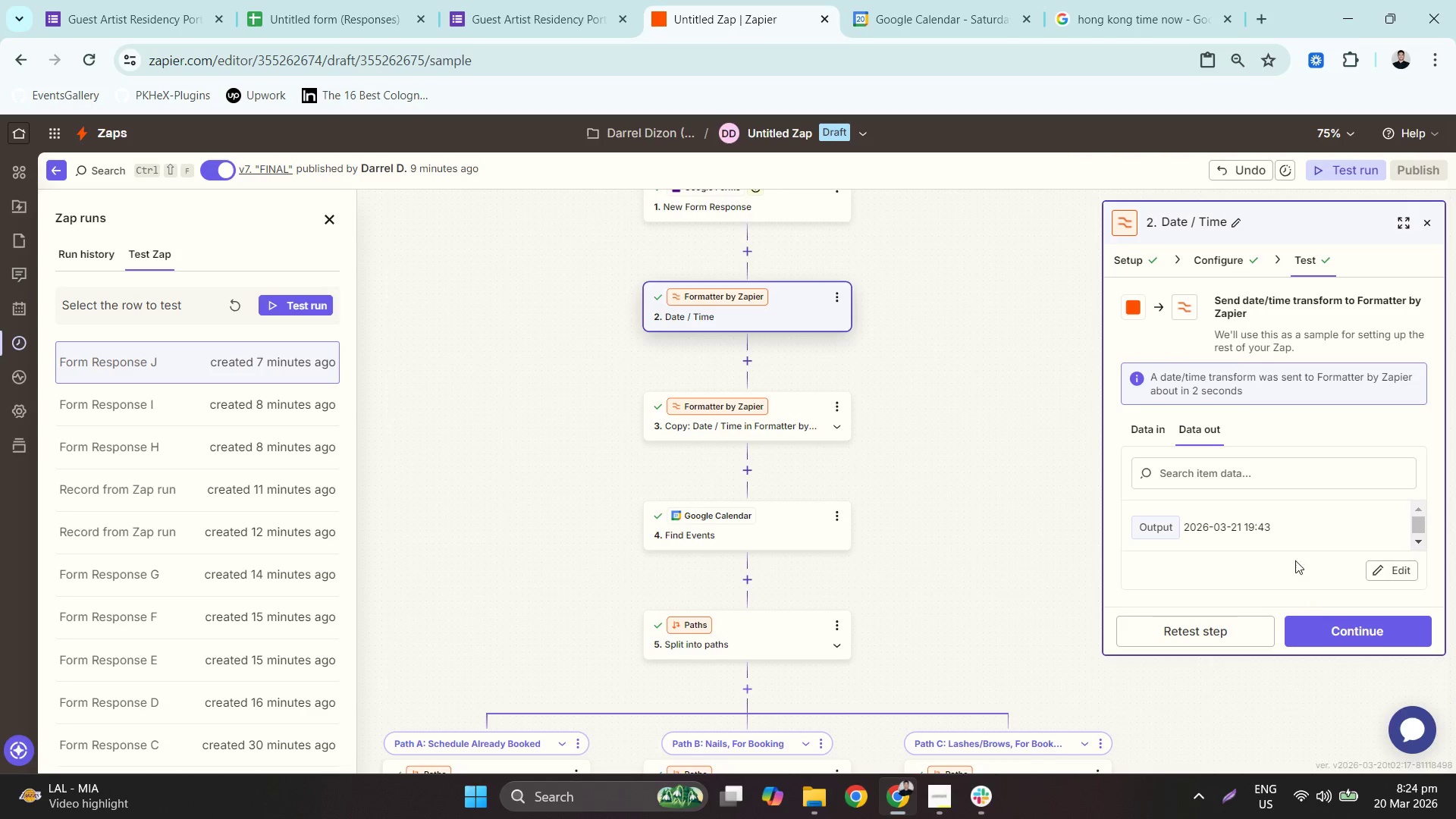 
left_click([707, 220])
 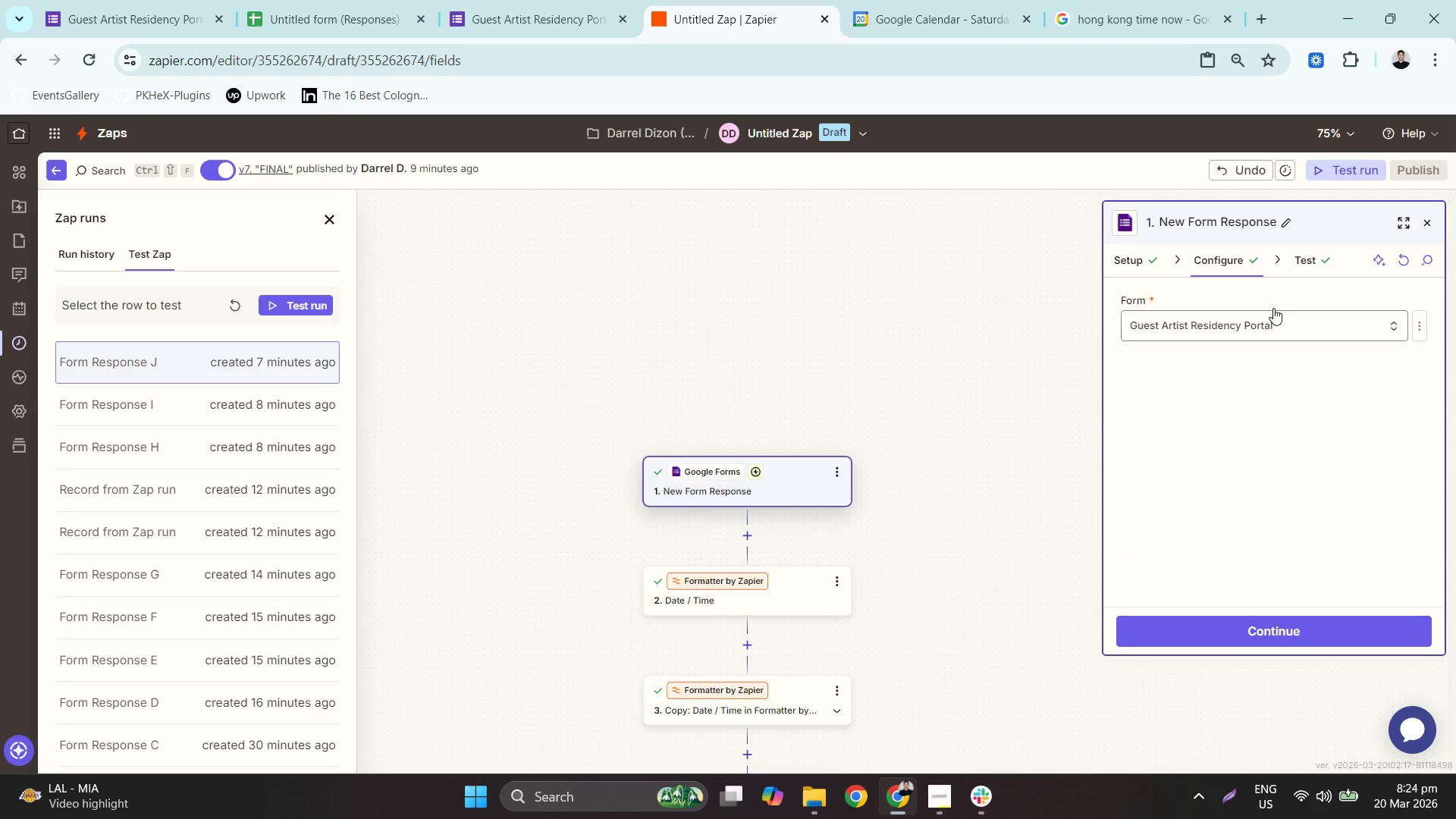 
left_click([1307, 259])
 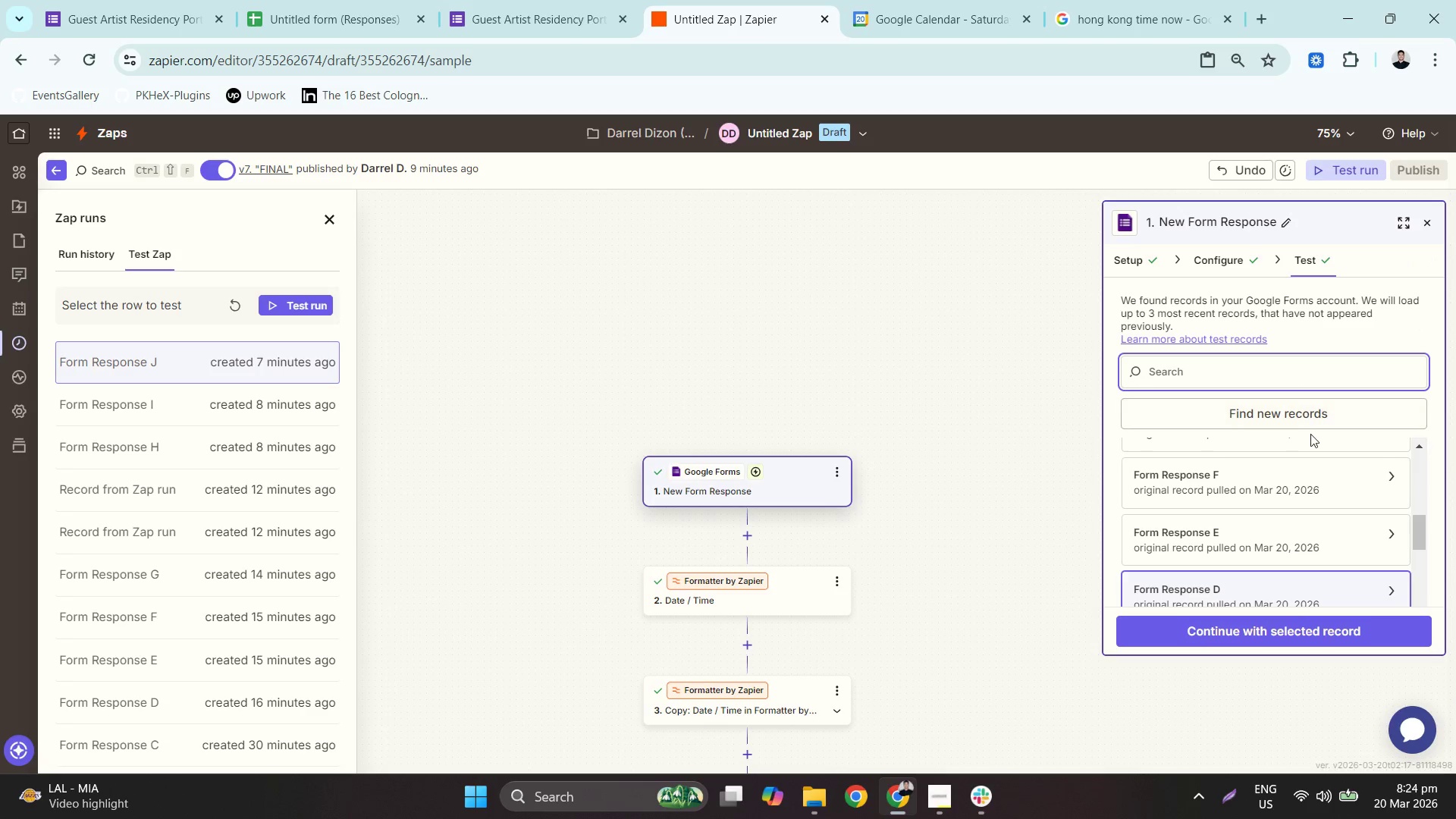 
left_click([1307, 413])
 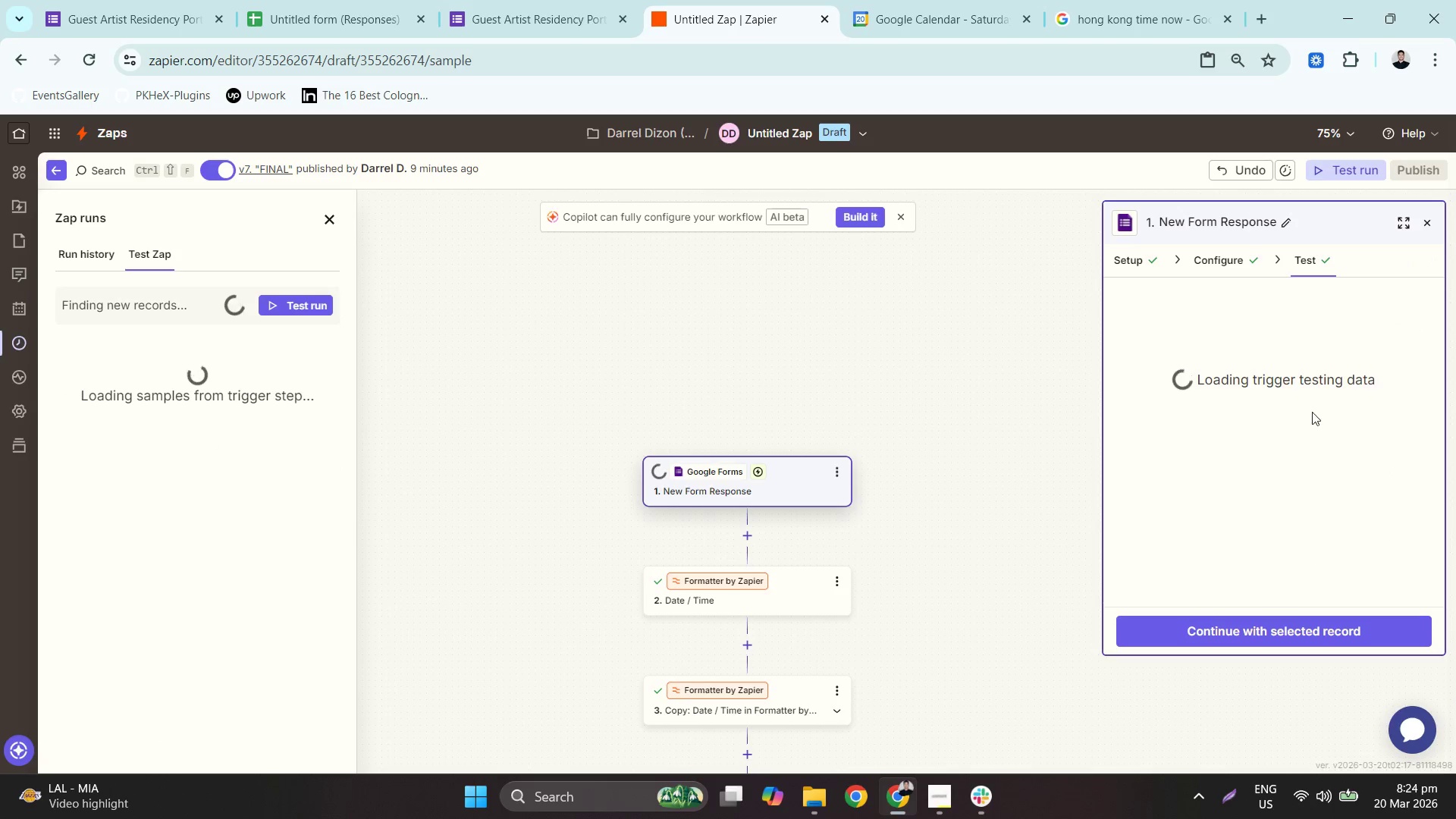 
left_click([1261, 457])
 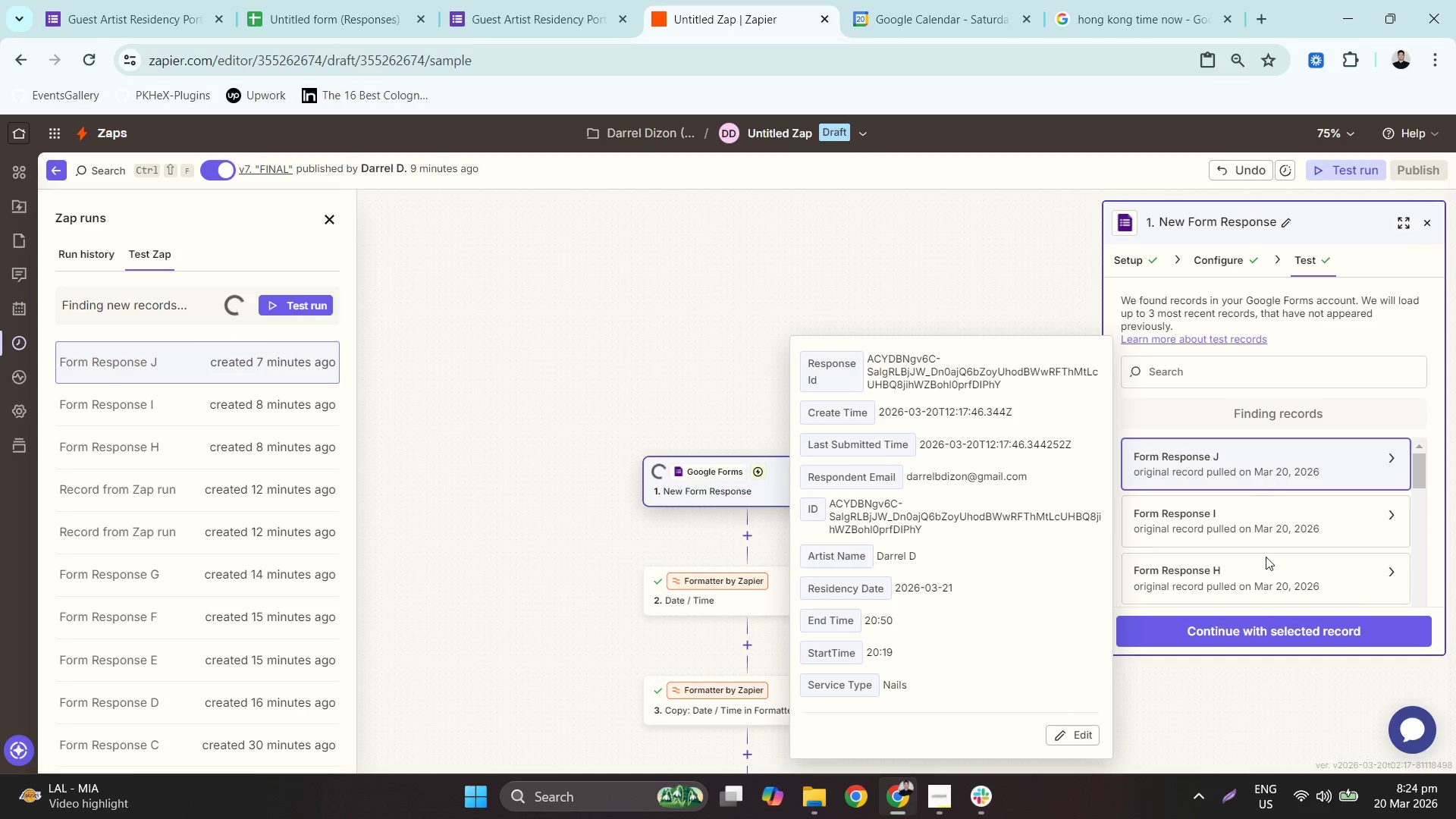 
scroll: coordinate [1294, 485], scroll_direction: up, amount: 8.0
 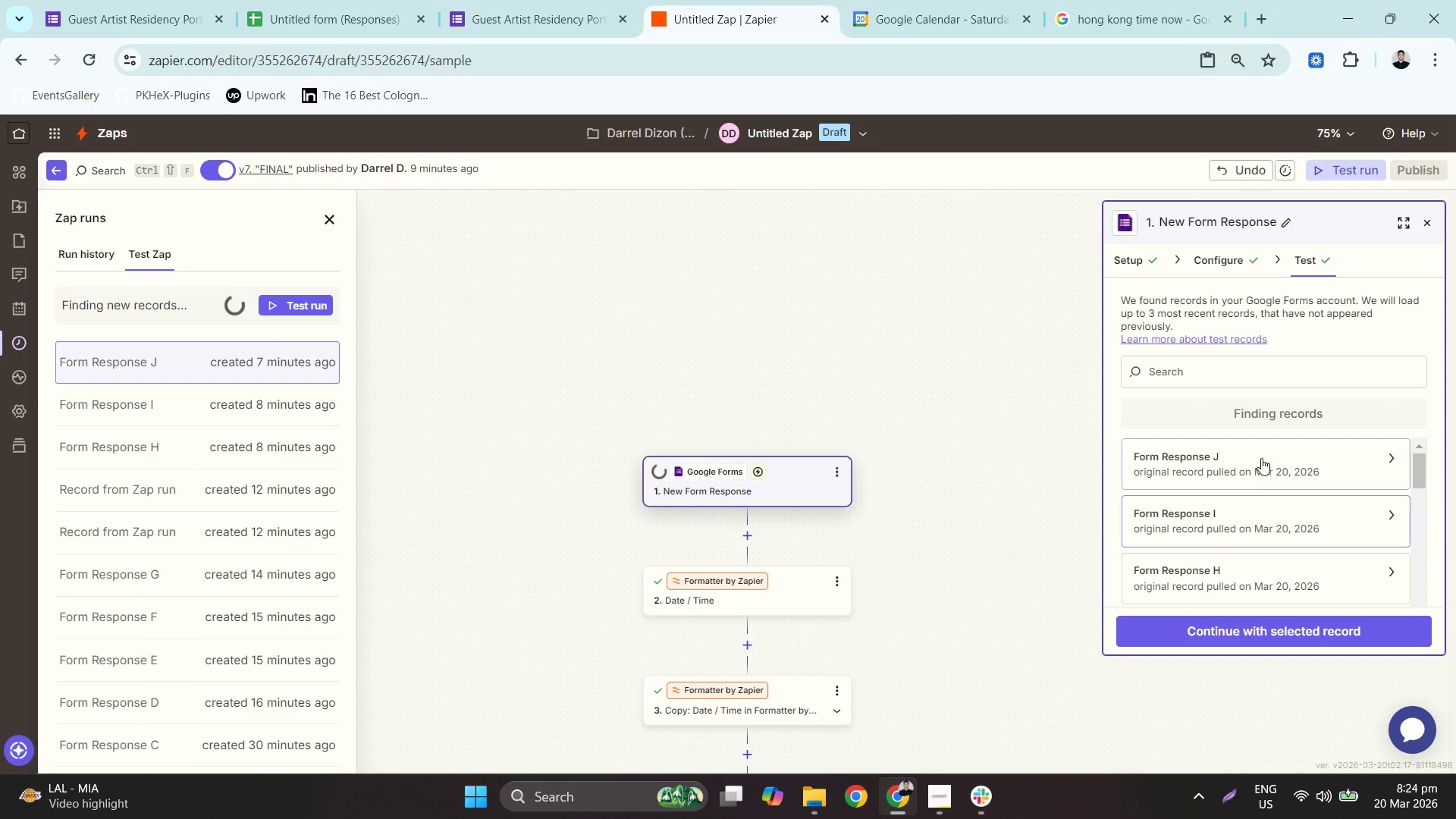 
left_click([1284, 642])
 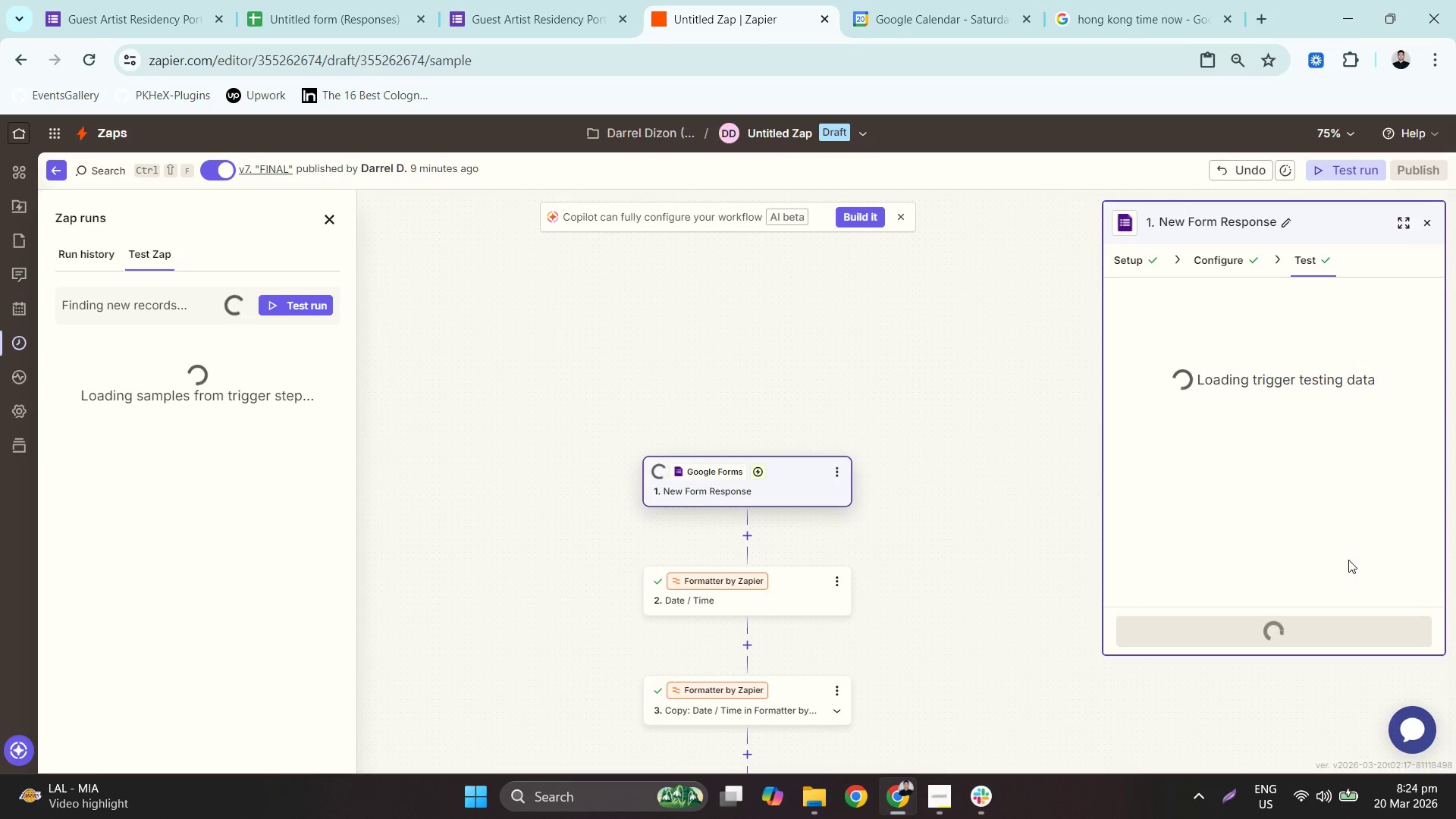 
scroll: coordinate [1015, 530], scroll_direction: down, amount: 3.0
 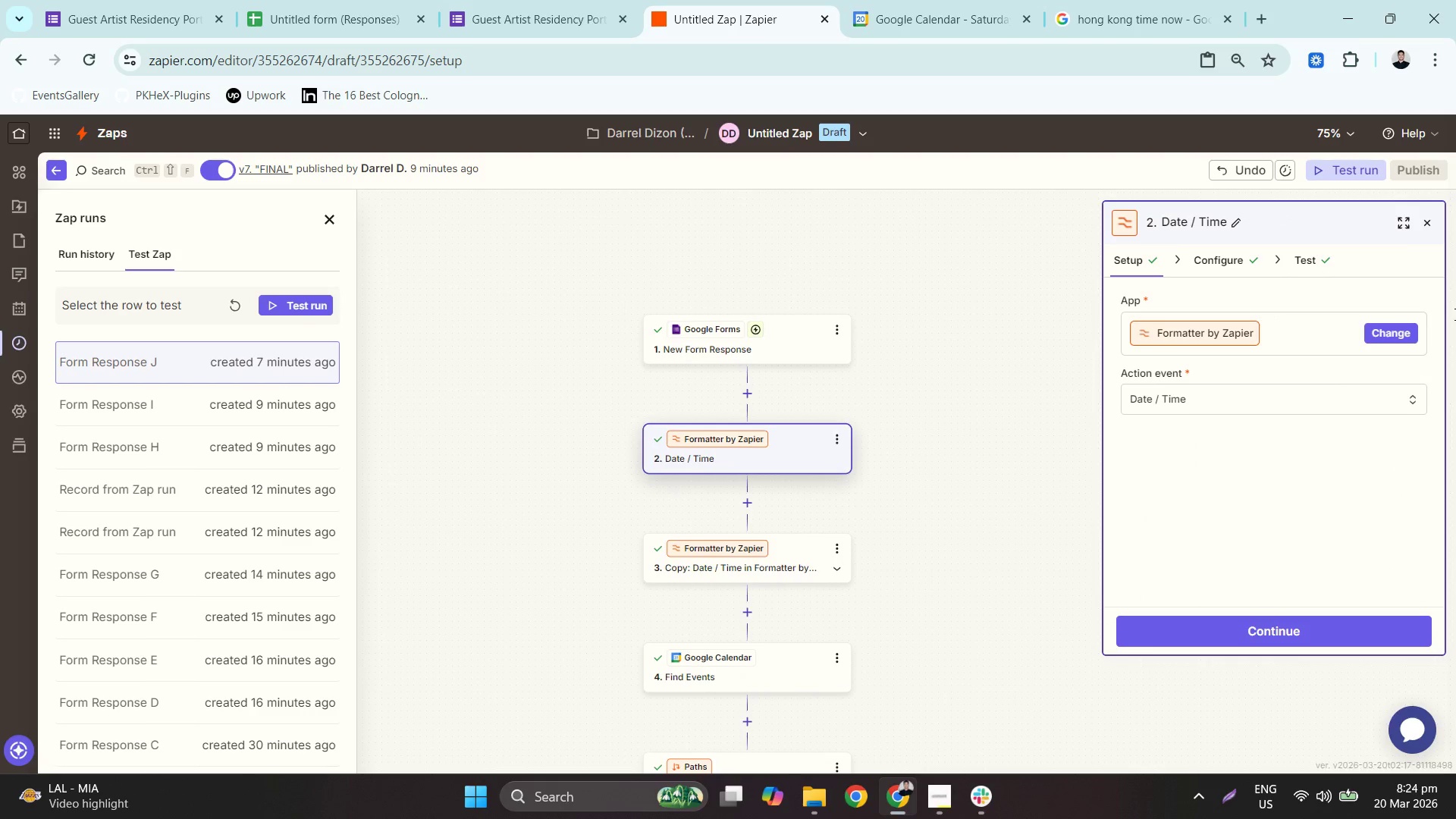 
double_click([1257, 636])
 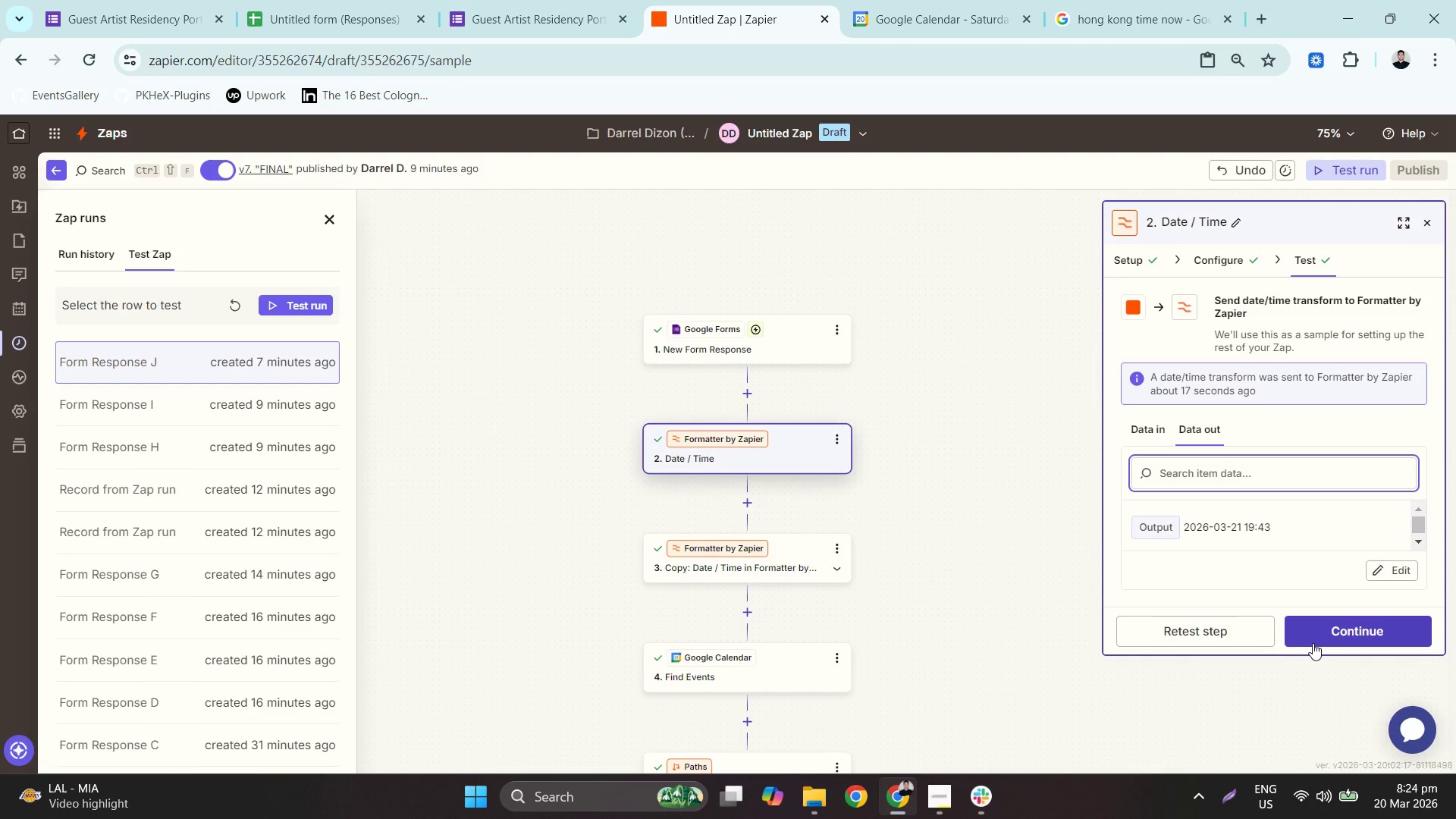 
left_click([1326, 632])
 